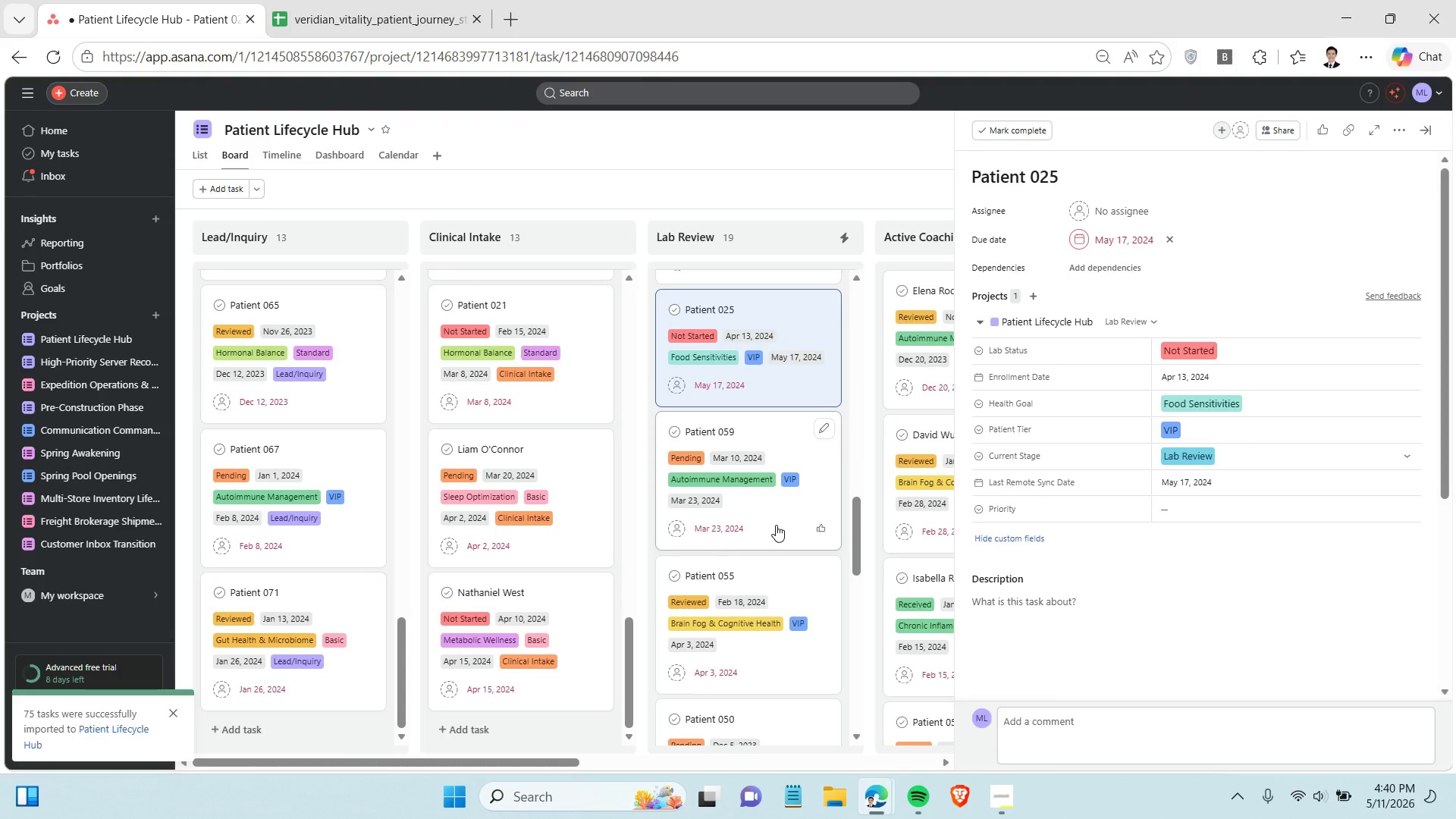 
left_click([776, 525])
 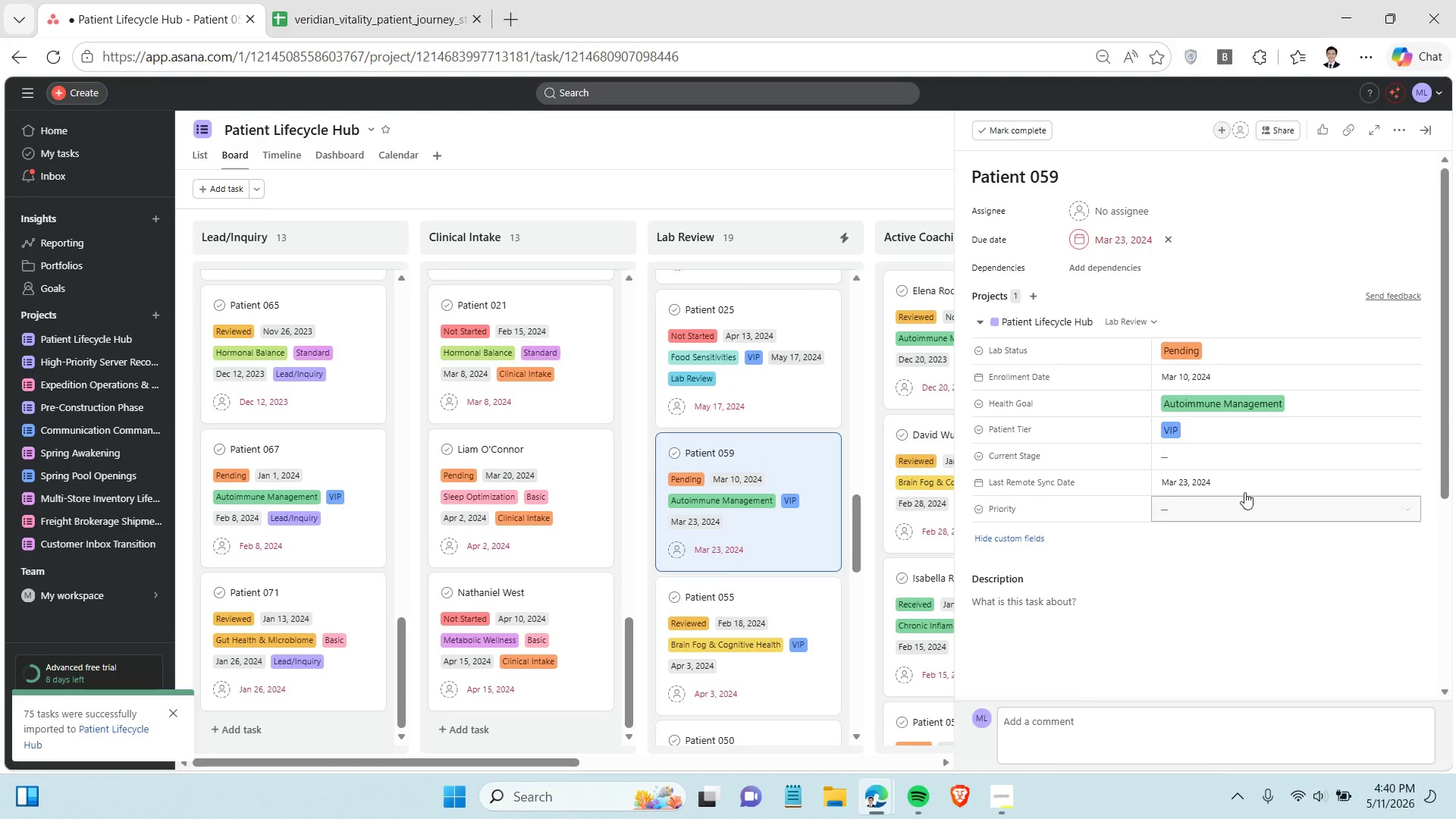 
left_click([1238, 450])
 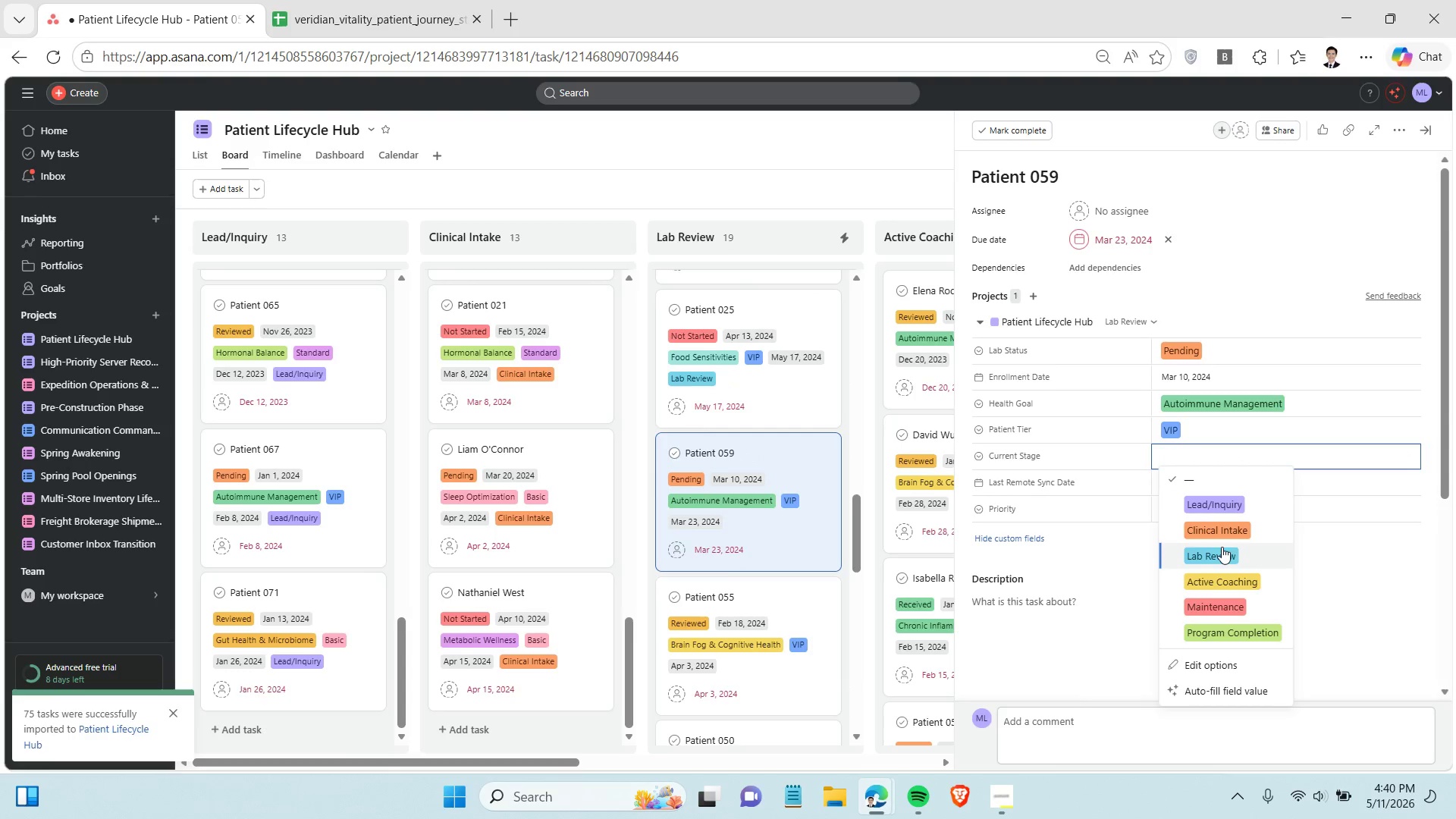 
left_click([1222, 547])
 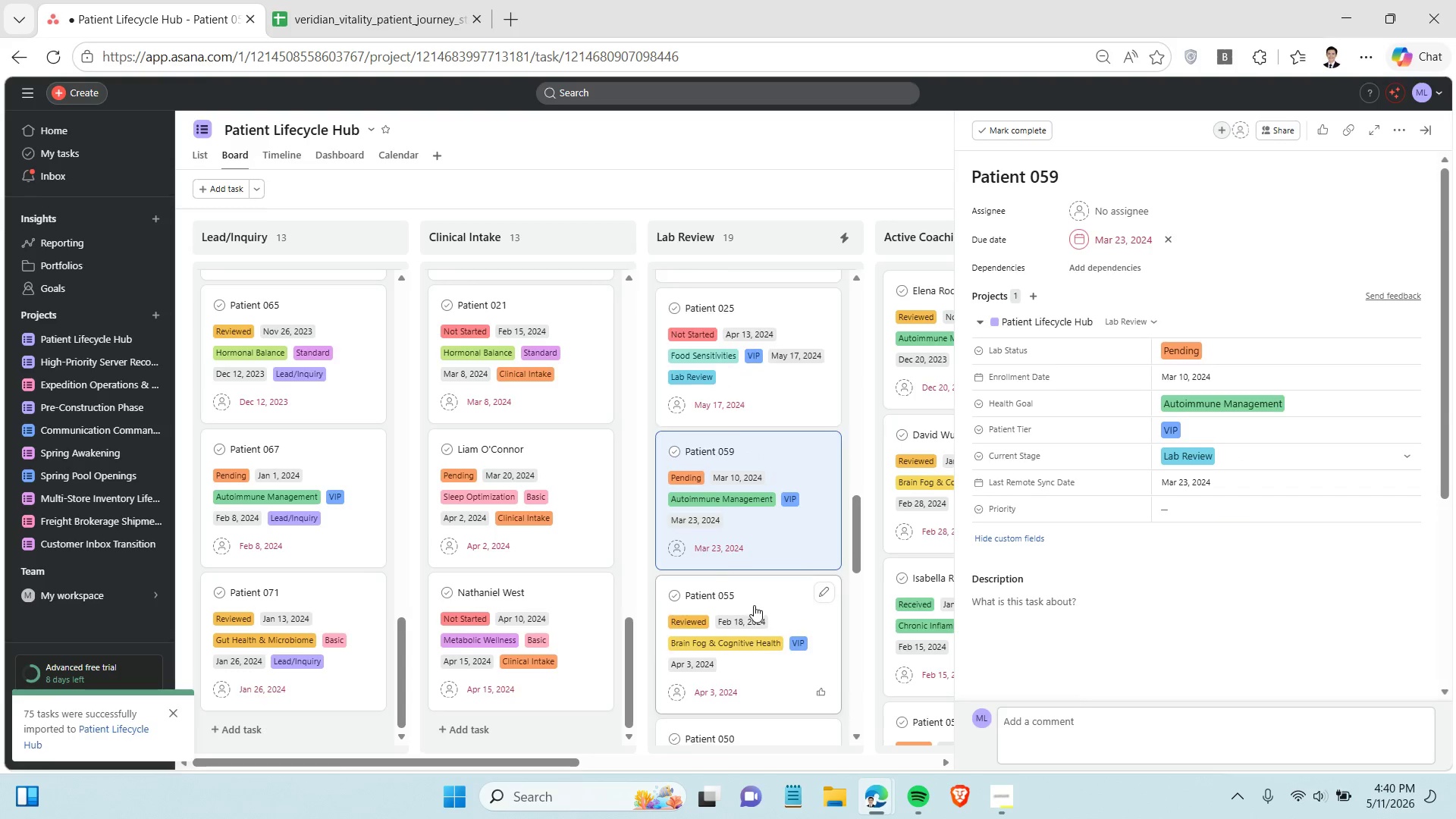 
scroll: coordinate [754, 605], scroll_direction: down, amount: 2.0
 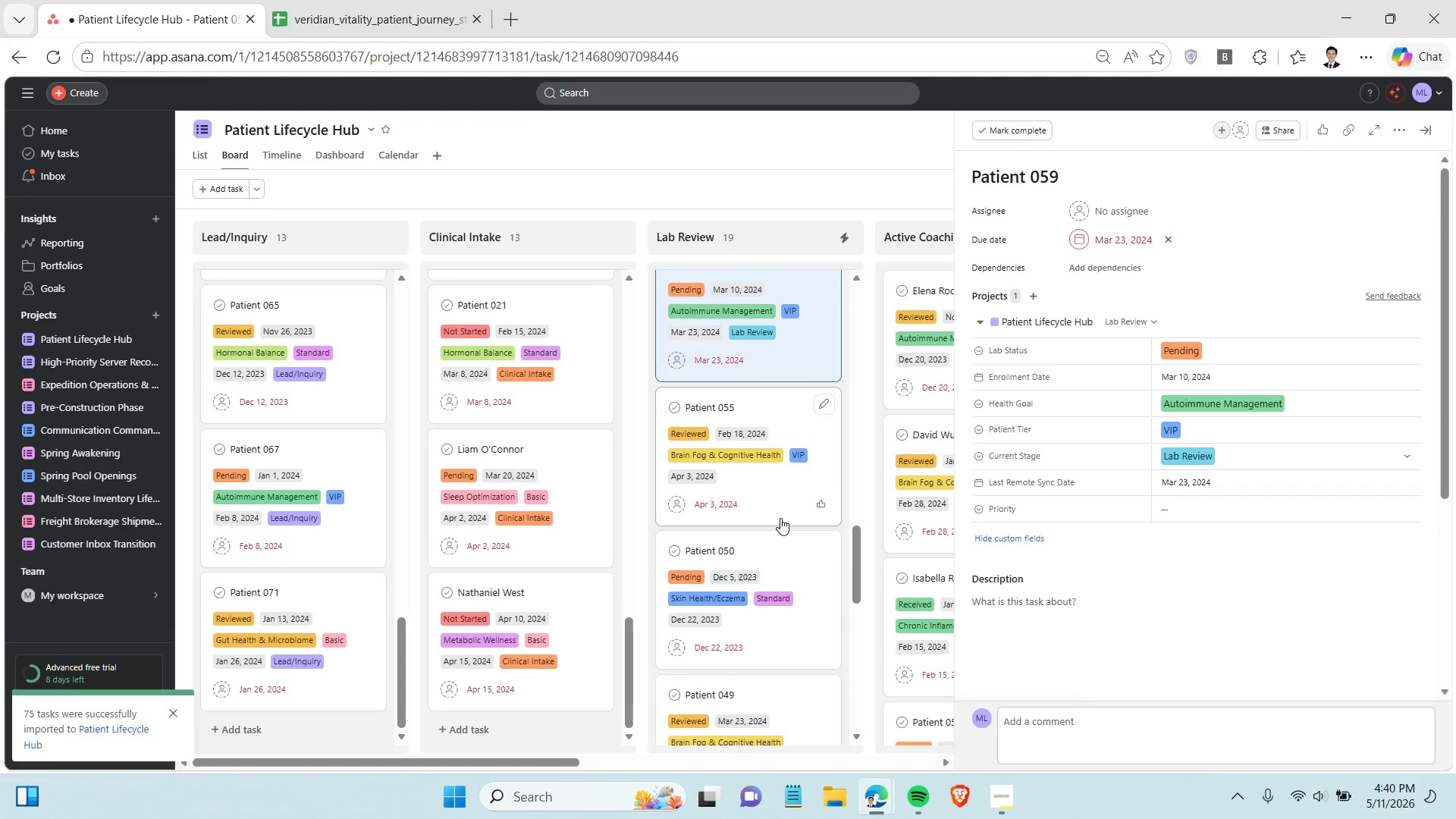 
left_click([780, 518])
 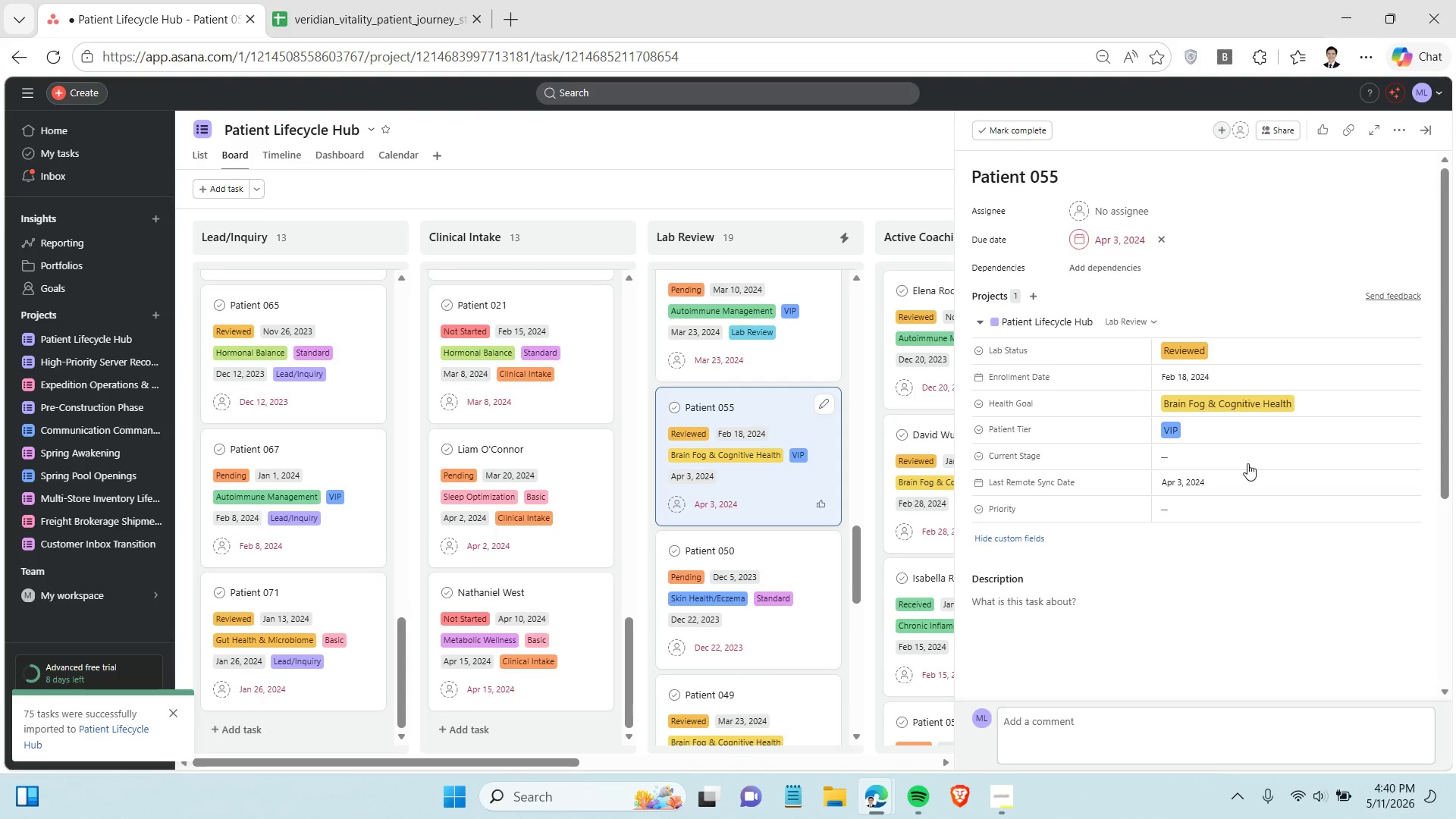 
left_click([1249, 463])
 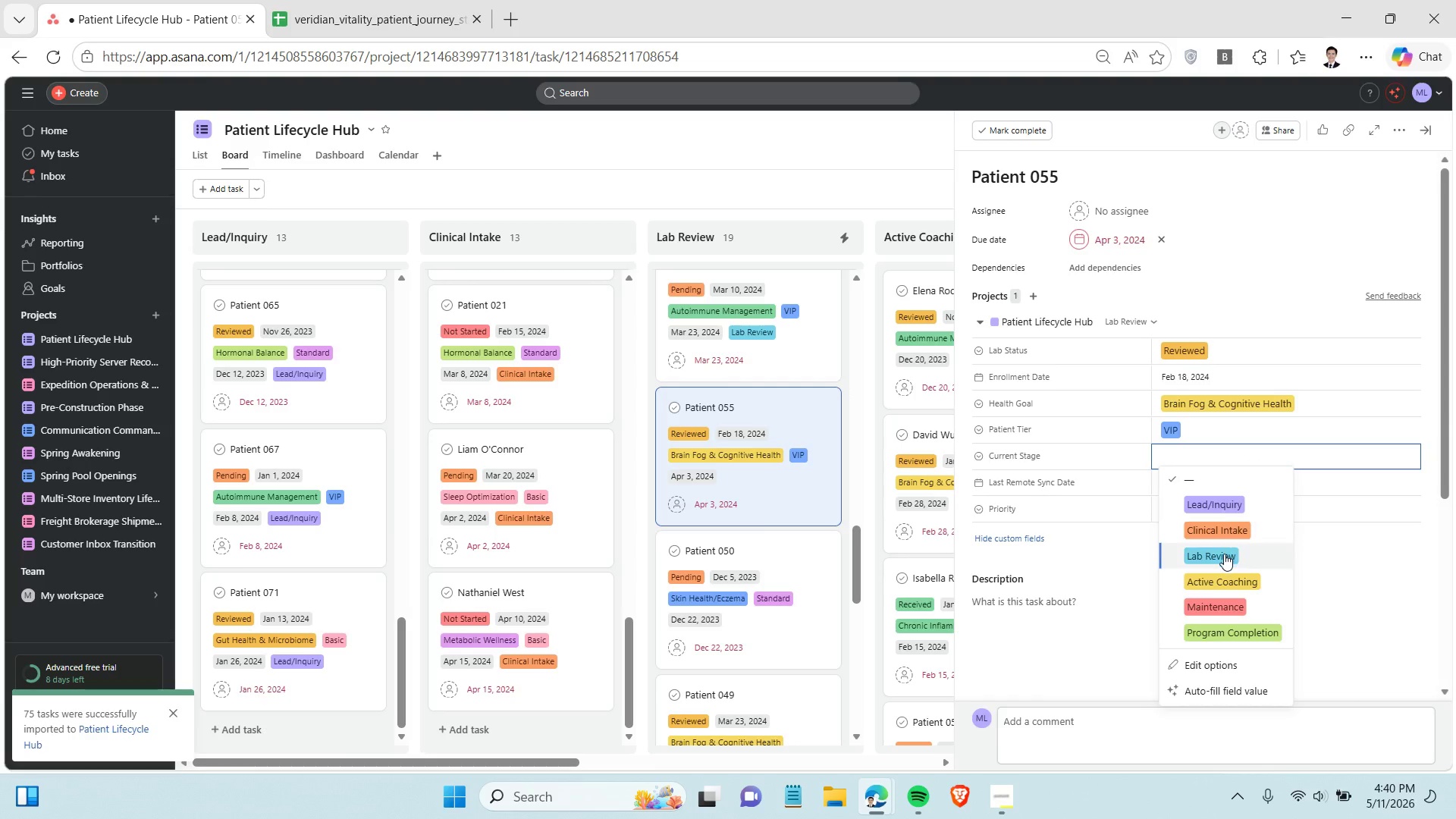 
left_click([1224, 554])
 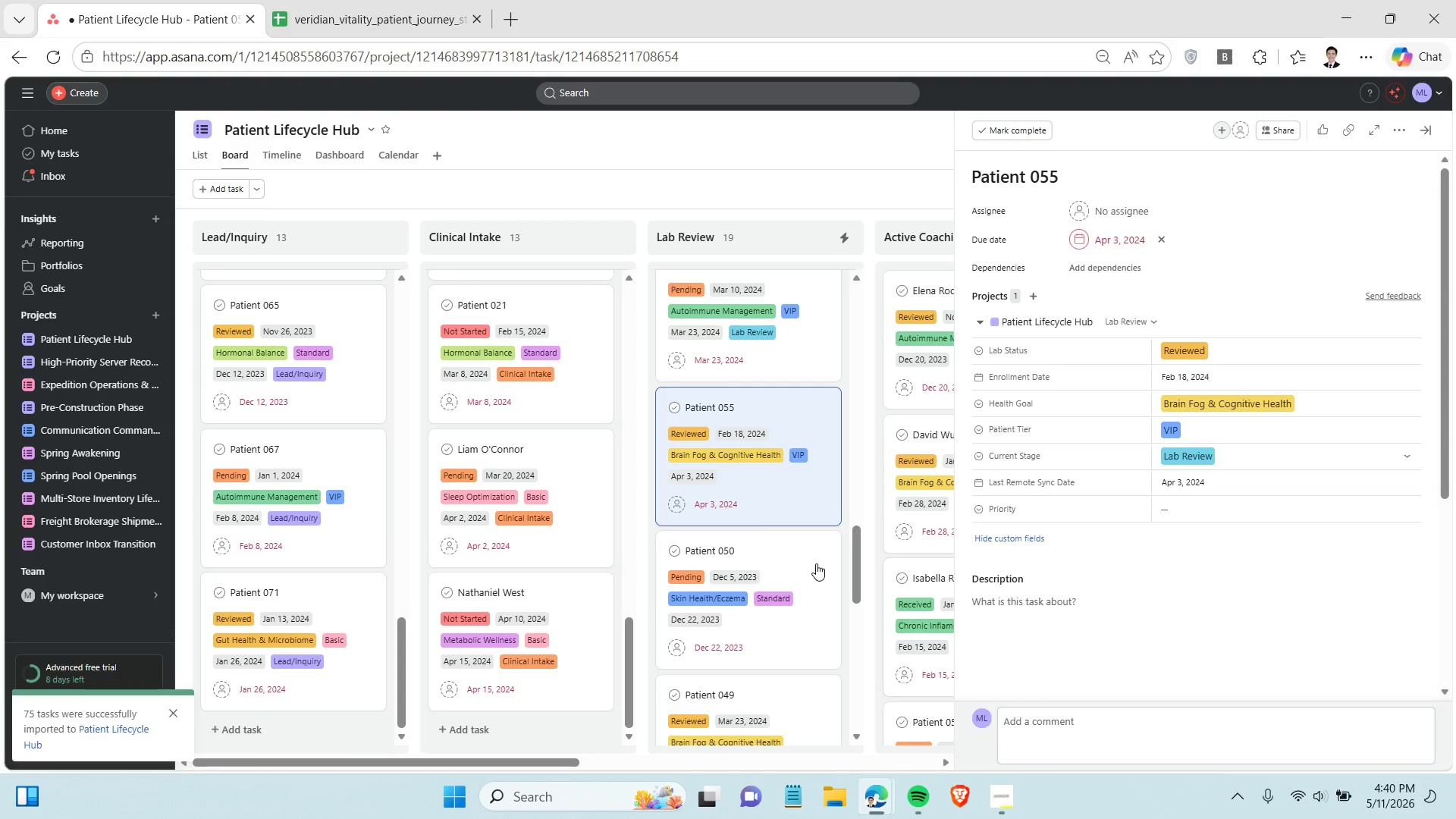 
scroll: coordinate [794, 562], scroll_direction: down, amount: 1.0
 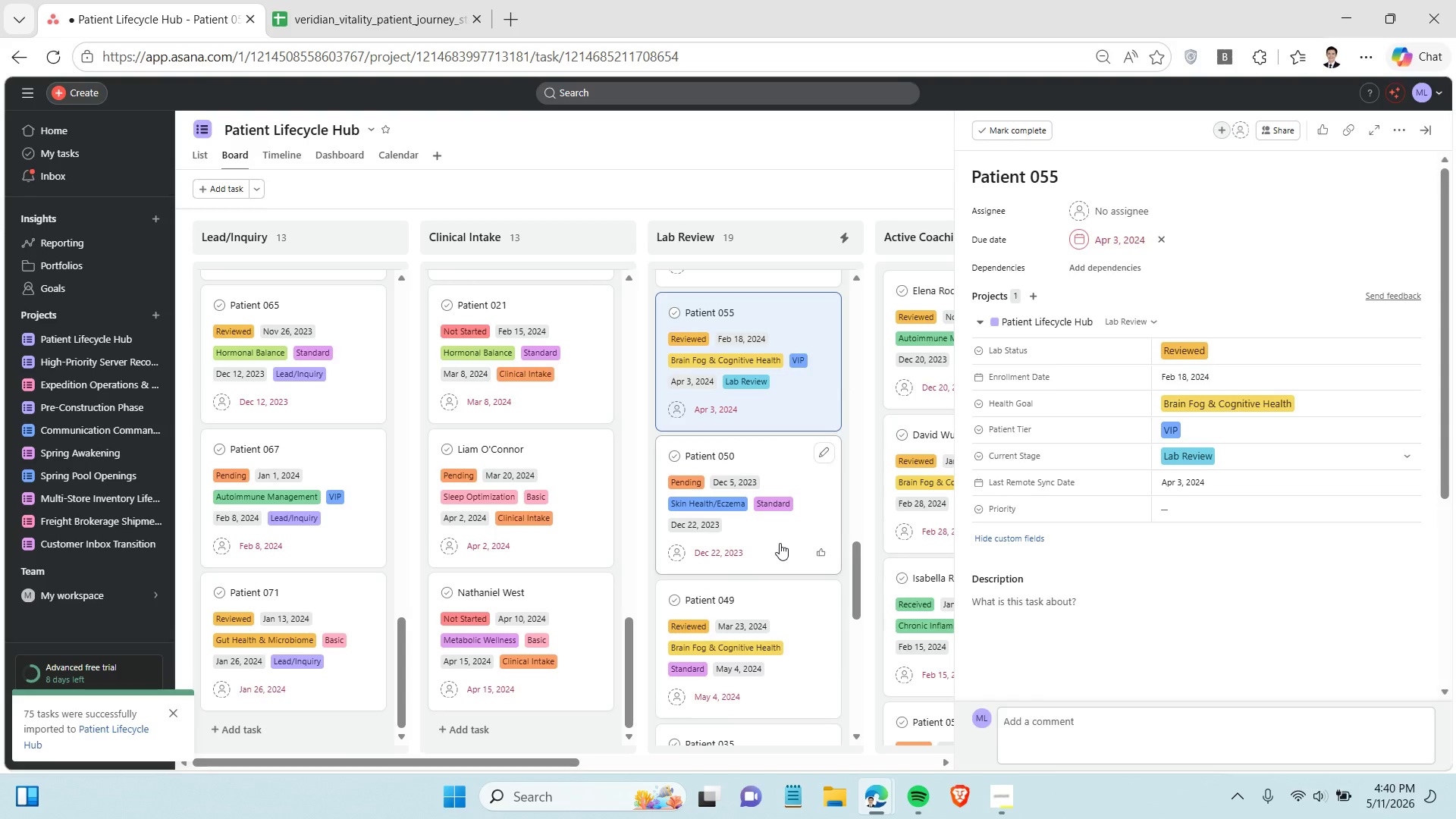 
left_click([780, 543])
 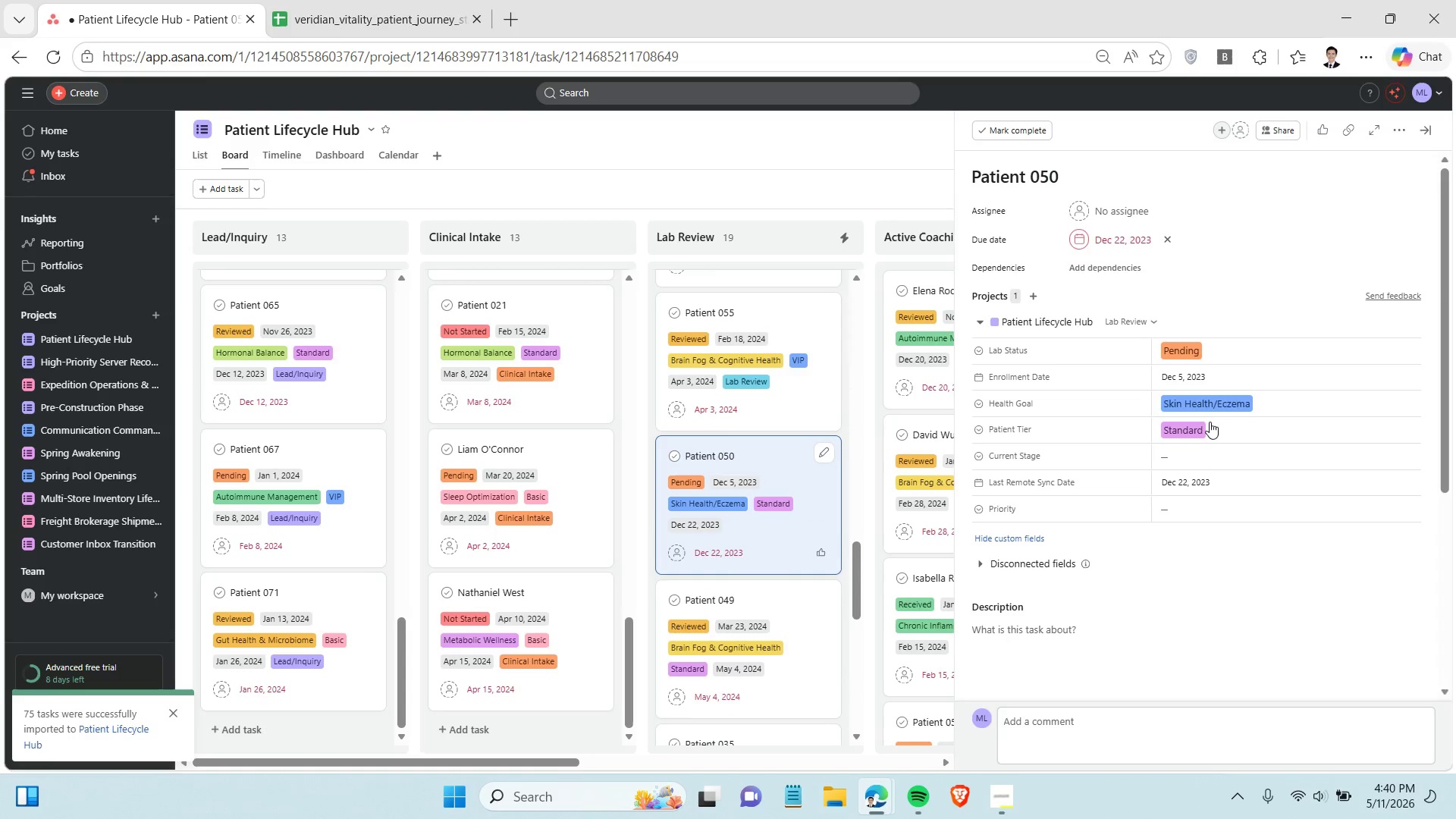 
left_click([1222, 457])
 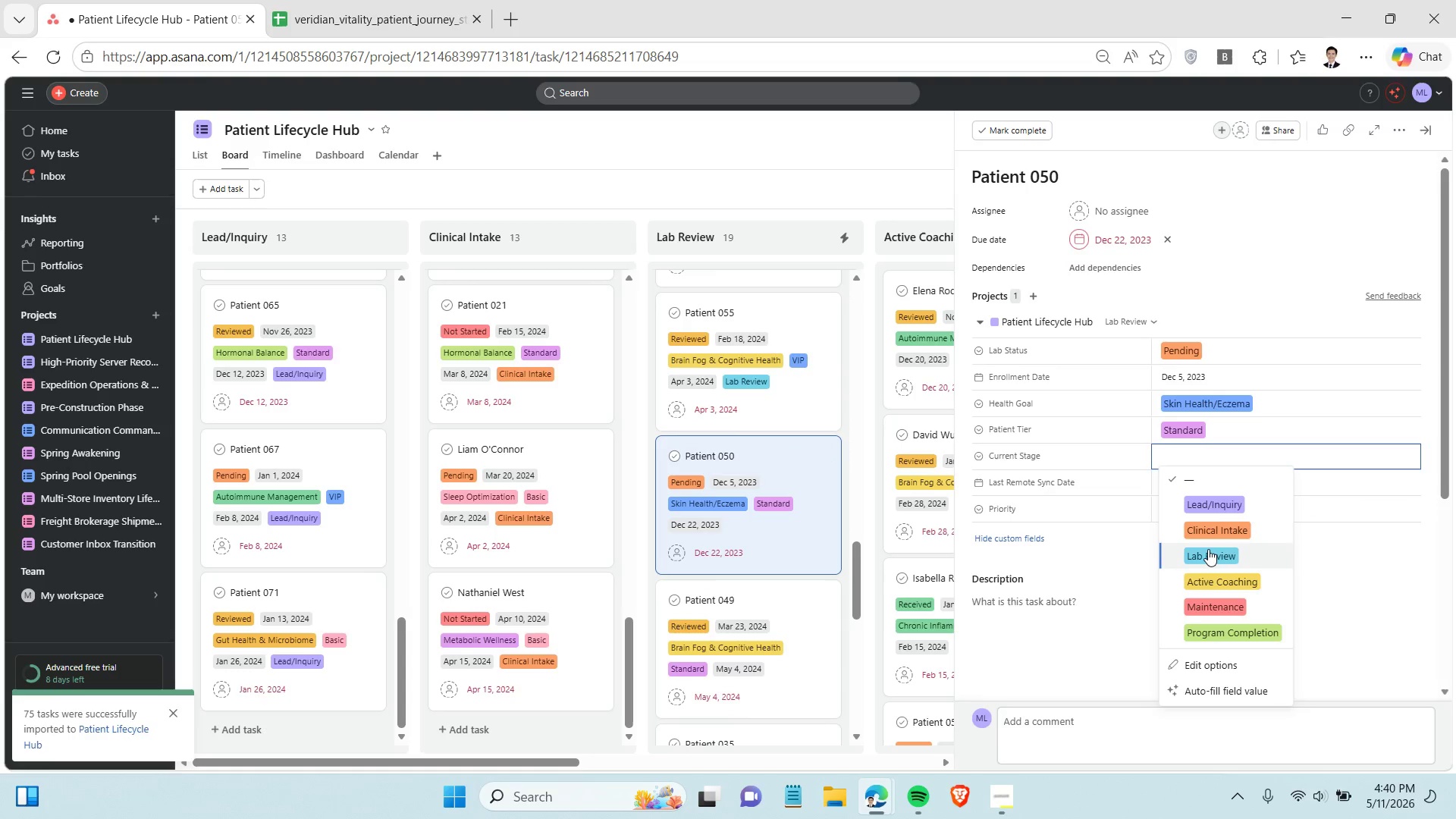 
left_click([1210, 549])
 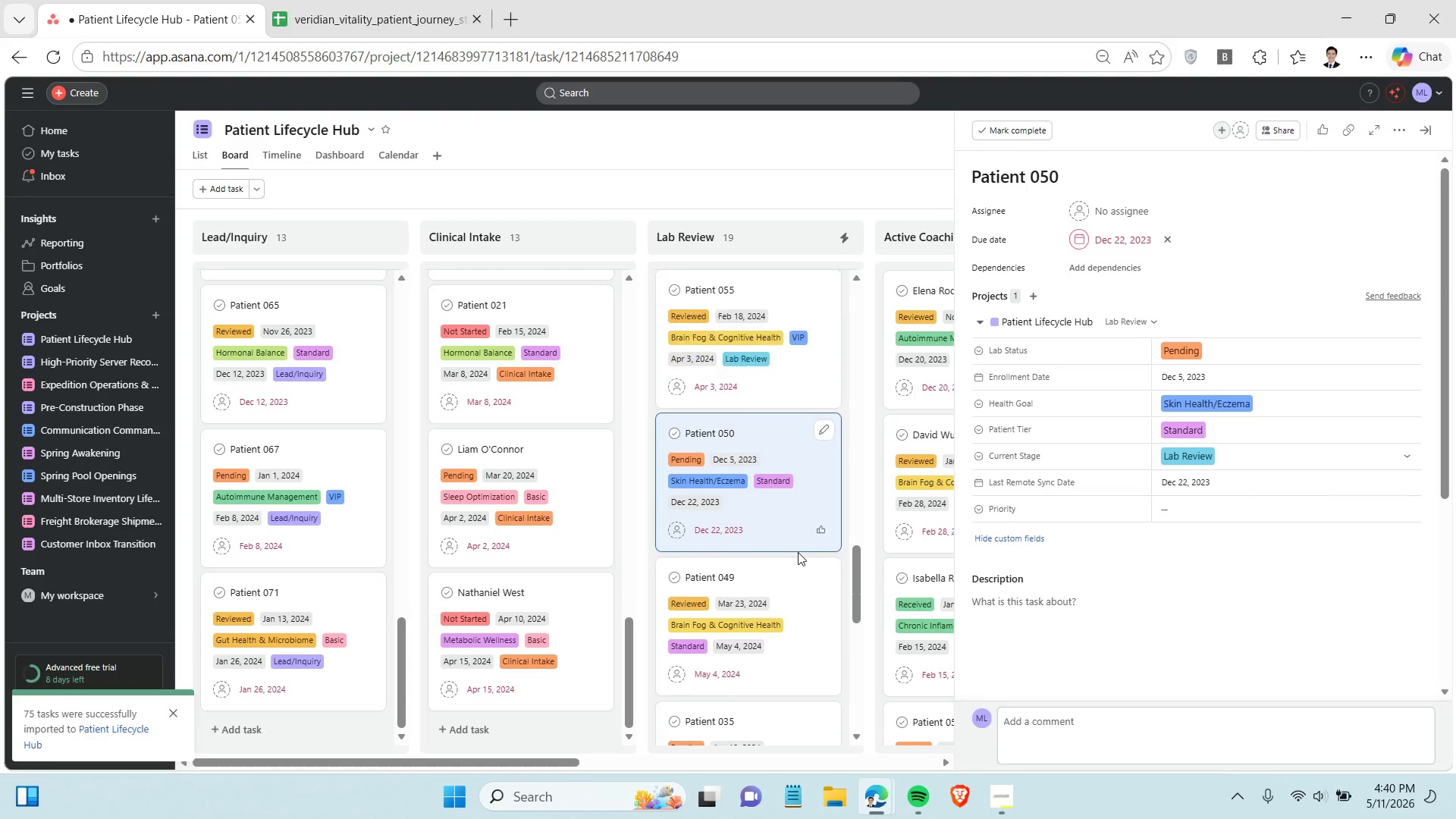 
scroll: coordinate [799, 554], scroll_direction: down, amount: 1.0
 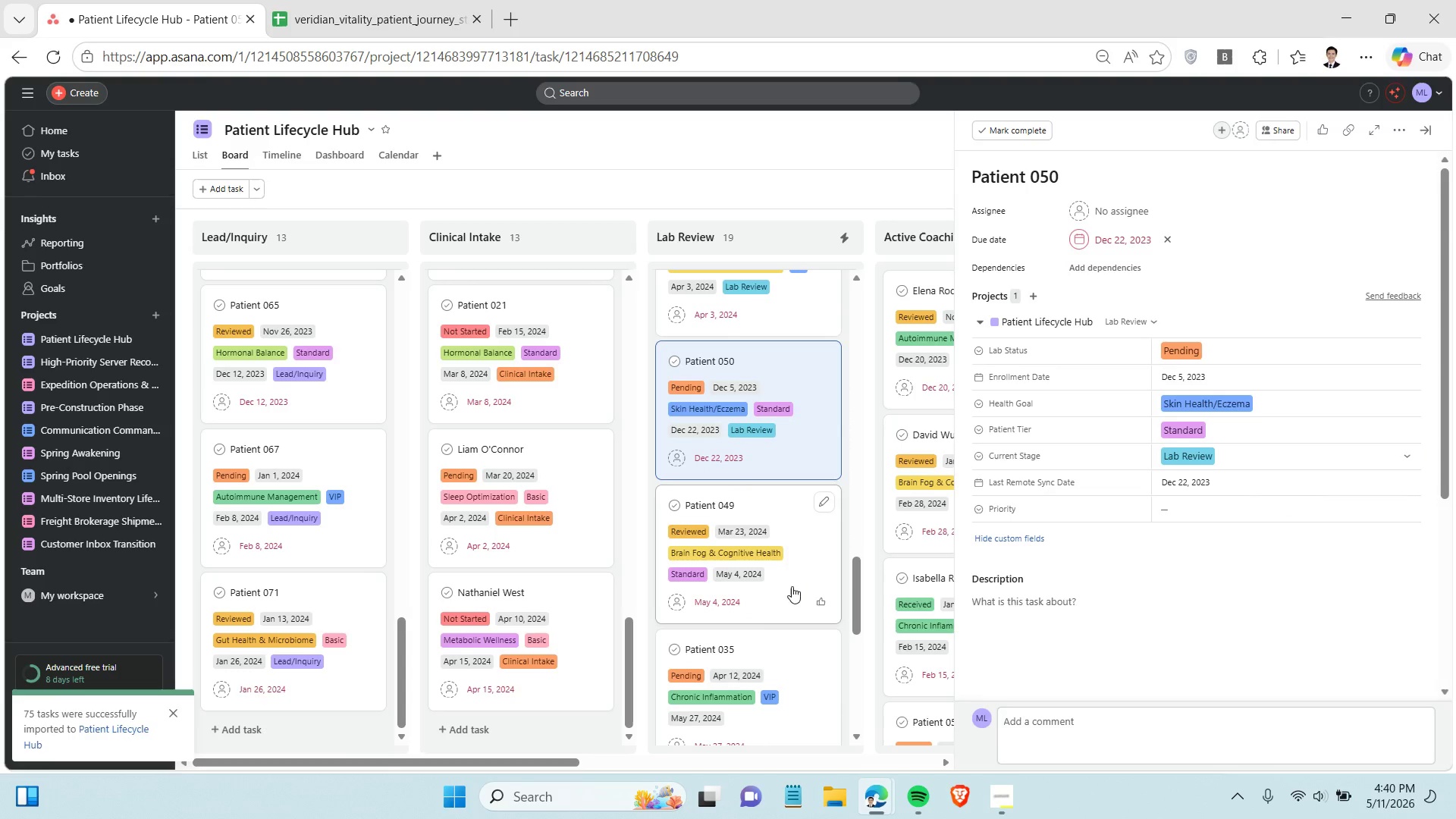 
left_click([792, 586])
 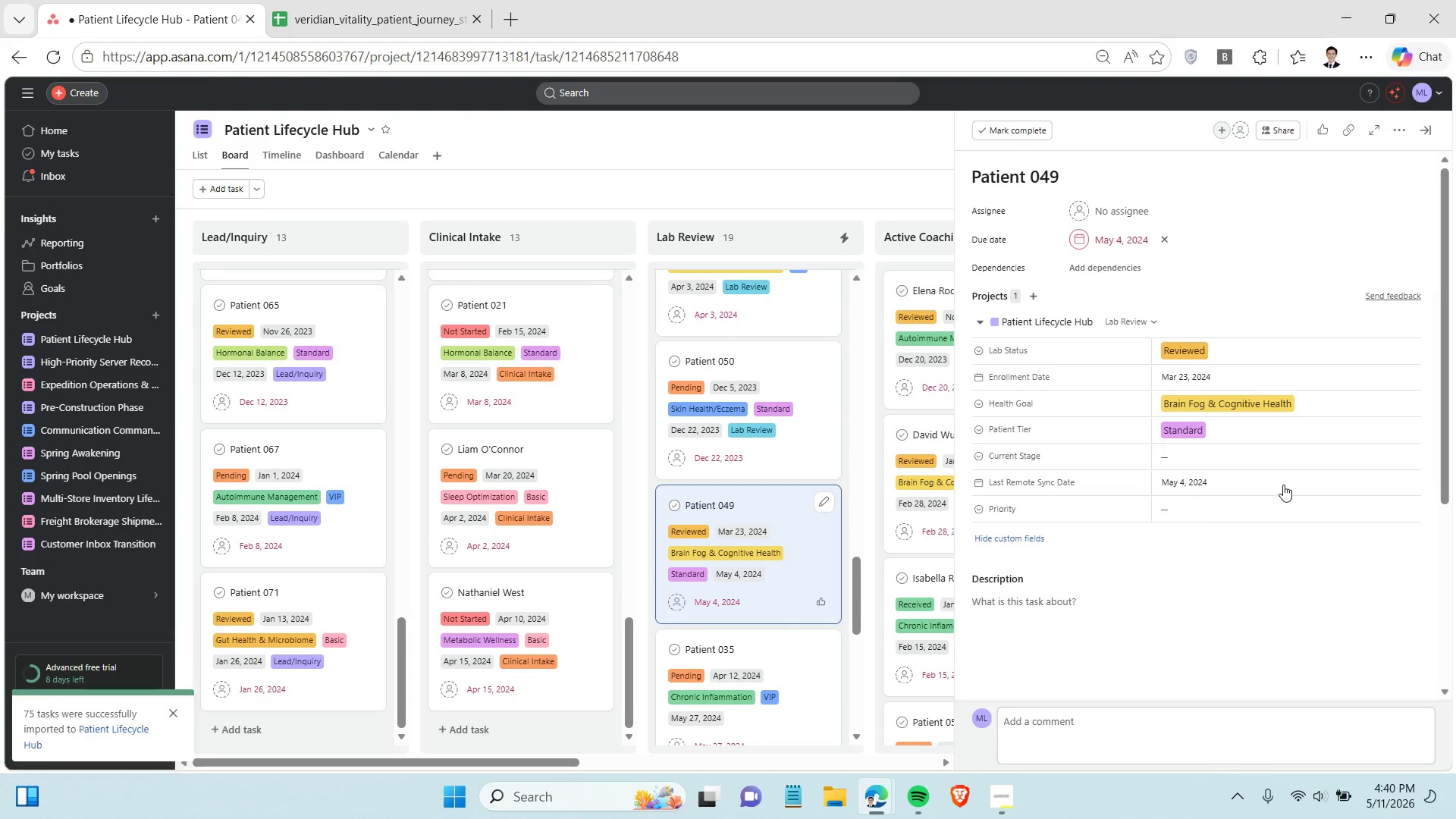 
left_click([1274, 449])
 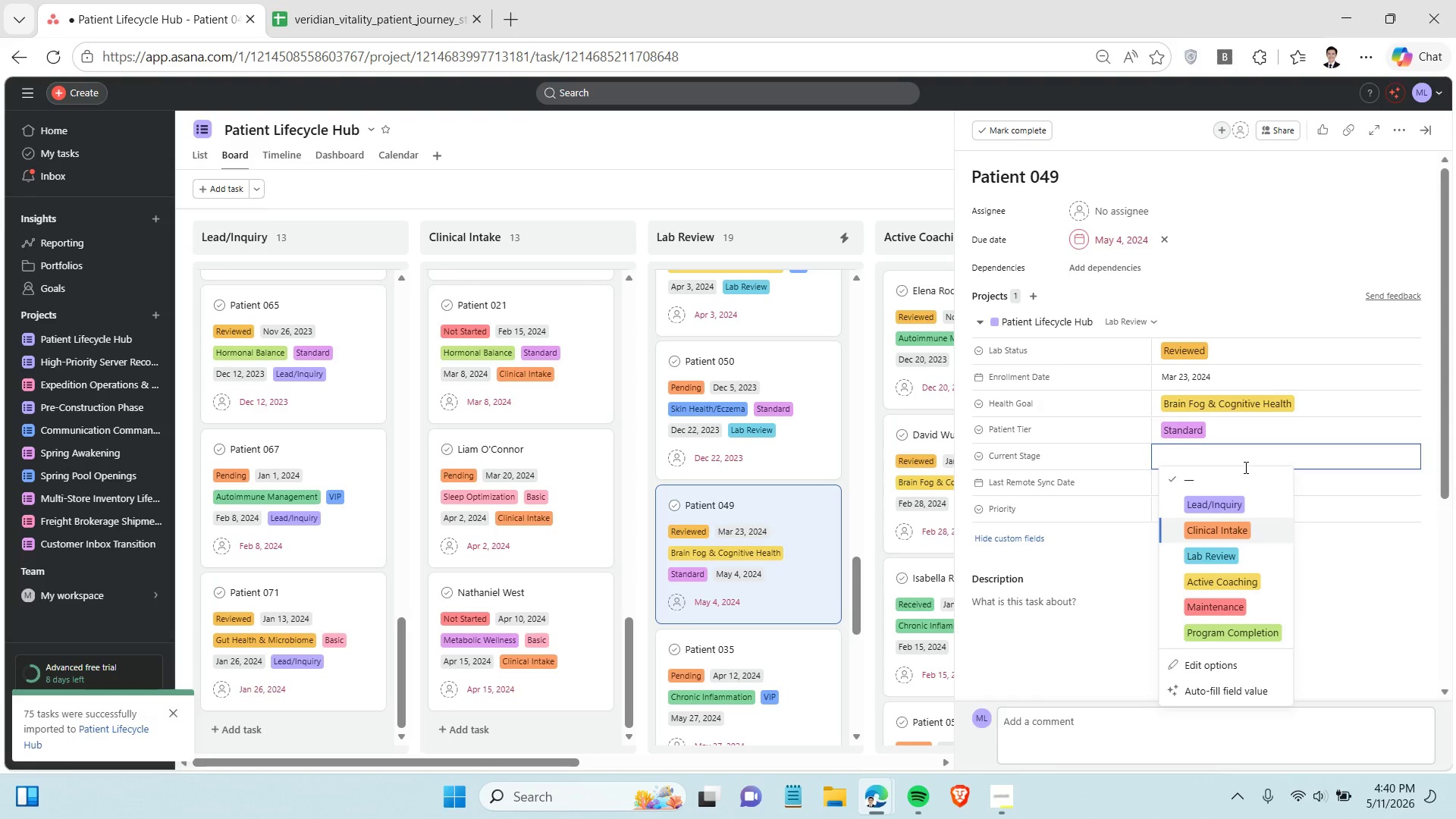 
left_click([1208, 548])
 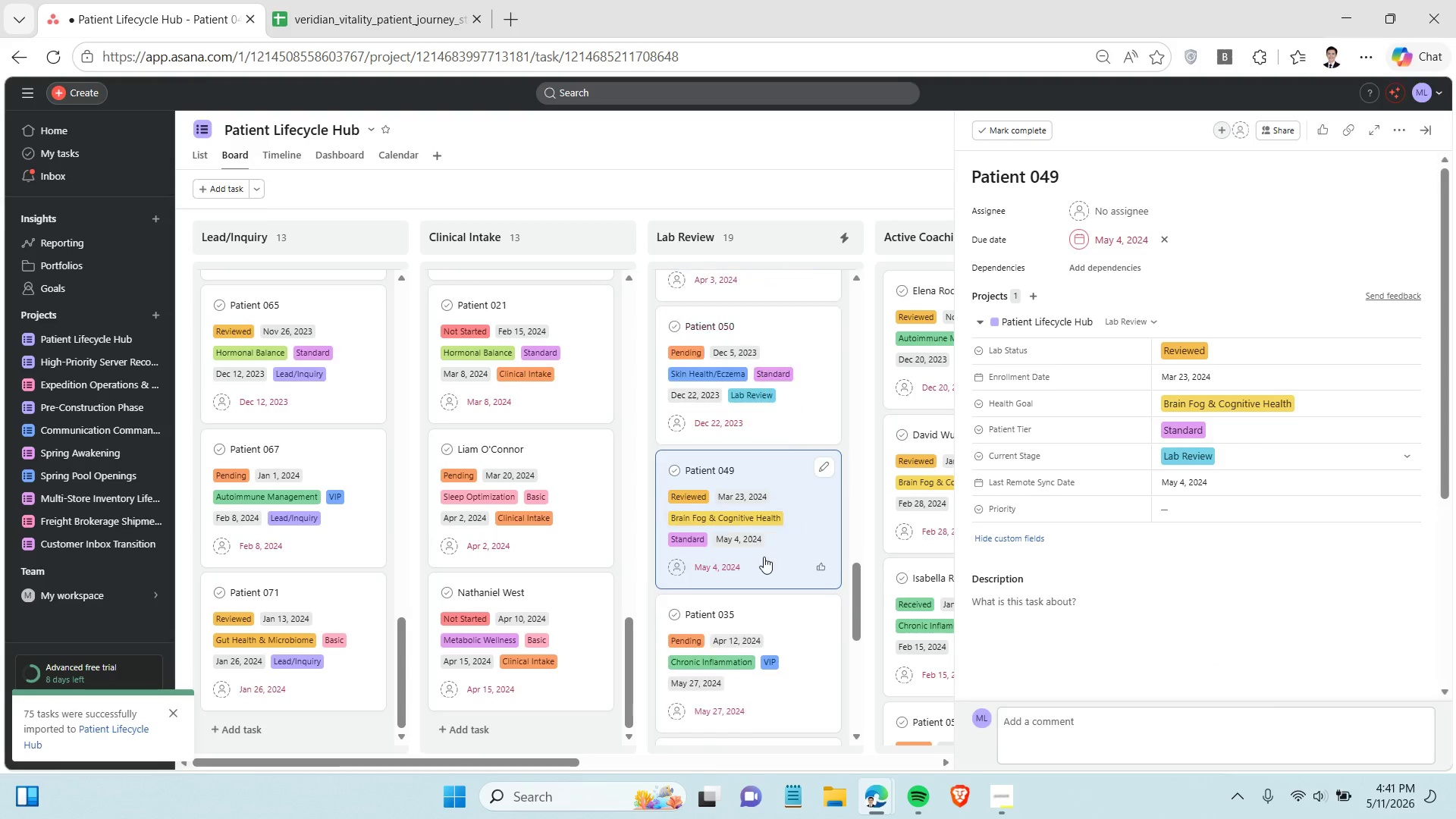 
left_click([769, 549])
 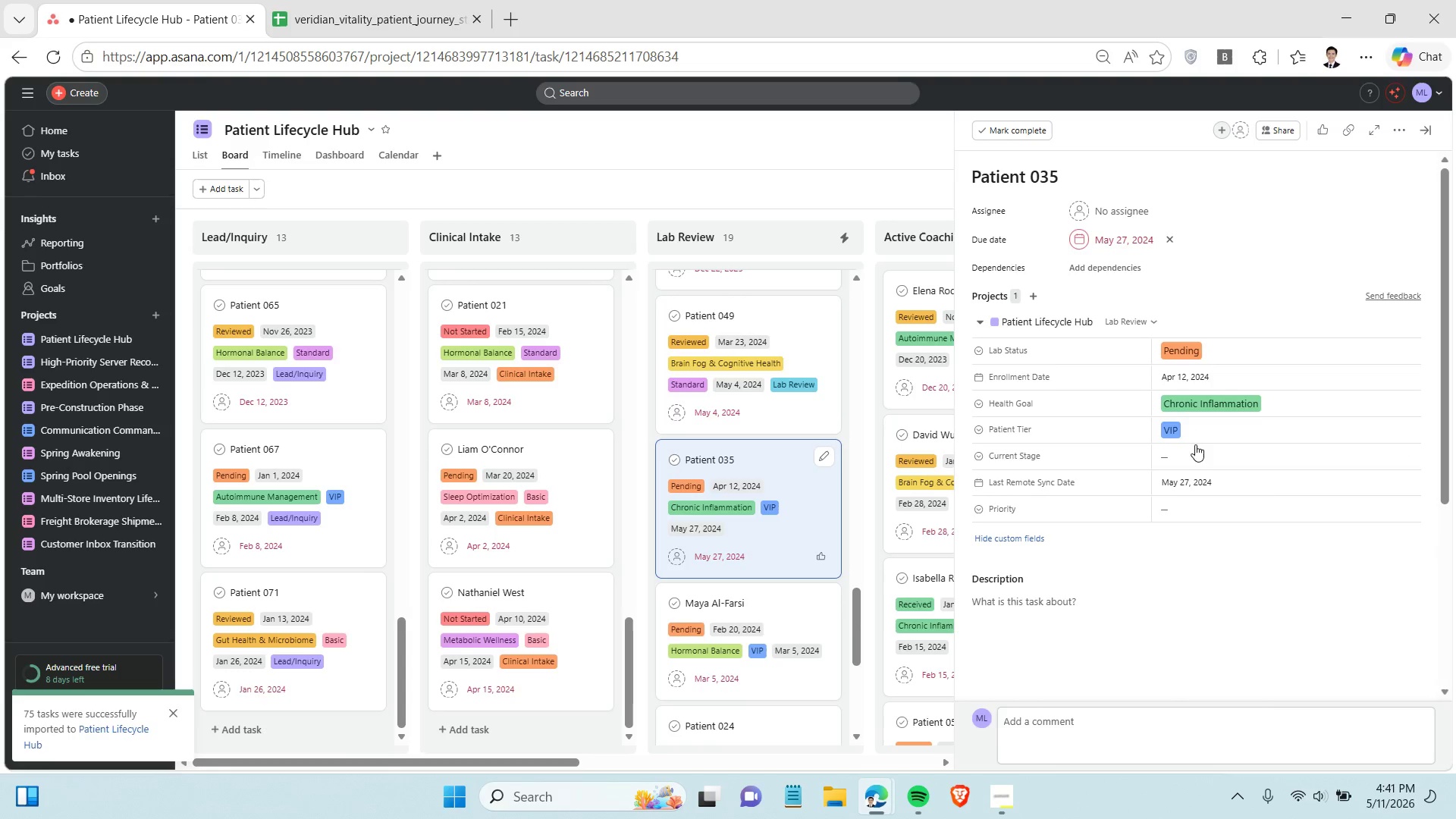 
scroll: coordinate [764, 557], scroll_direction: down, amount: 2.0
 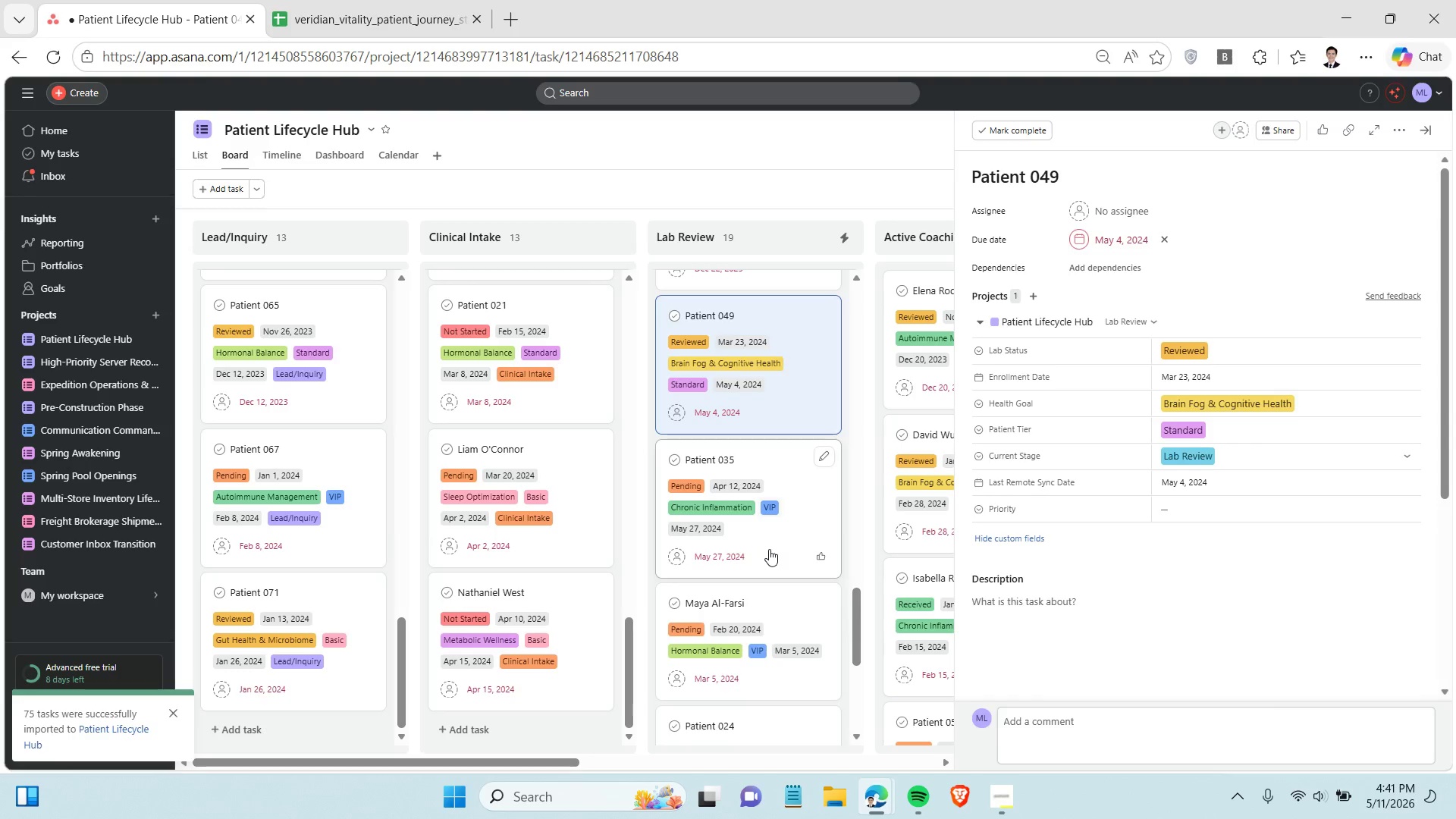 
left_click([1195, 446])
 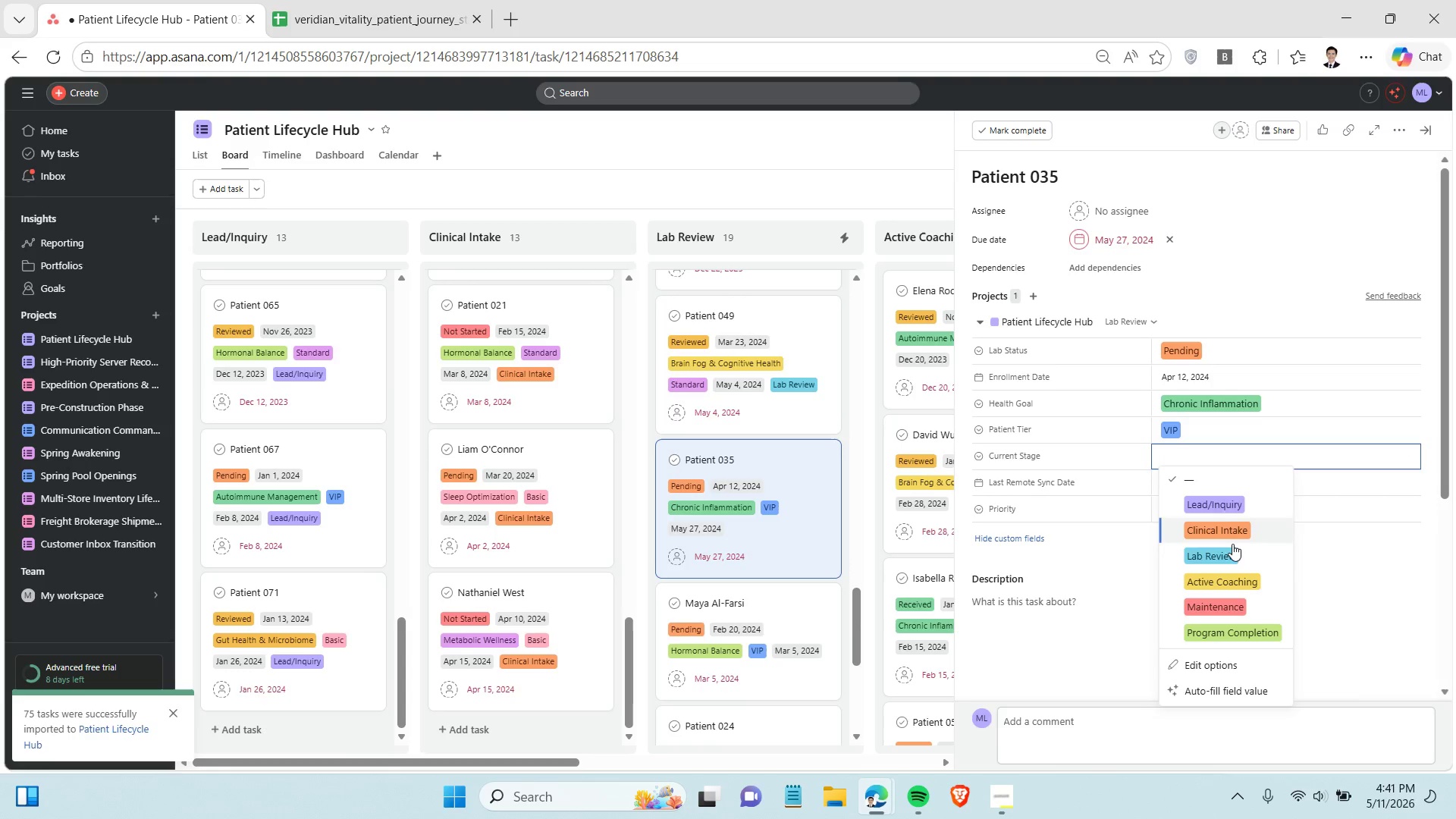 
left_click([1231, 544])
 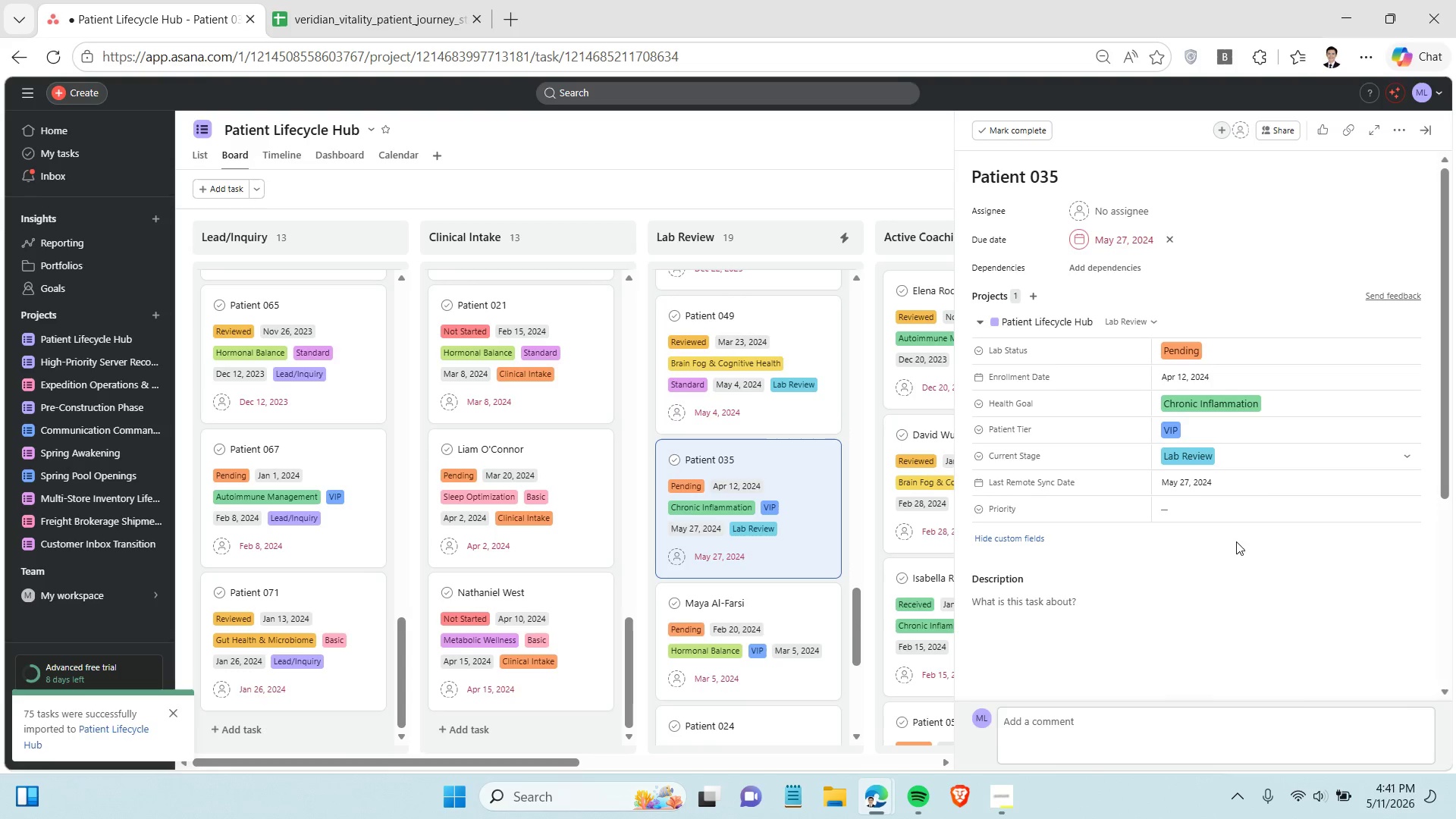 
scroll: coordinate [780, 463], scroll_direction: down, amount: 2.0
 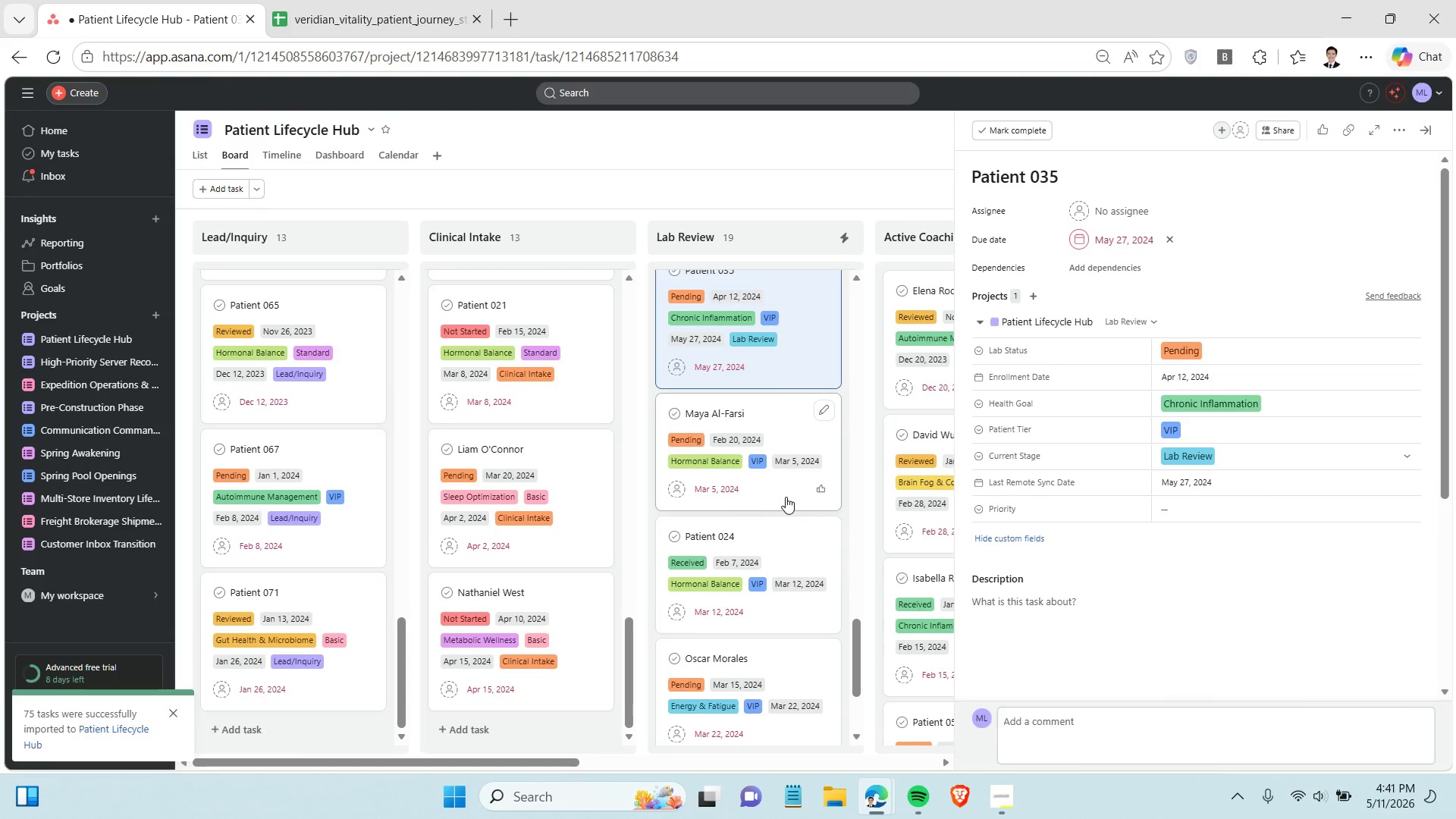 
left_click([786, 497])
 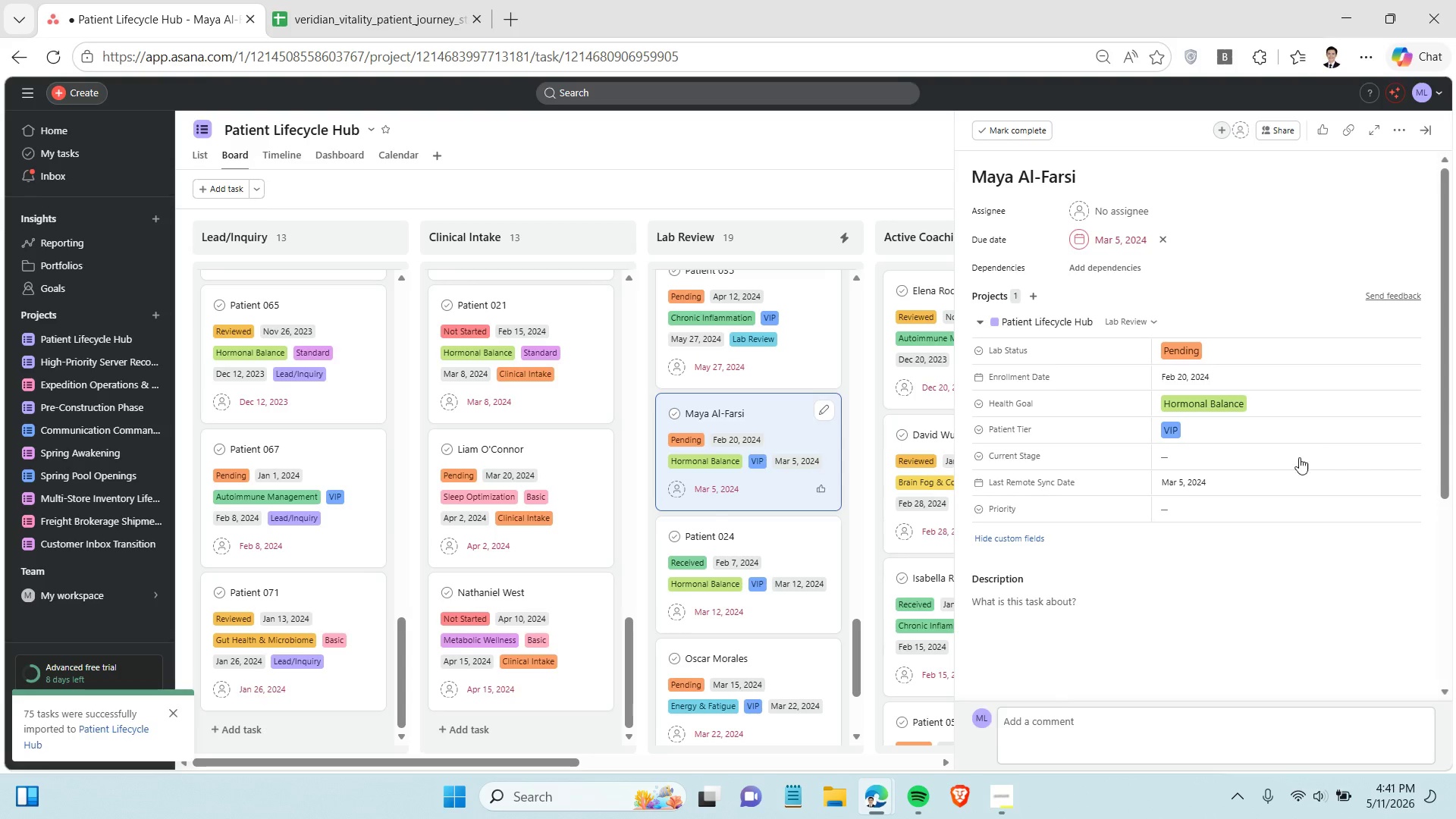 
left_click([1299, 457])
 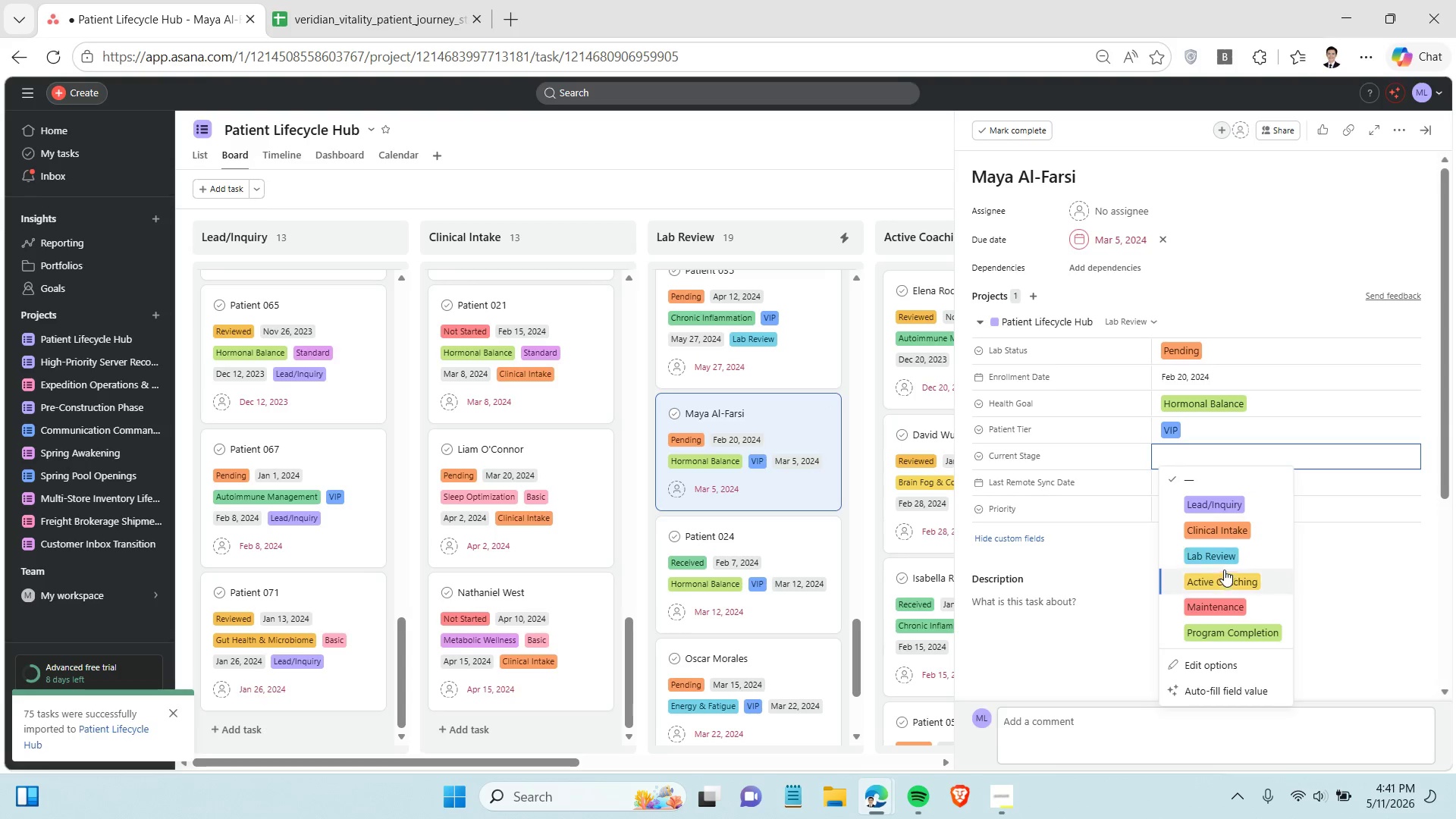 
left_click([1220, 552])
 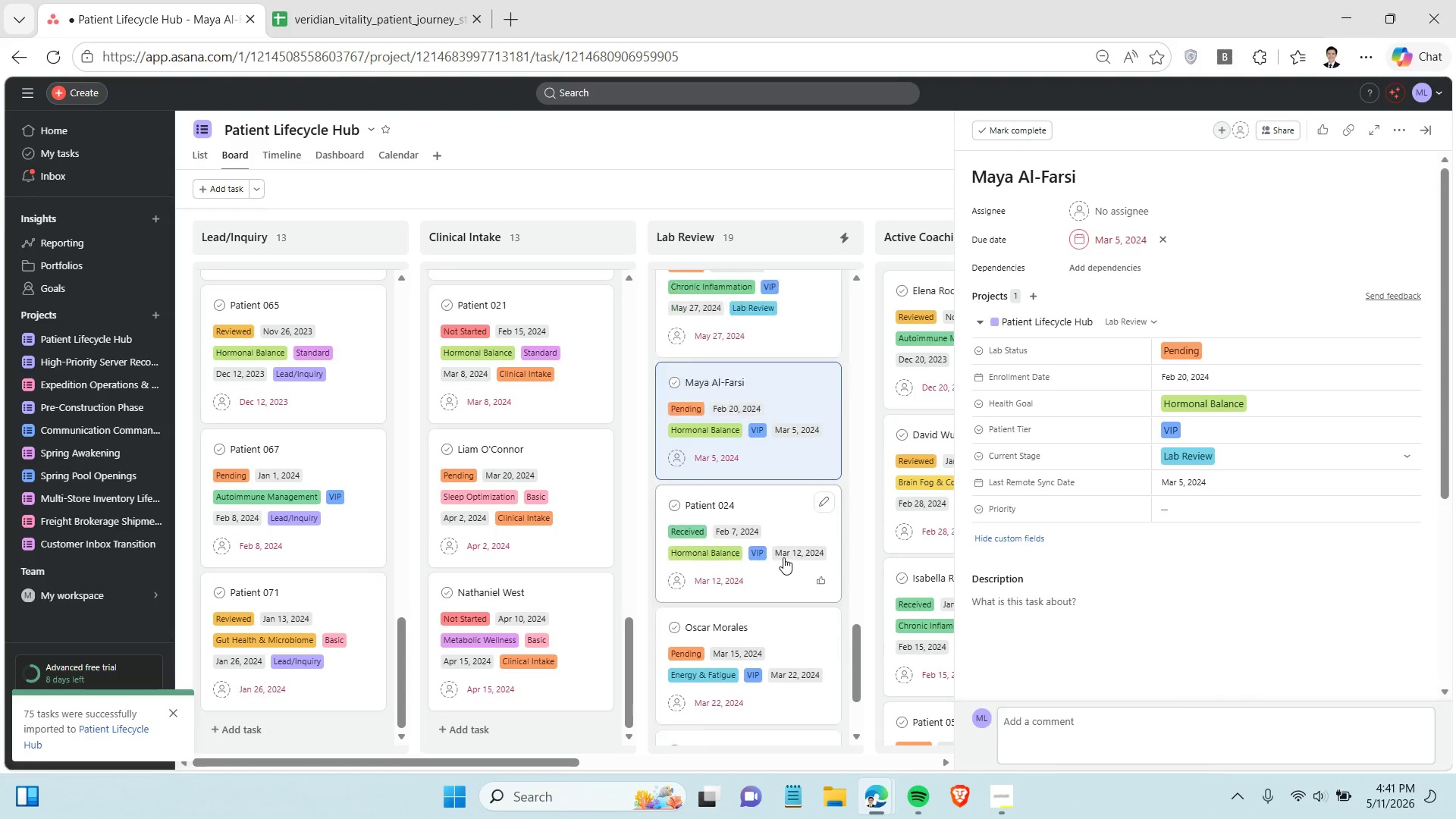 
scroll: coordinate [783, 557], scroll_direction: down, amount: 2.0
 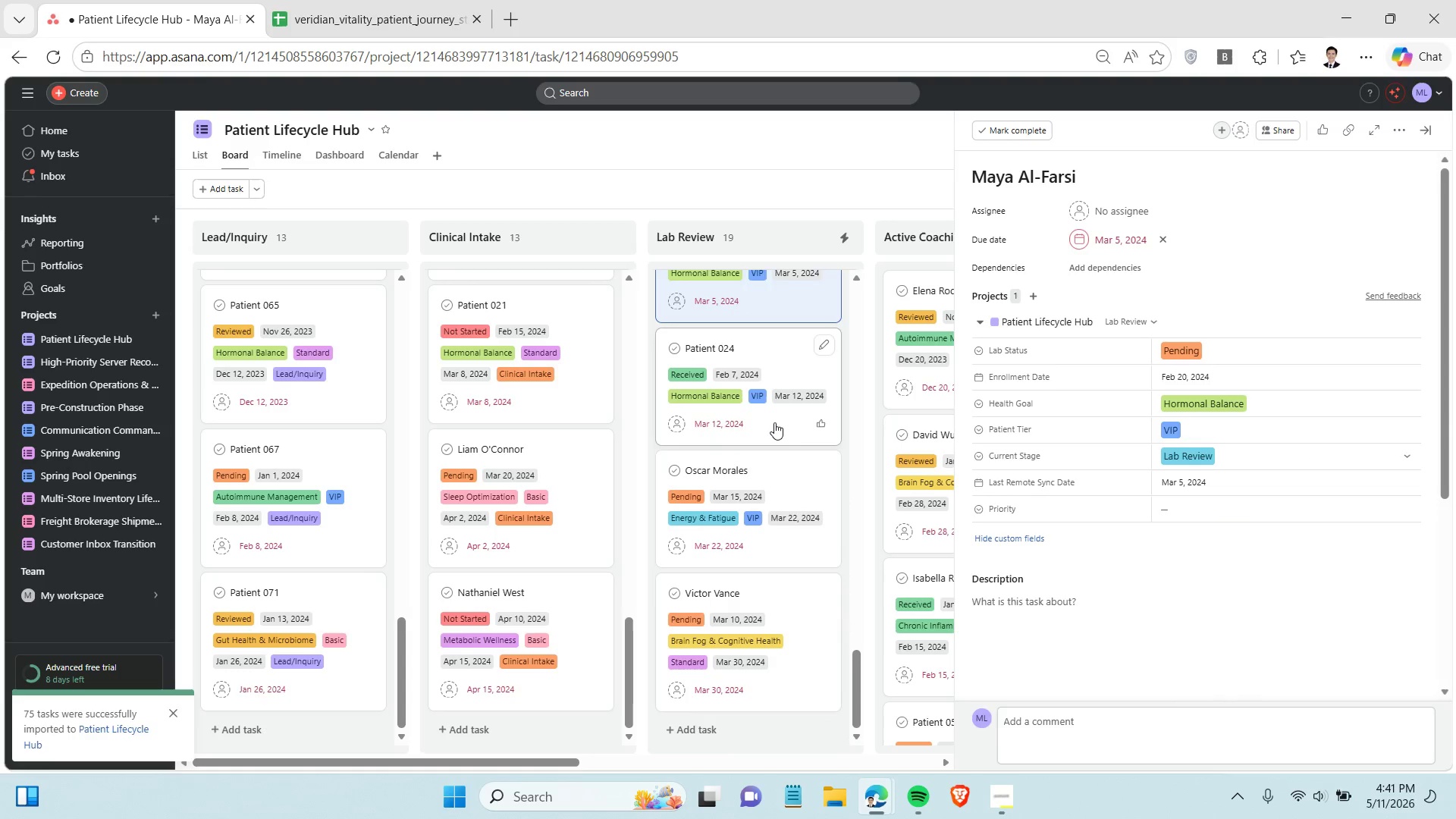 
left_click([774, 422])
 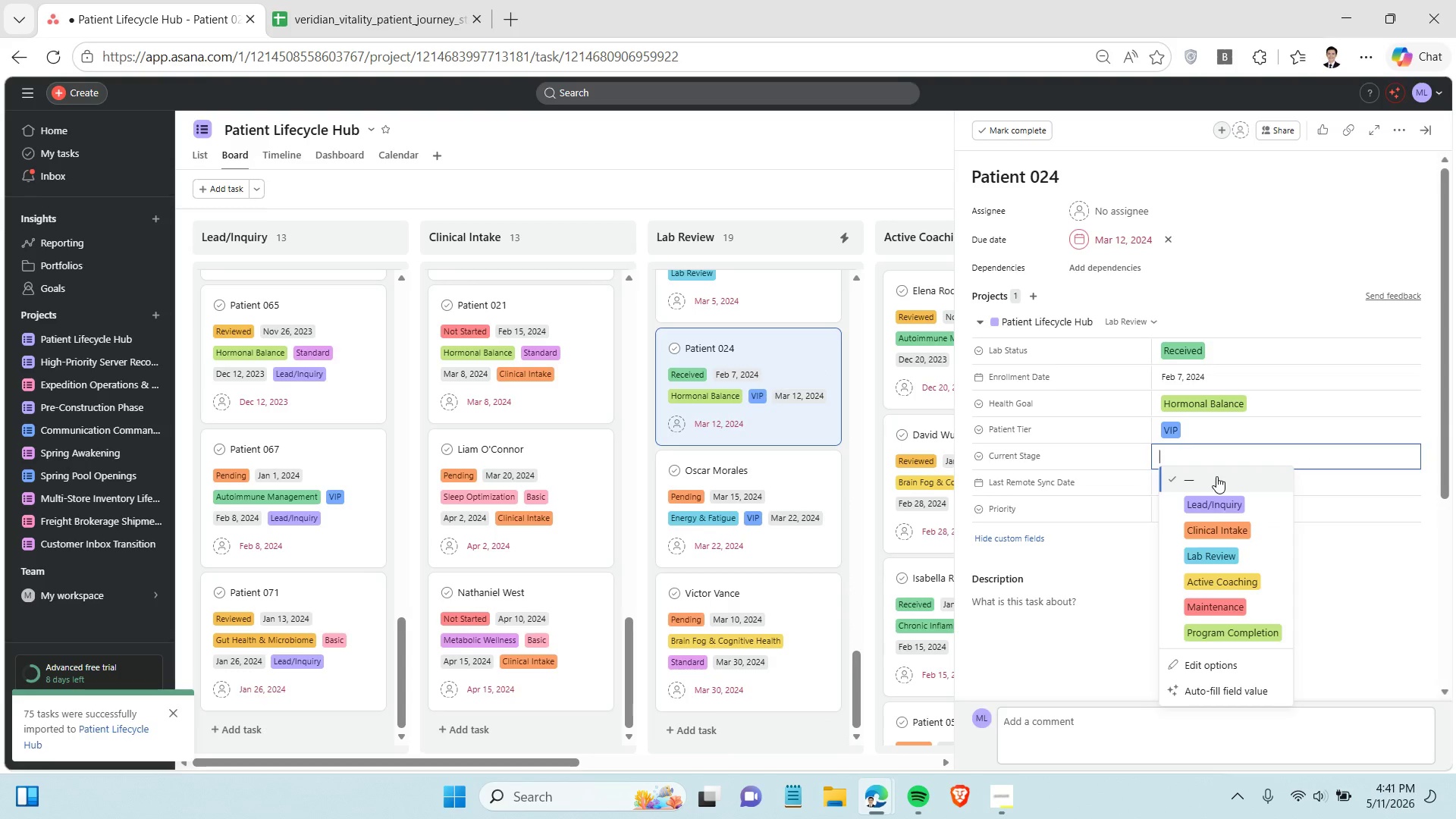 
left_click([1222, 551])
 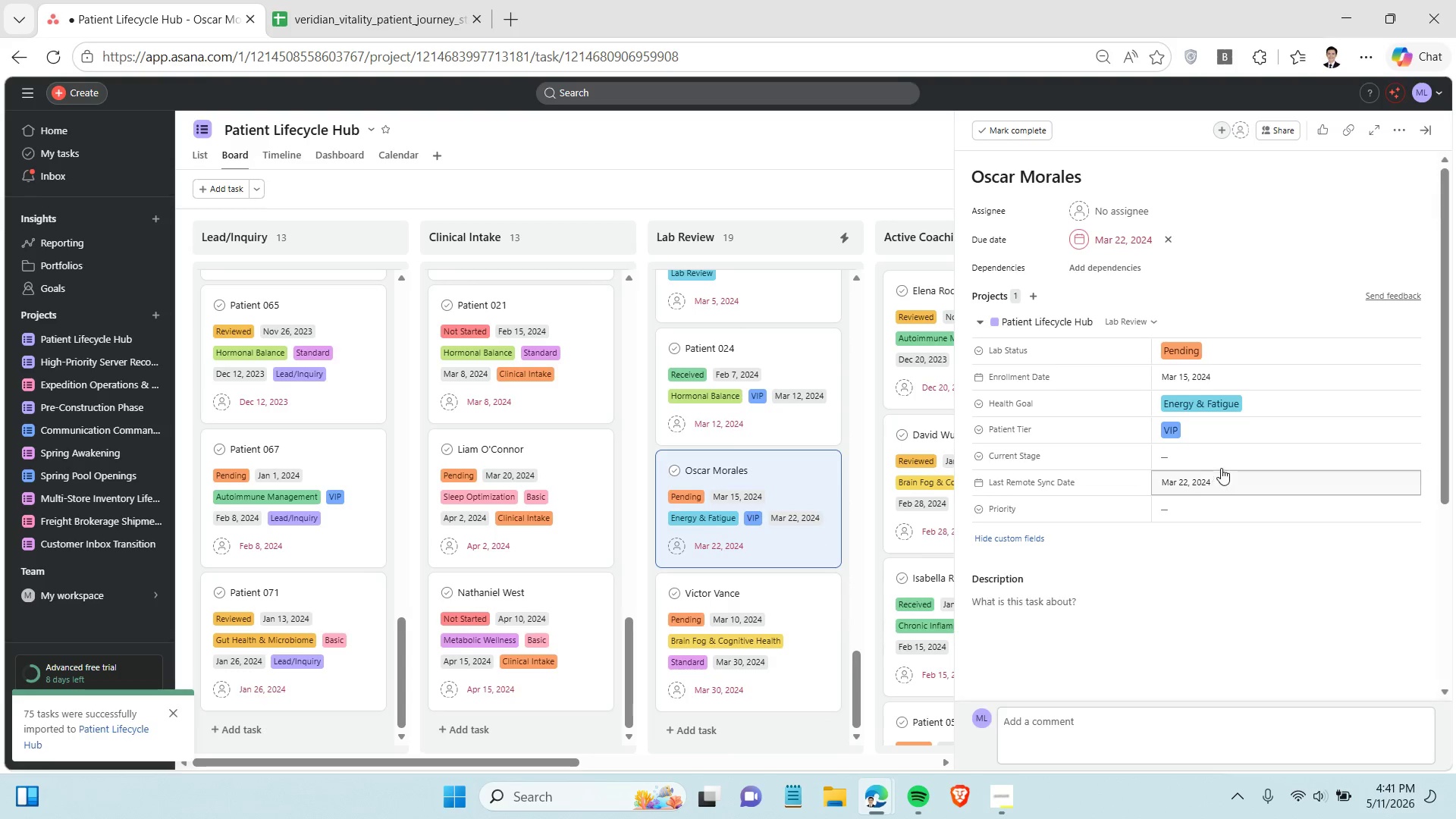 
left_click([1235, 457])
 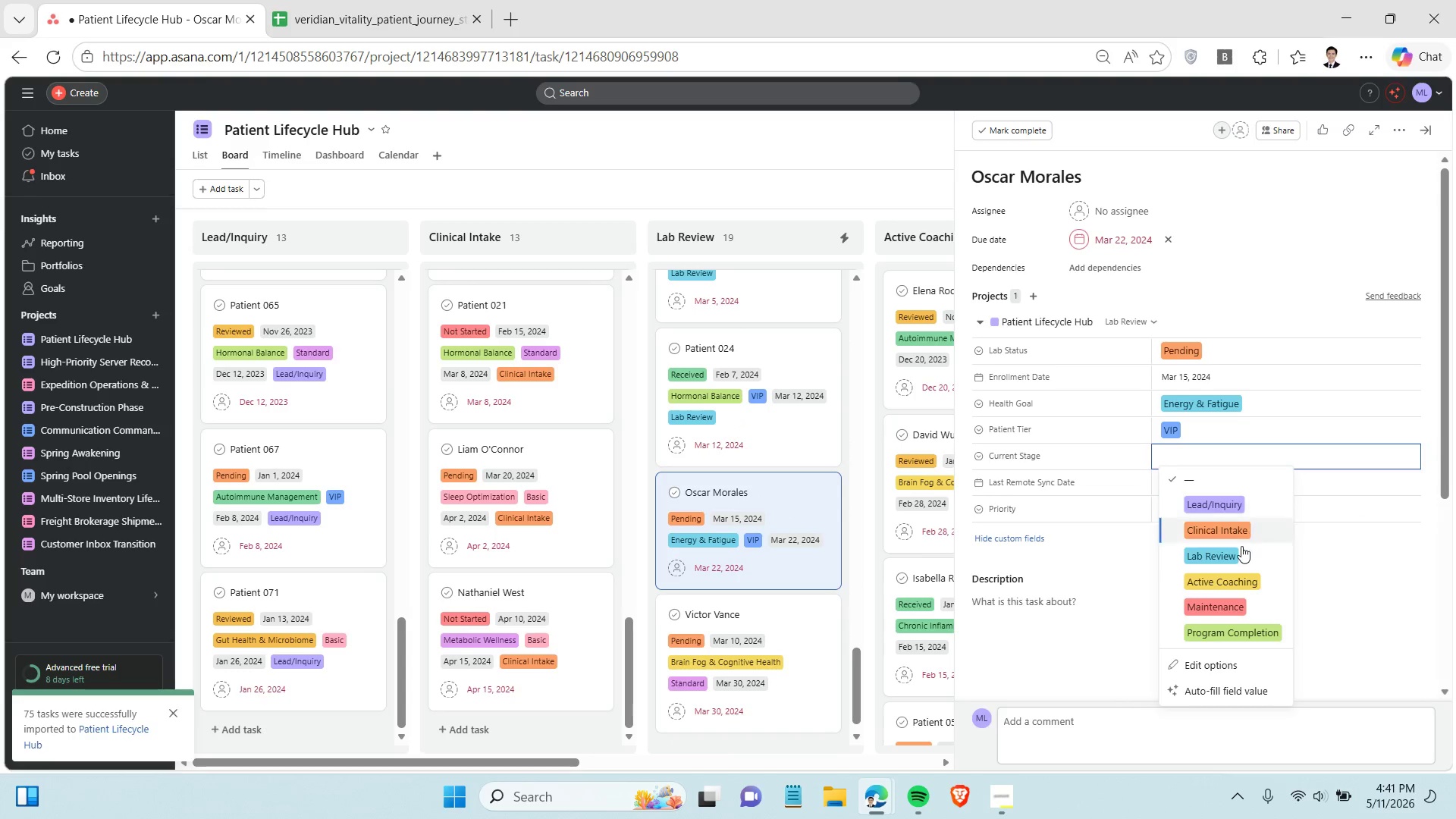 
left_click([1241, 551])
 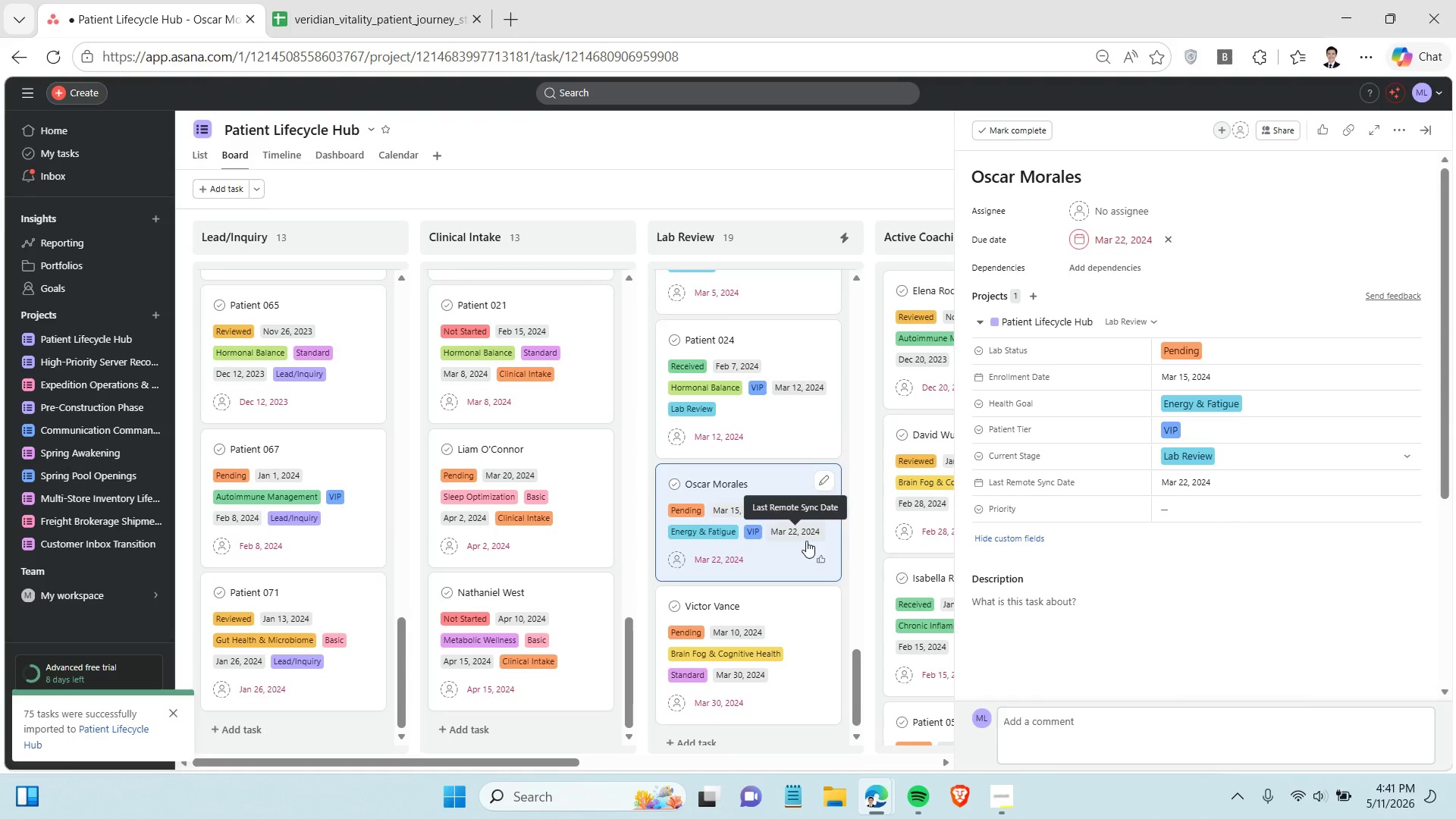 
scroll: coordinate [806, 541], scroll_direction: down, amount: 2.0
 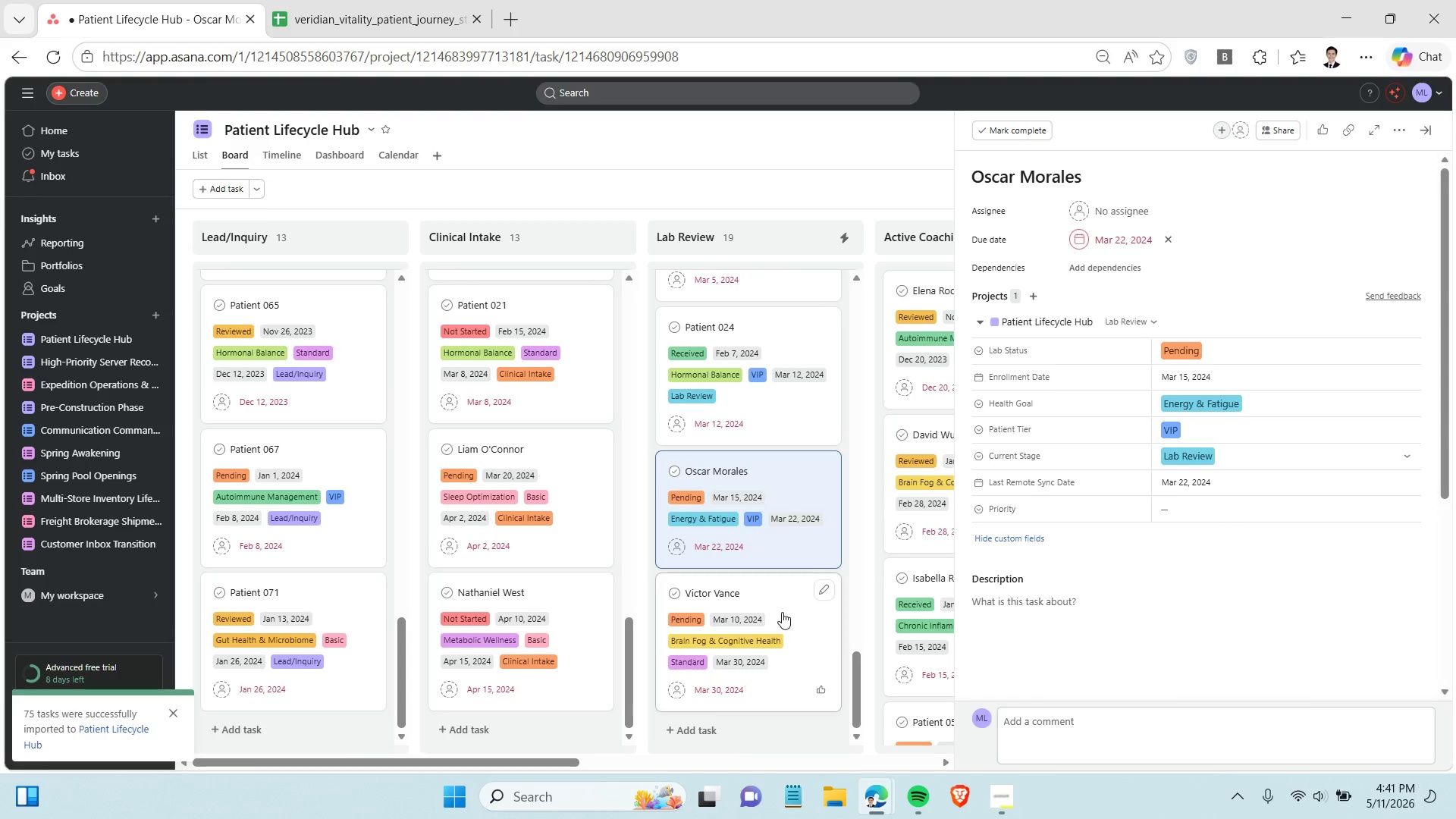 
left_click([782, 612])
 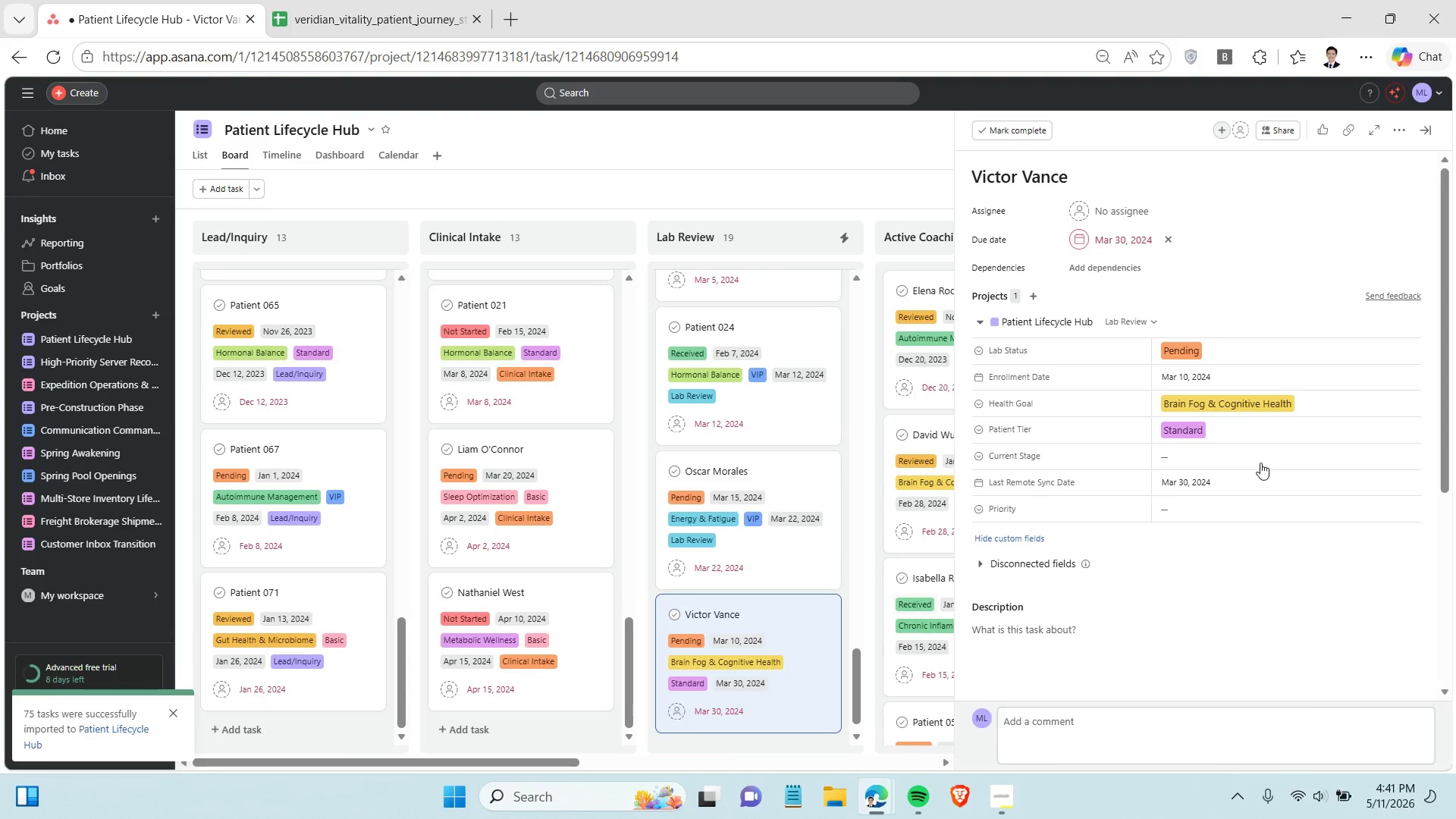 
left_click([1260, 461])
 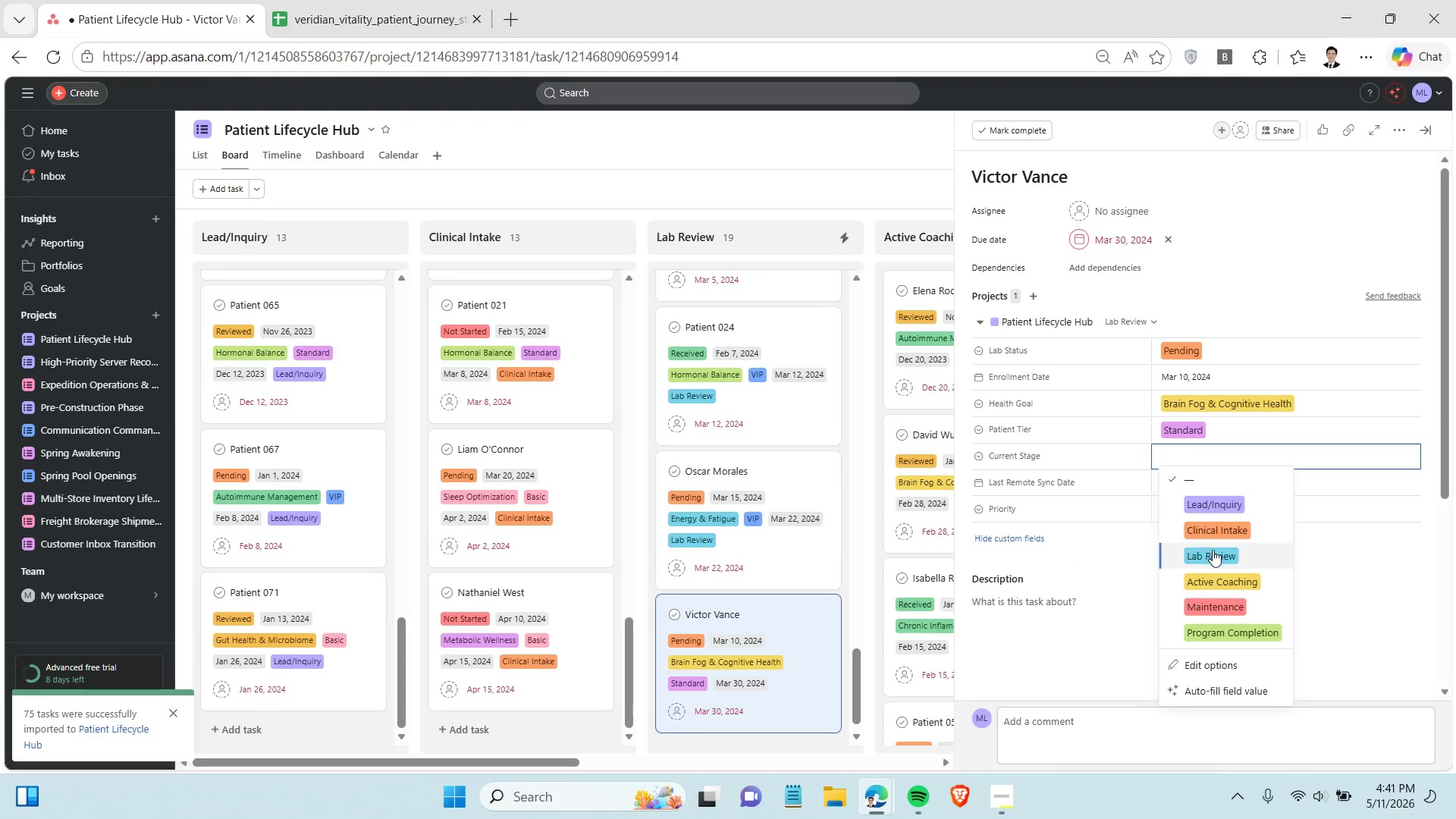 
left_click([1213, 550])
 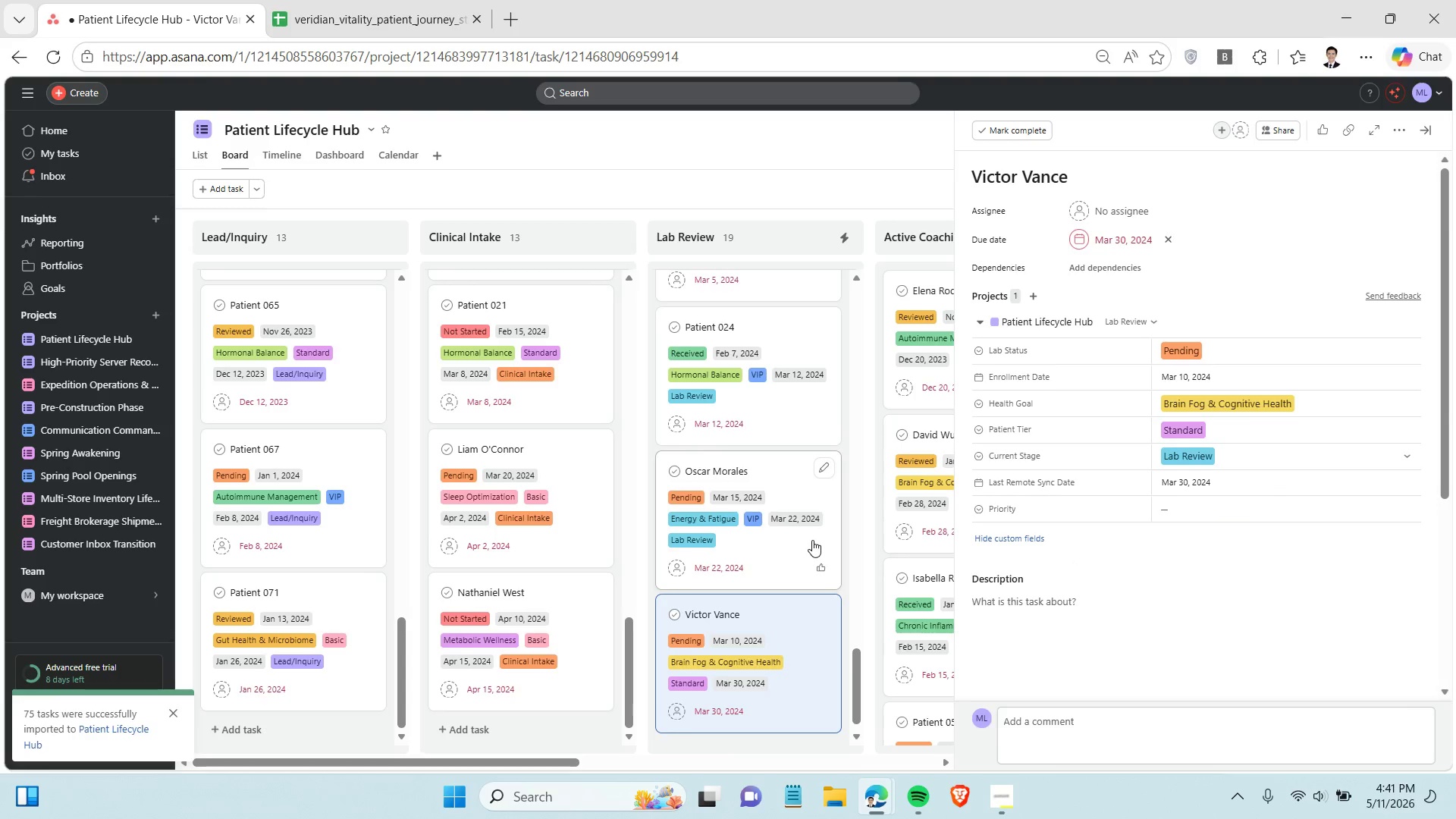 
scroll: coordinate [812, 540], scroll_direction: down, amount: 2.0
 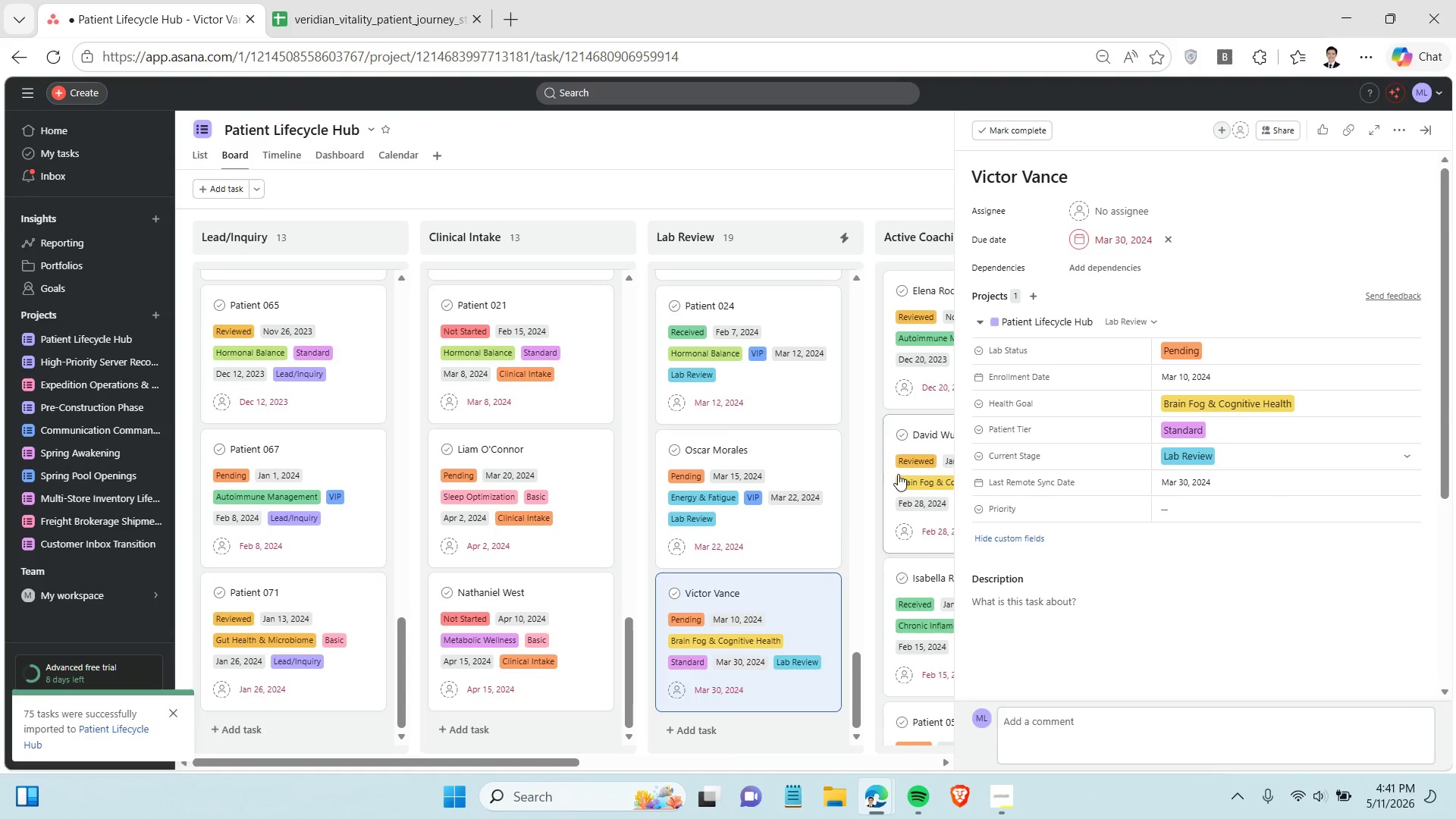 
scroll: coordinate [904, 394], scroll_direction: up, amount: 11.0
 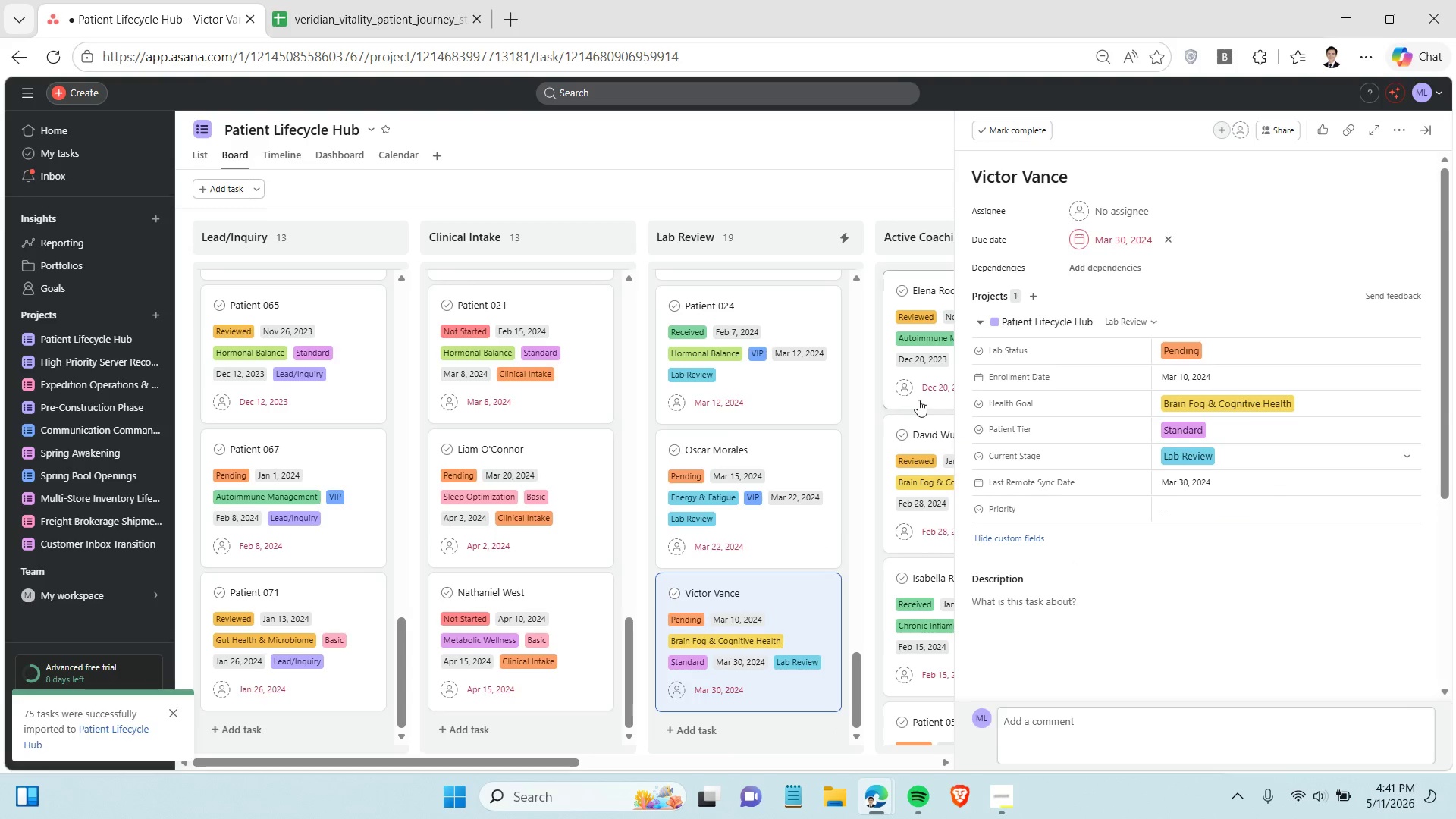 
left_click([918, 400])
 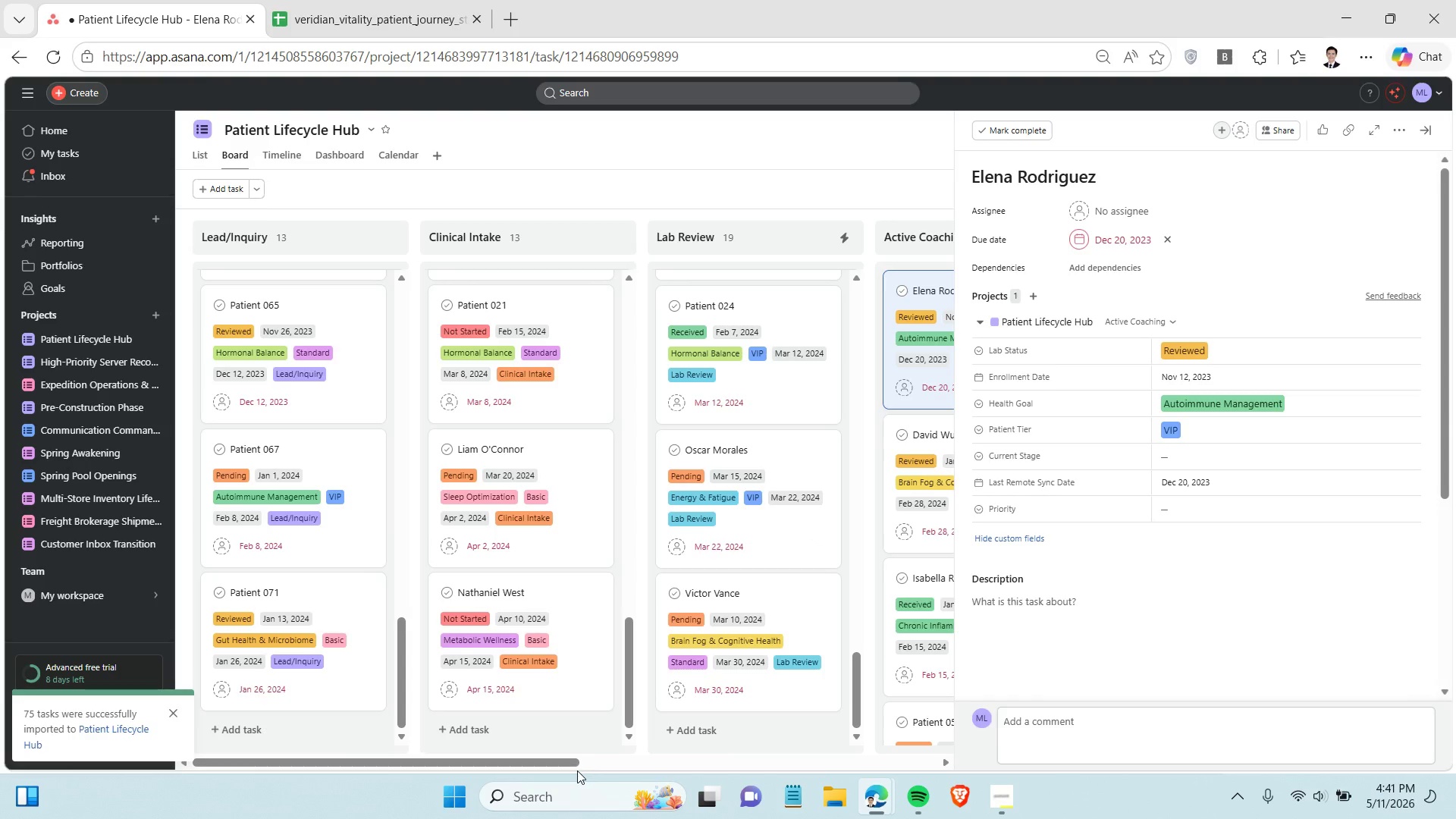 
left_click_drag(start_coordinate=[568, 762], to_coordinate=[593, 769])
 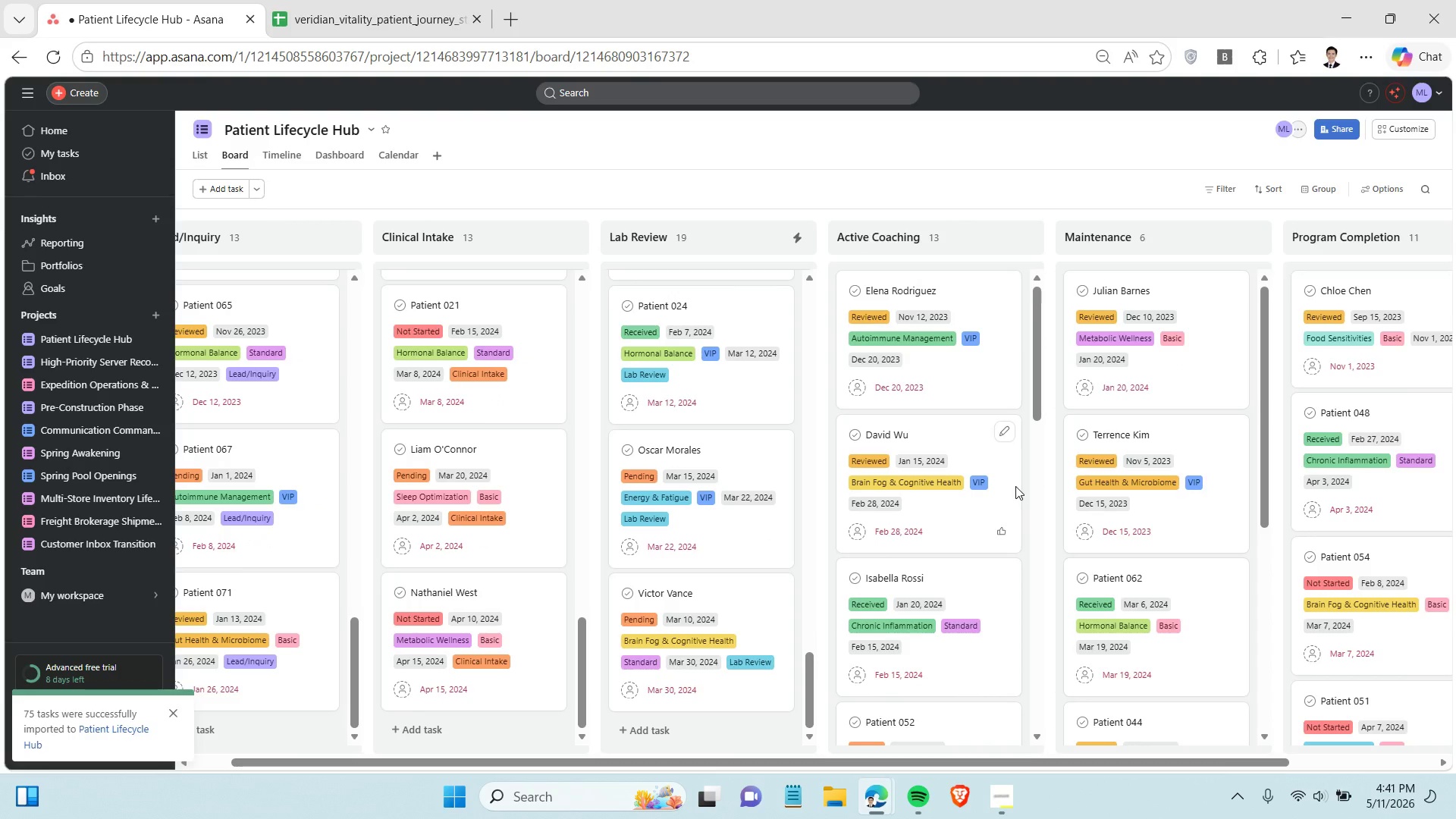 
left_click([987, 401])
 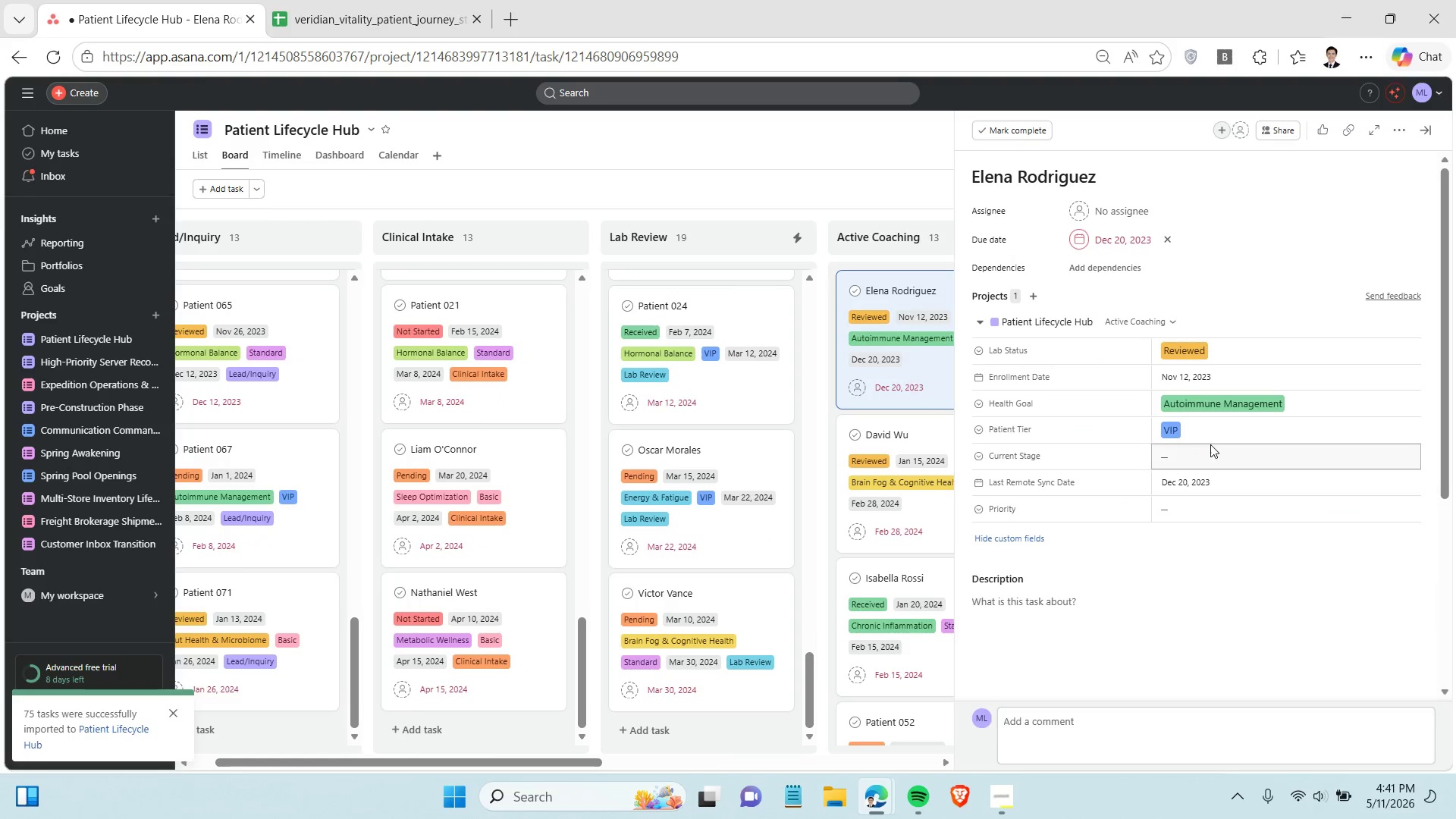 
left_click([1222, 457])
 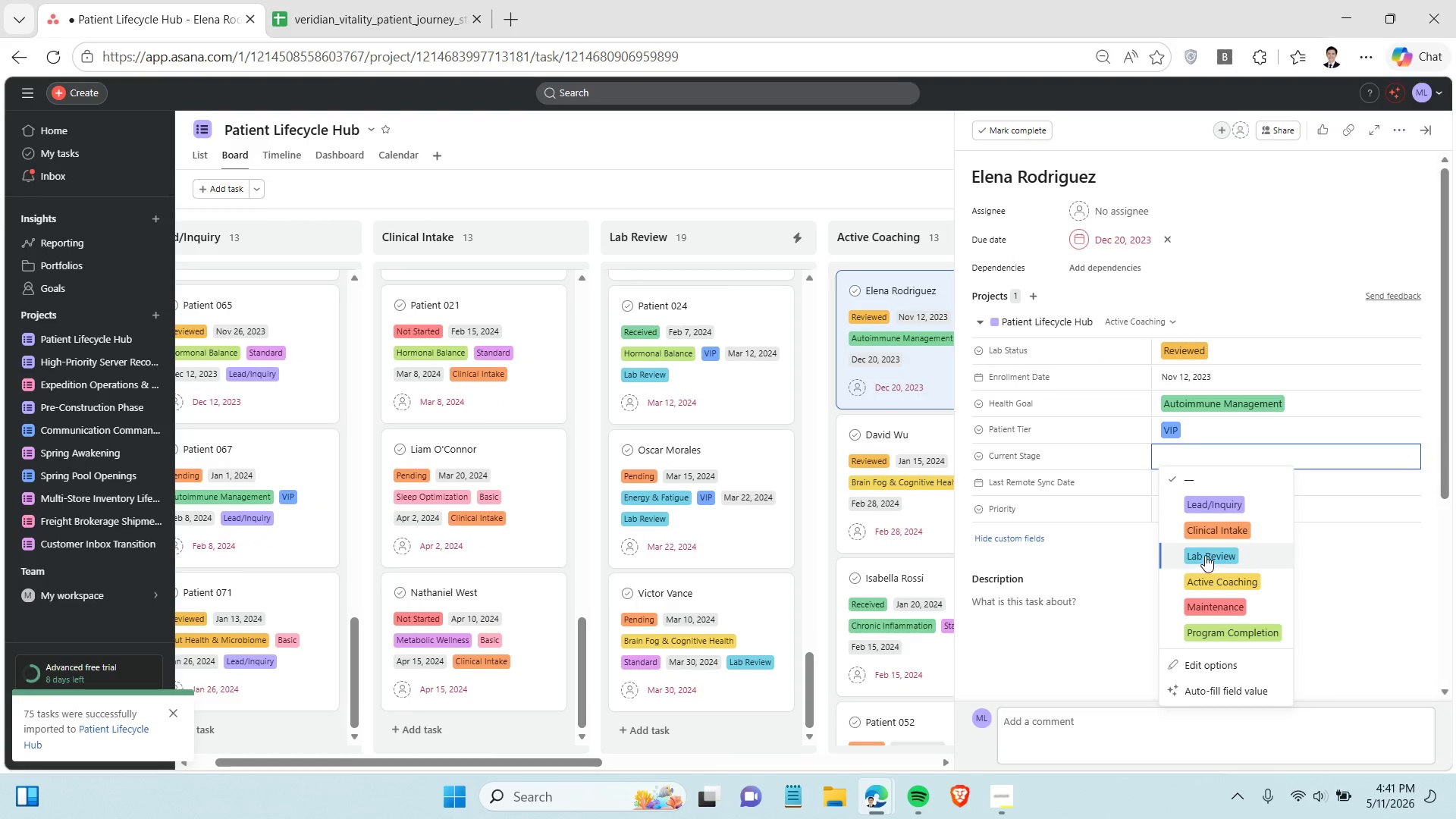 
left_click([1205, 555])
 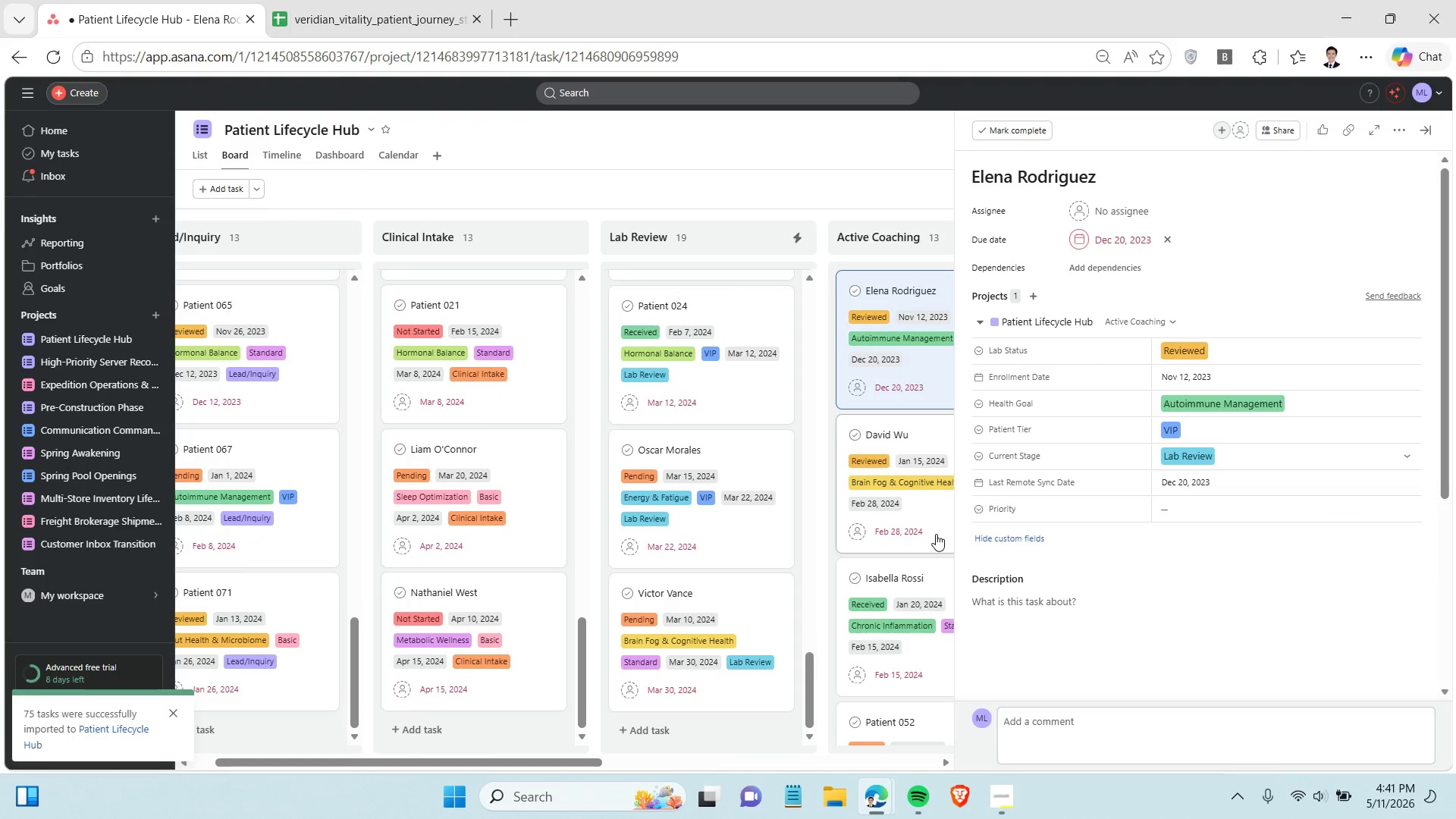 
left_click([937, 534])
 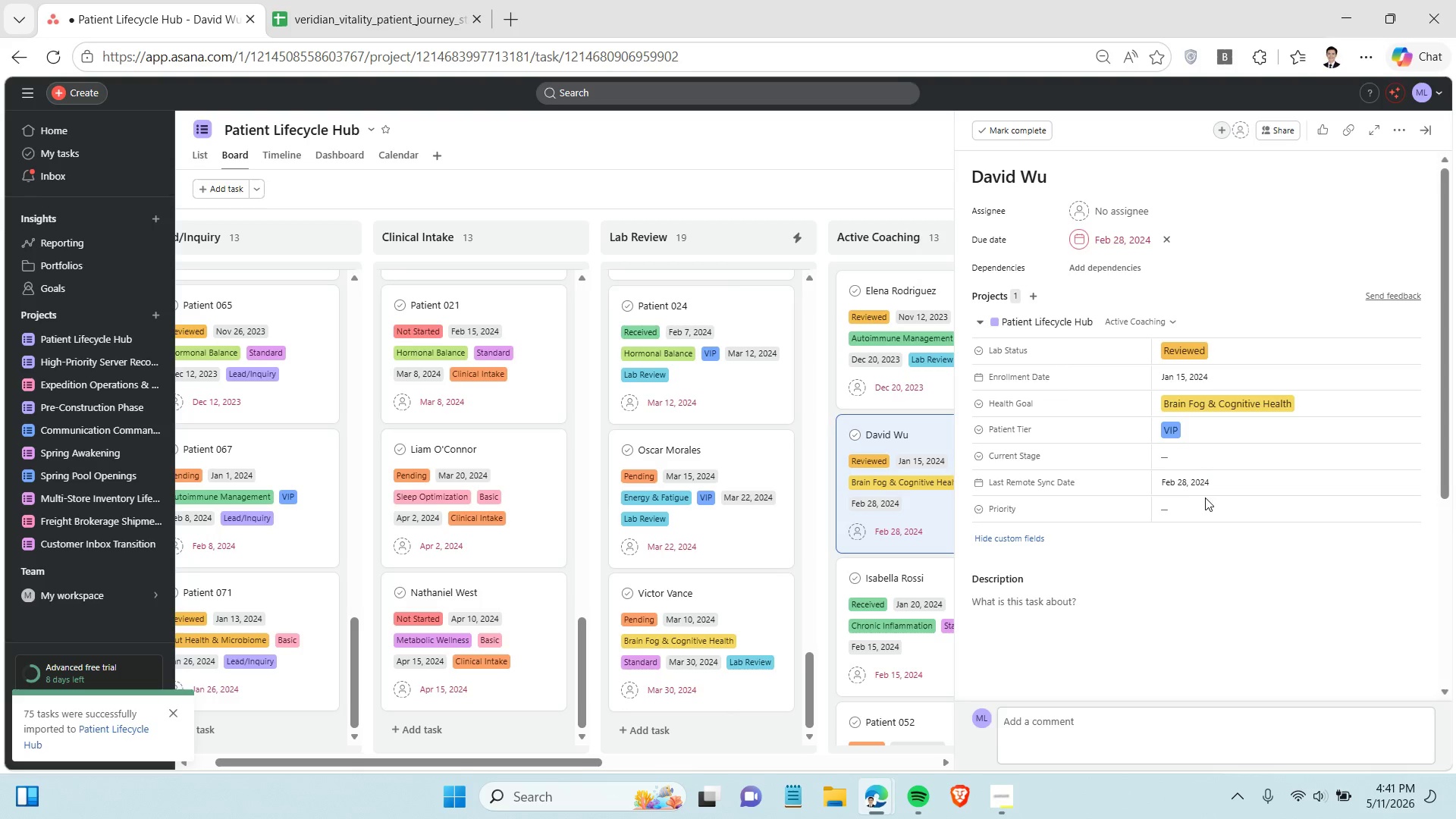 
left_click([1198, 456])
 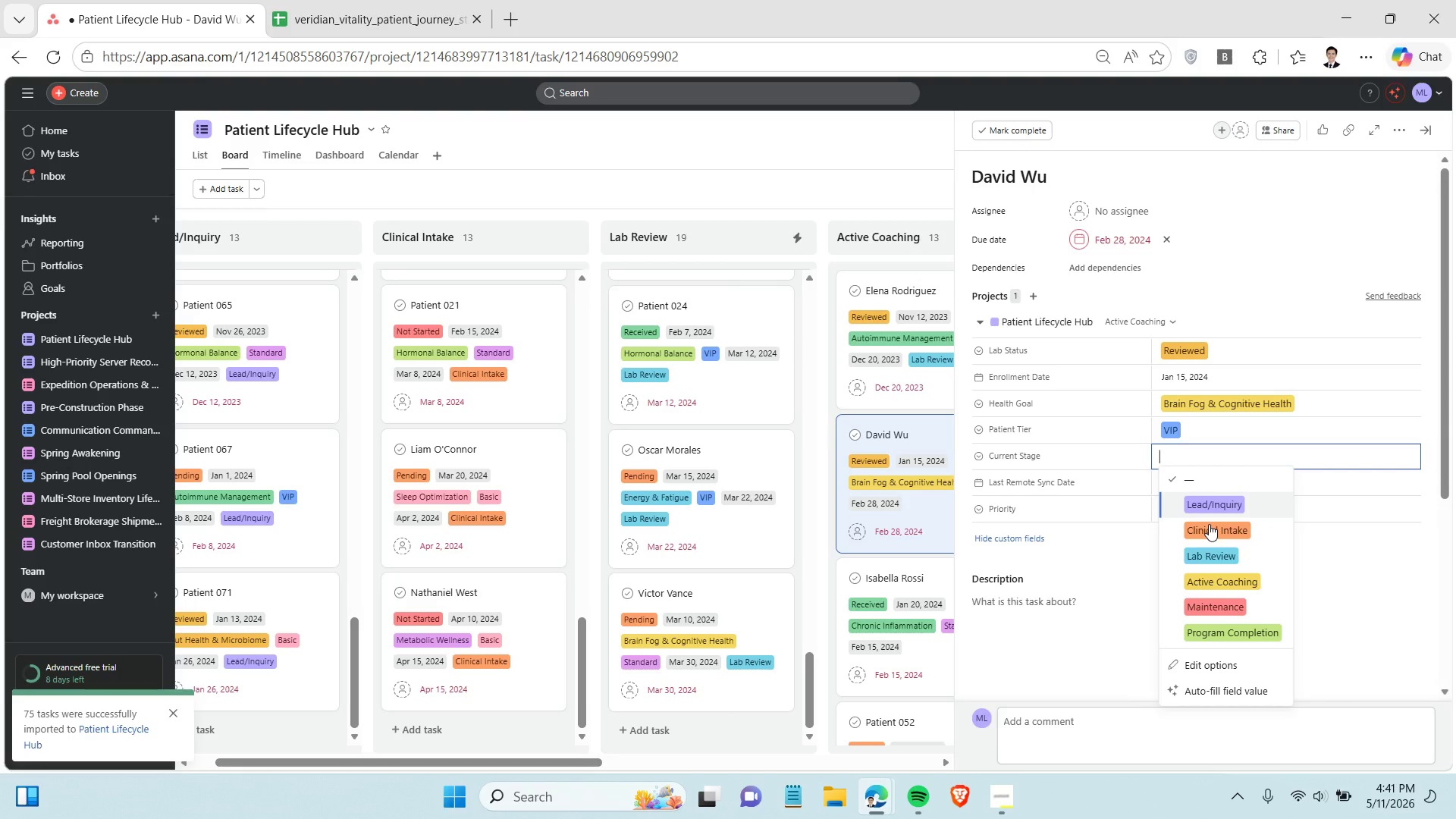 
left_click([1210, 554])
 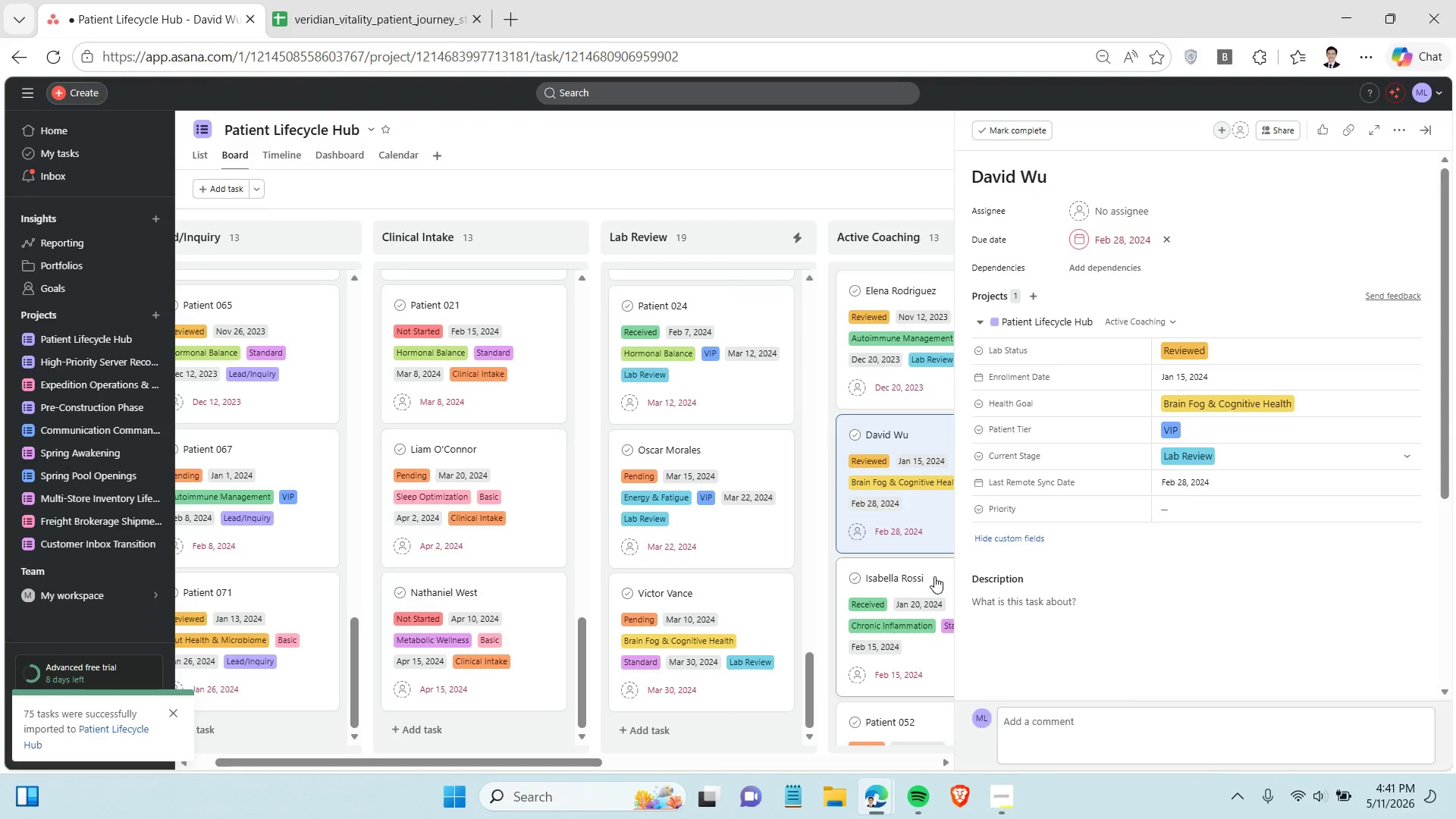 
left_click([934, 576])
 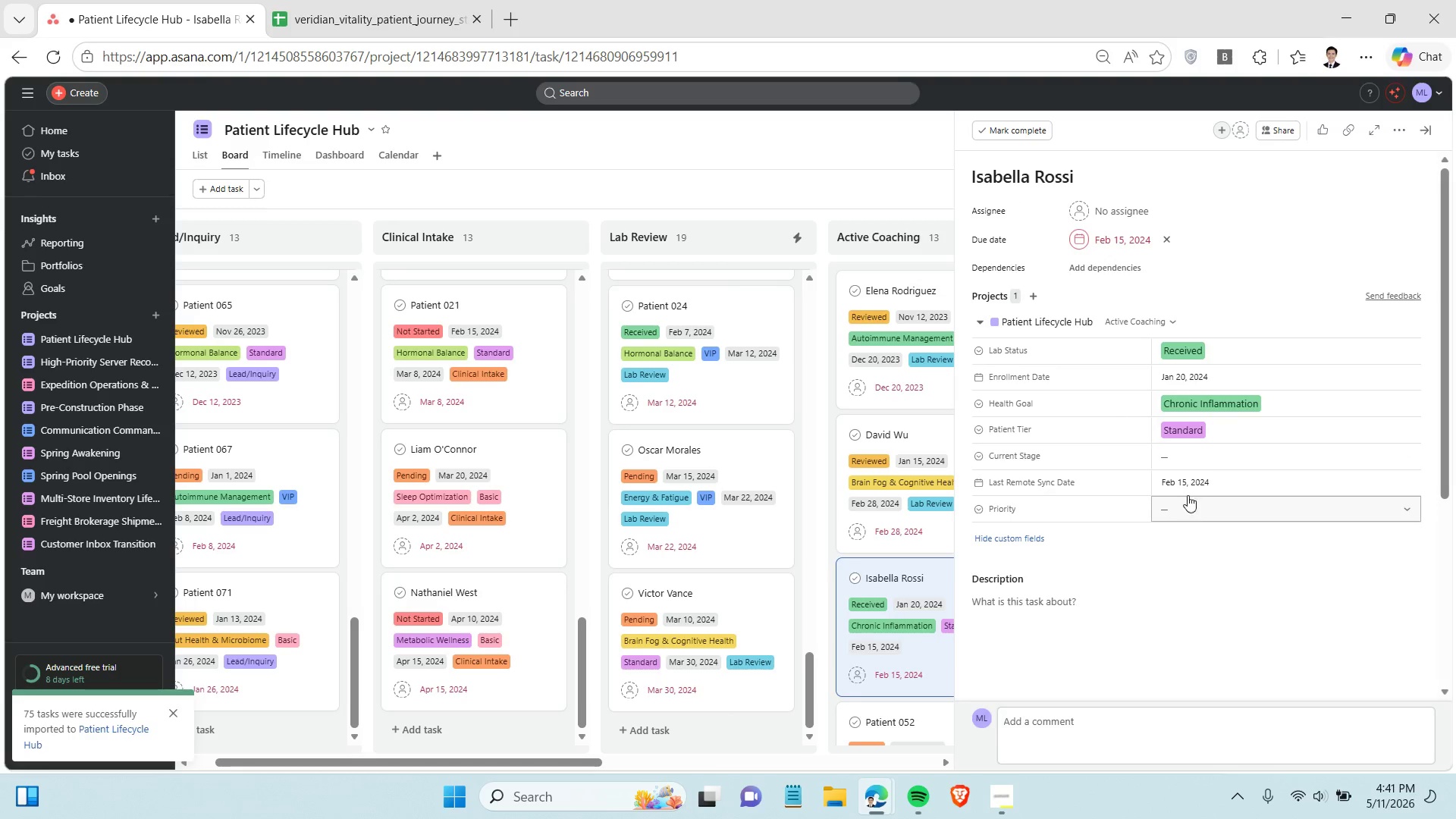 
left_click([1199, 456])
 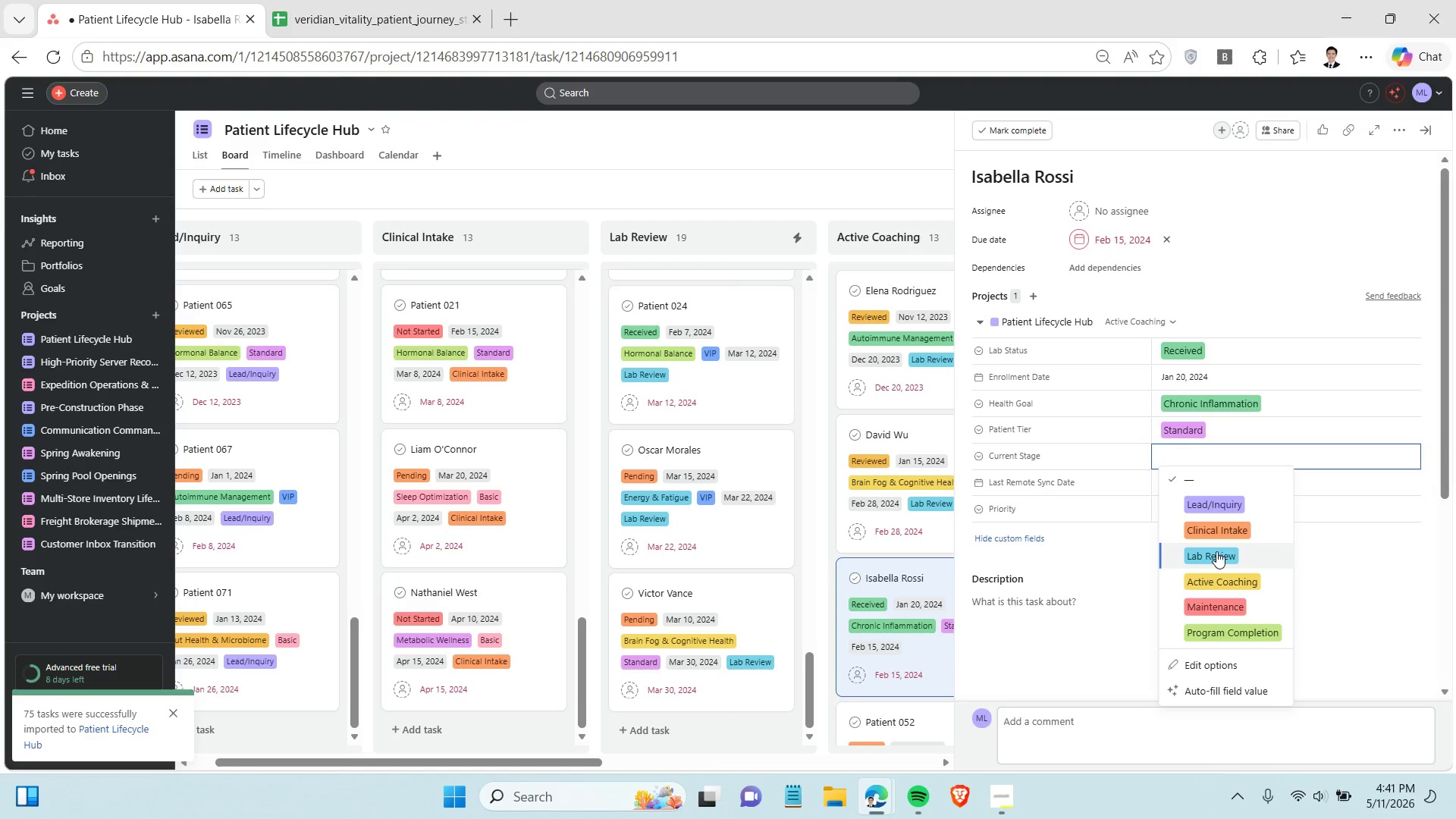 
left_click([1216, 551])
 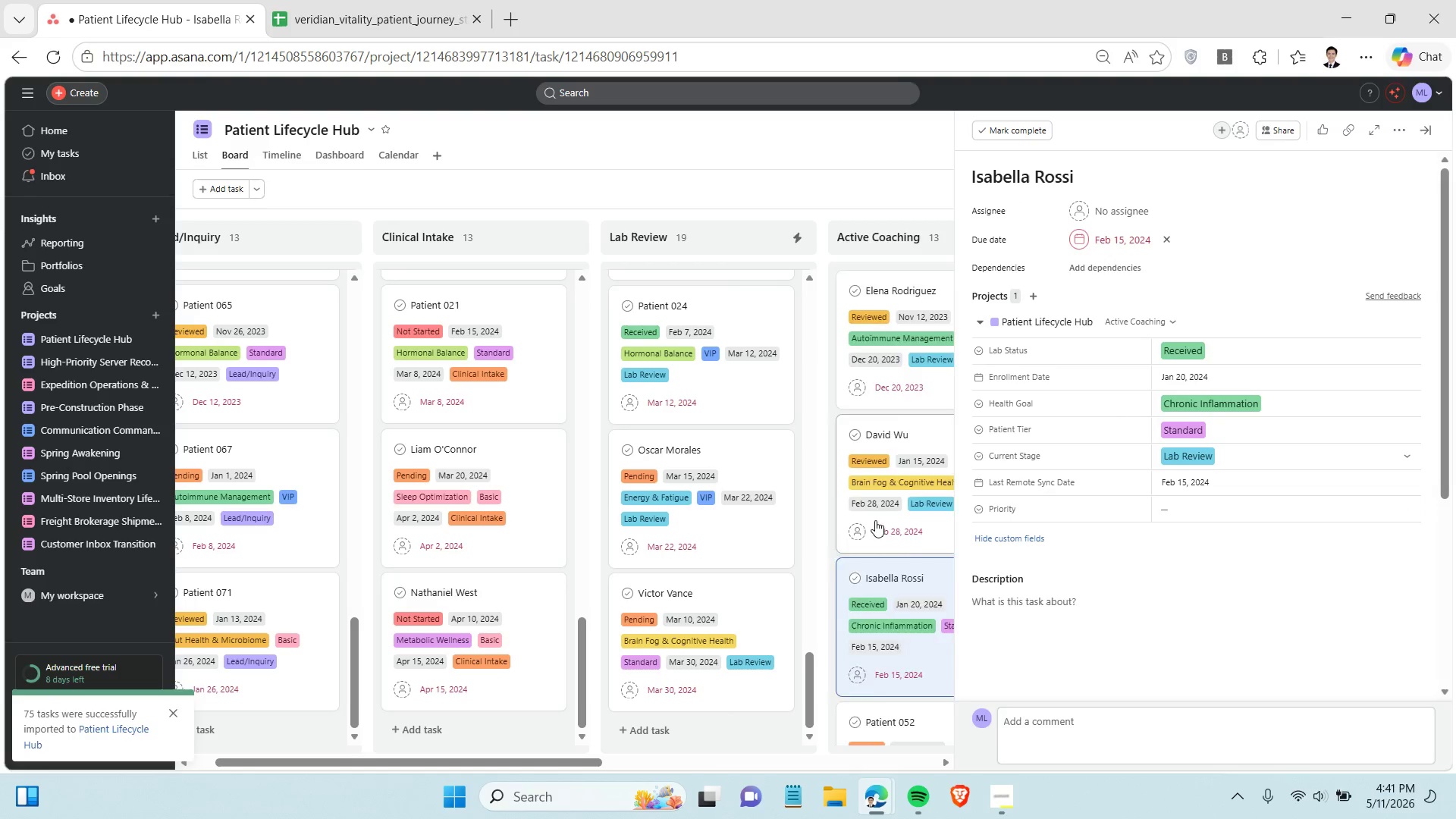 
scroll: coordinate [880, 516], scroll_direction: down, amount: 3.0
 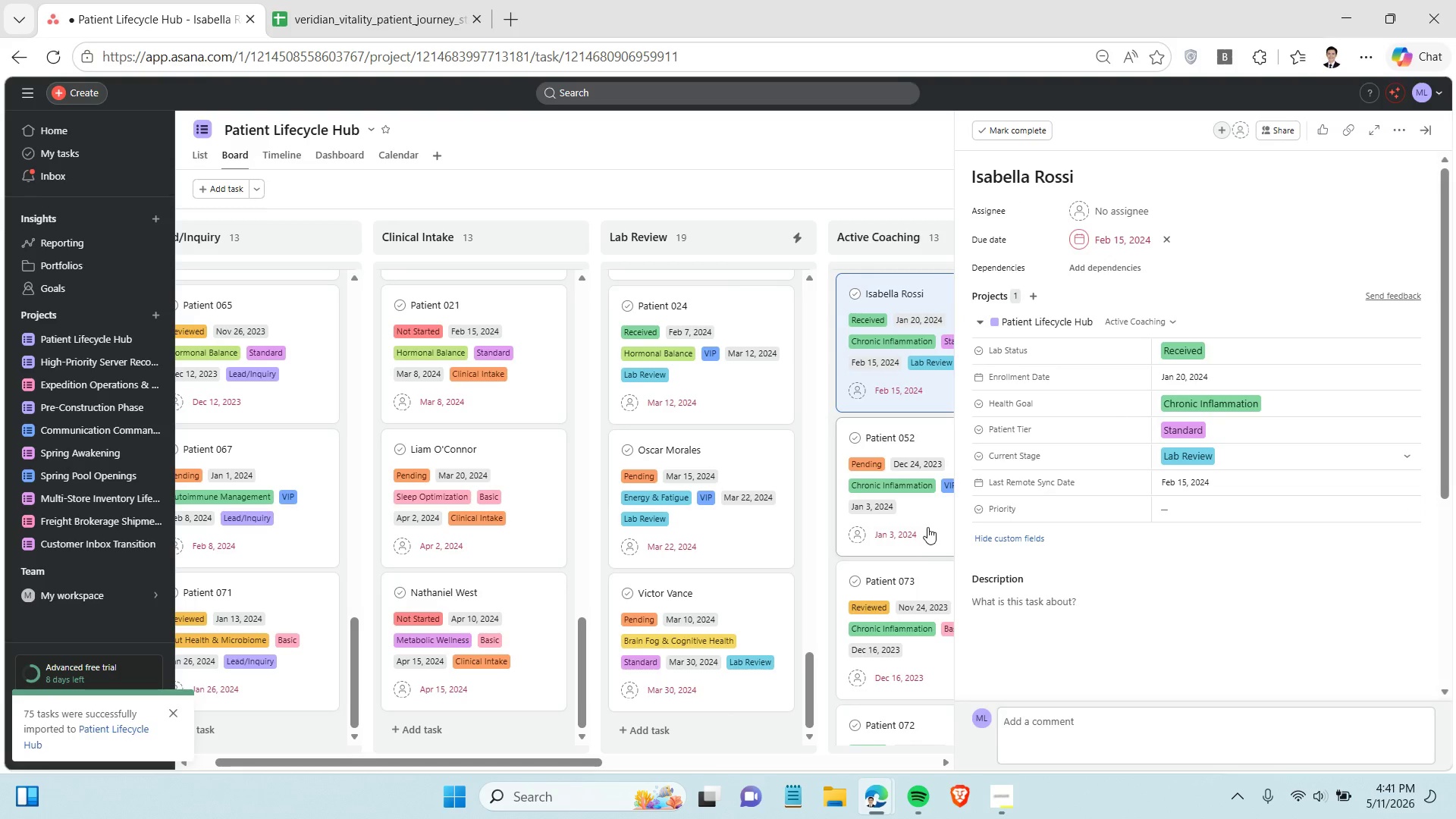 
left_click([929, 526])
 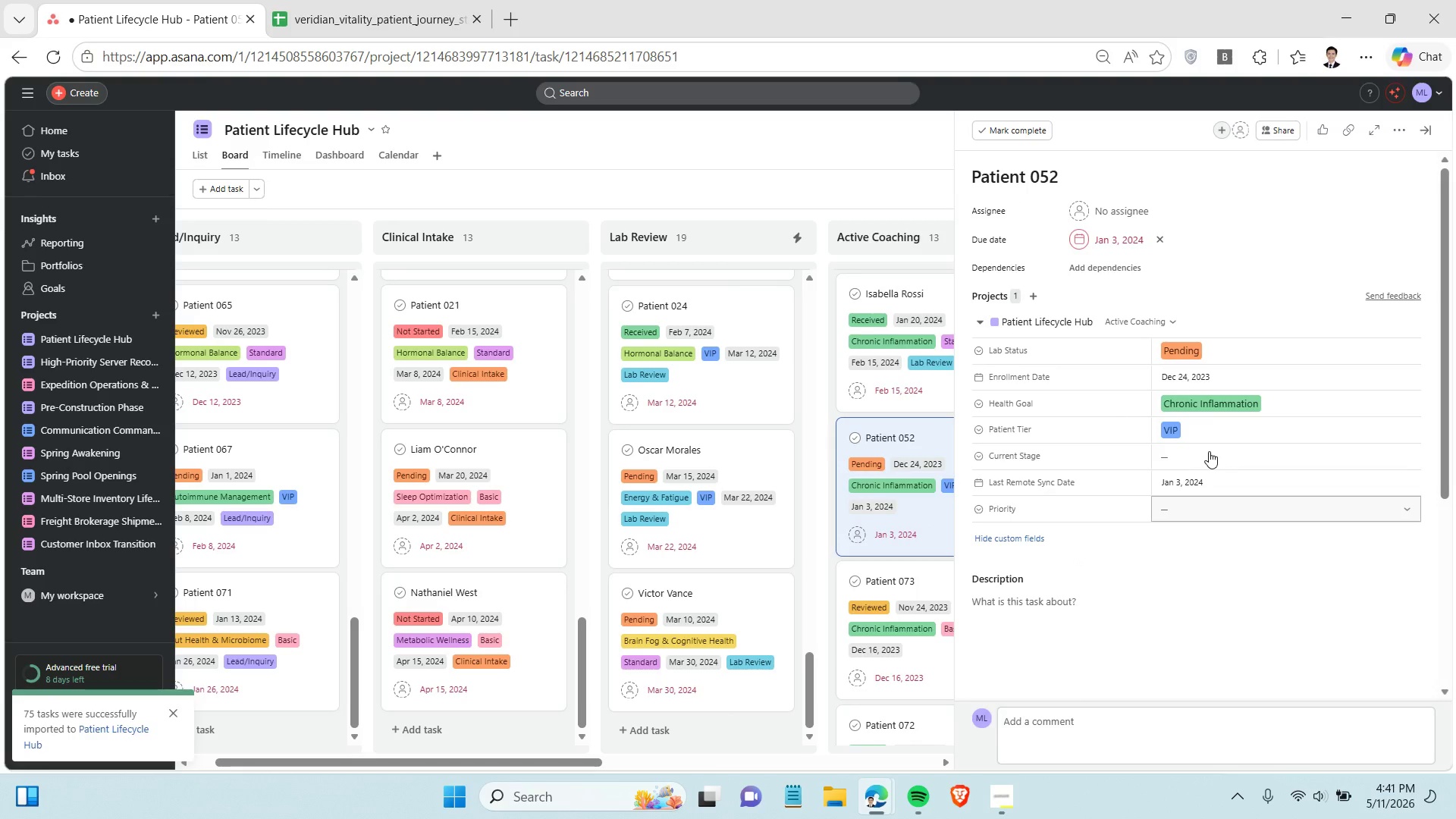 
left_click([1209, 451])
 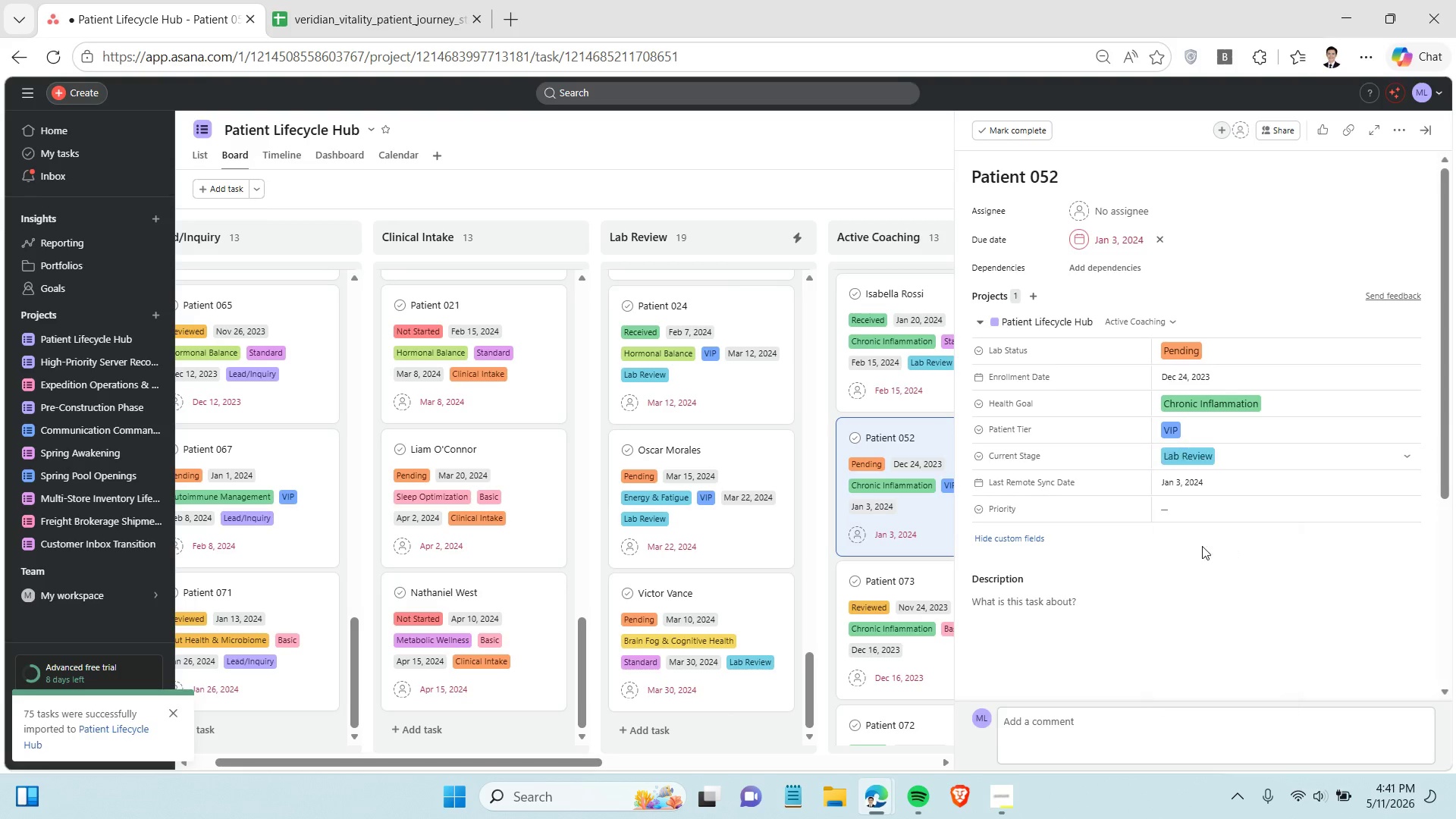 
scroll: coordinate [934, 548], scroll_direction: down, amount: 2.0
 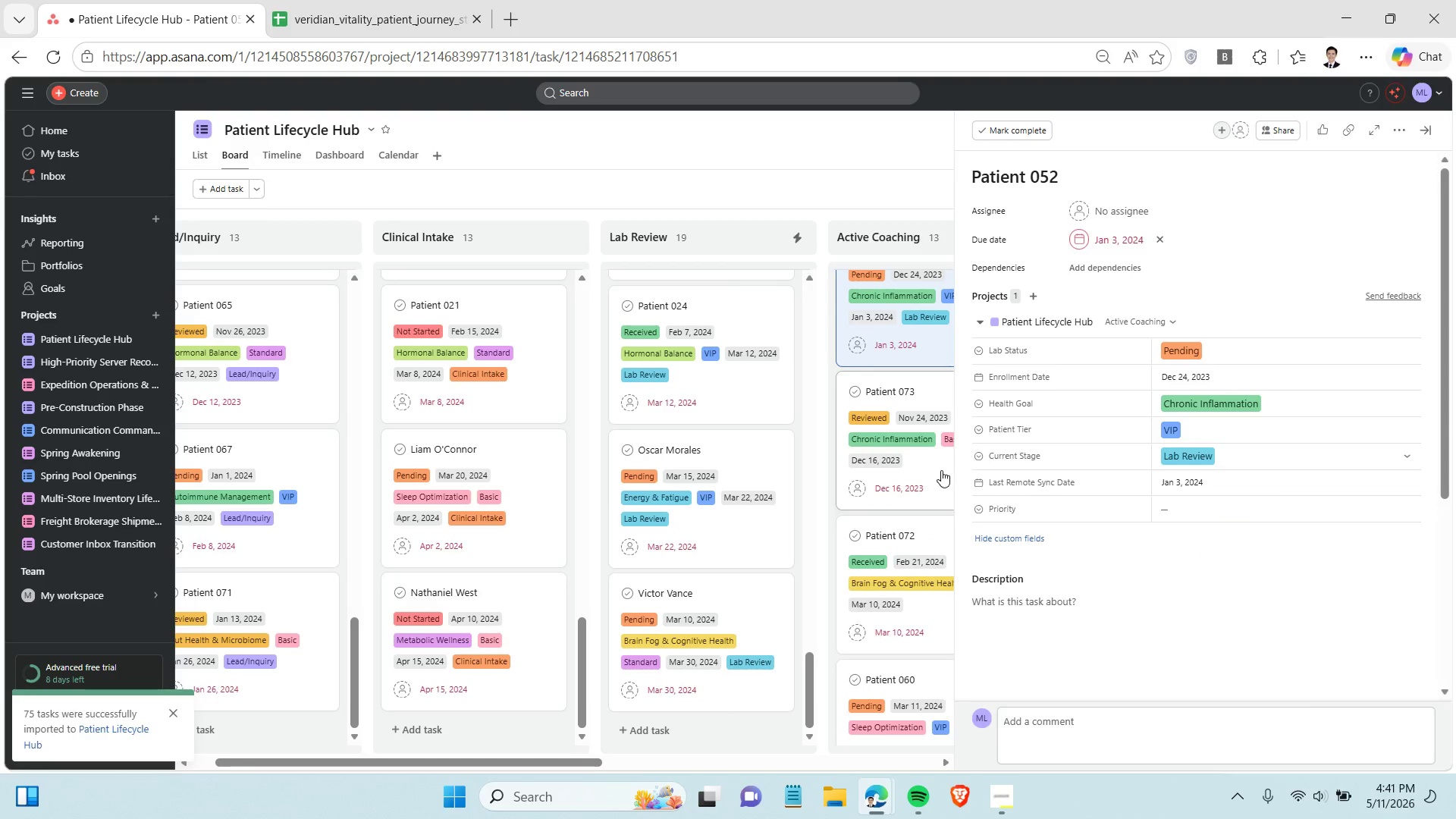 
left_click([941, 470])
 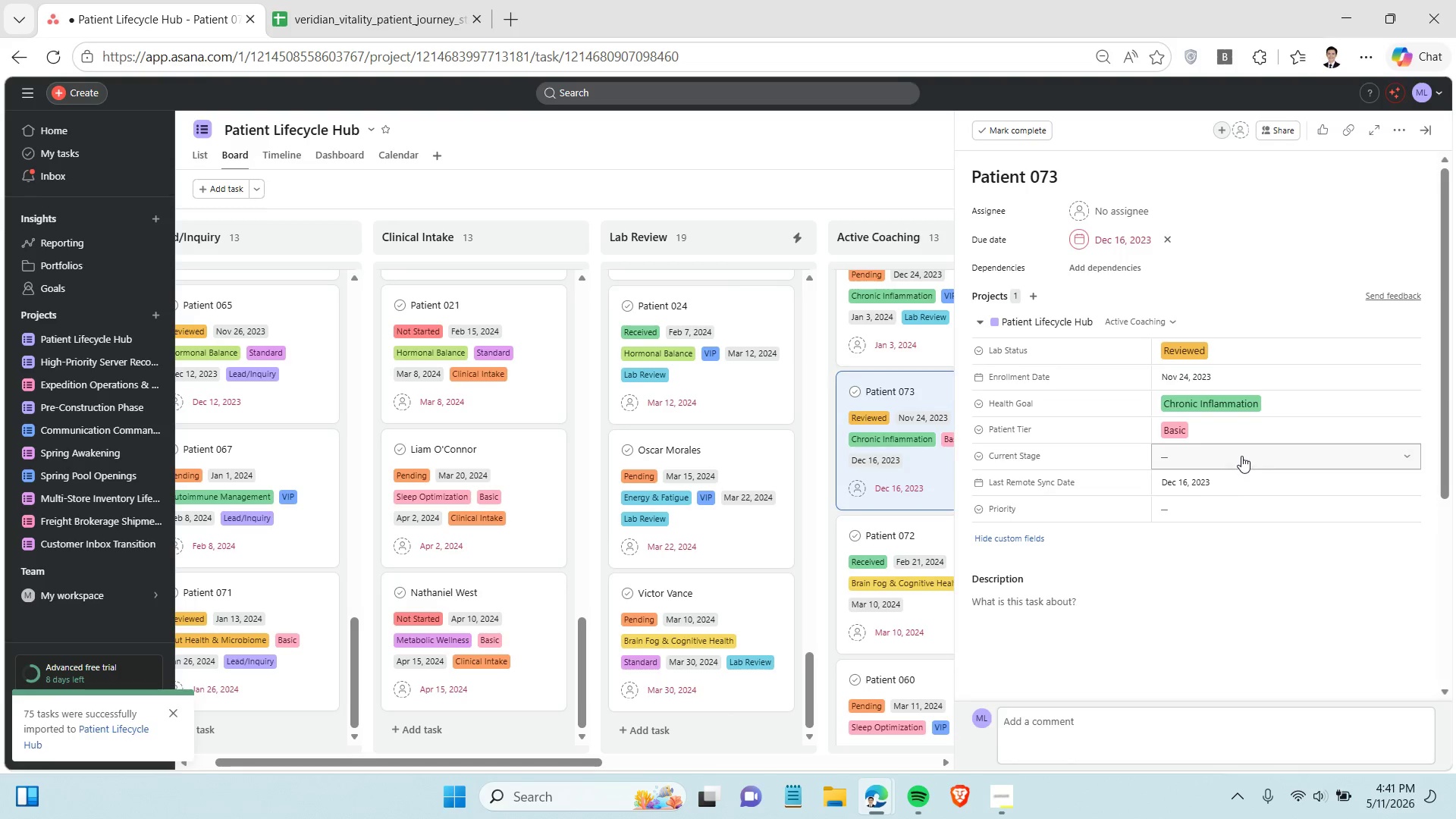 
left_click([1241, 455])
 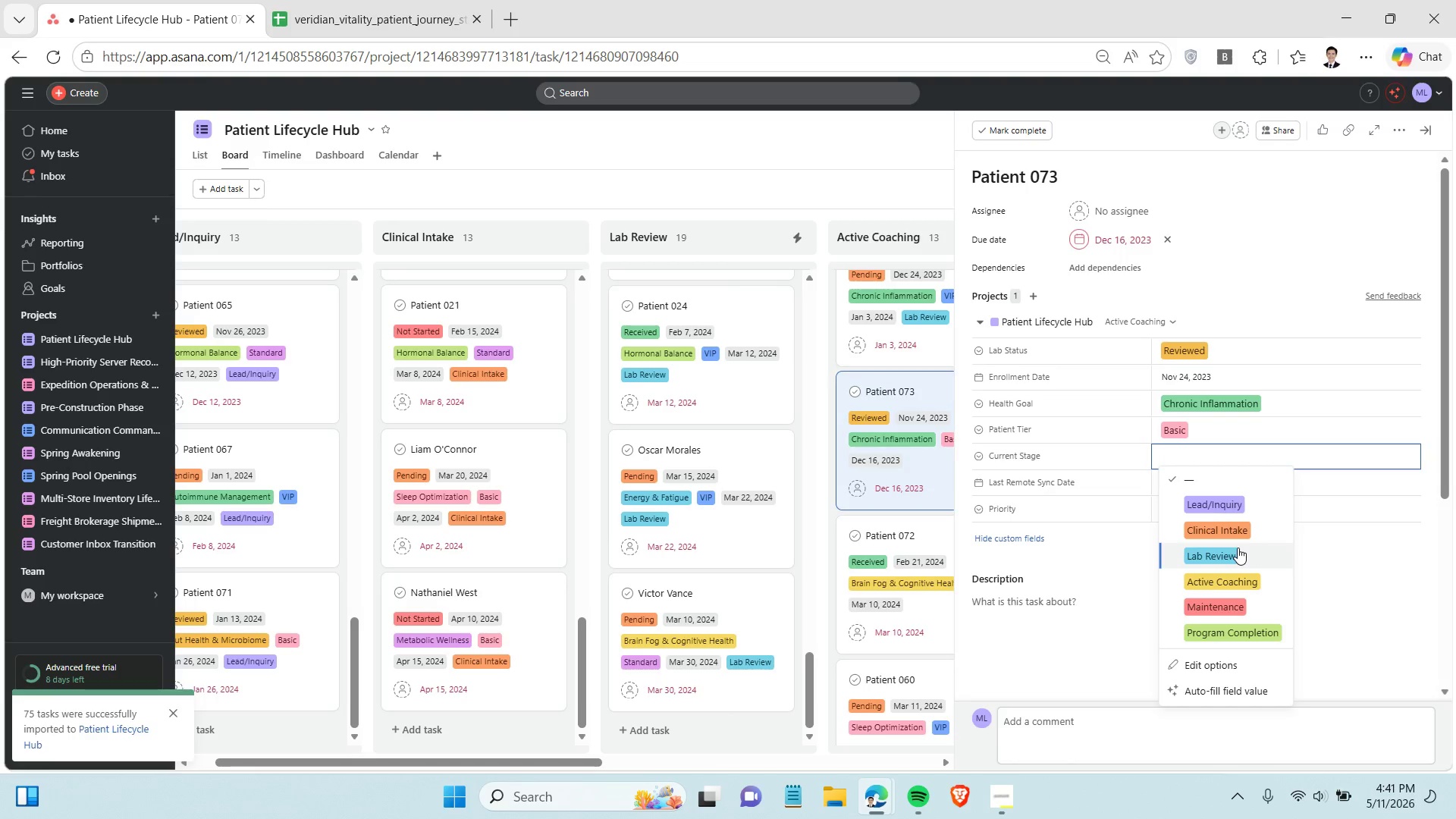 
left_click([1238, 548])
 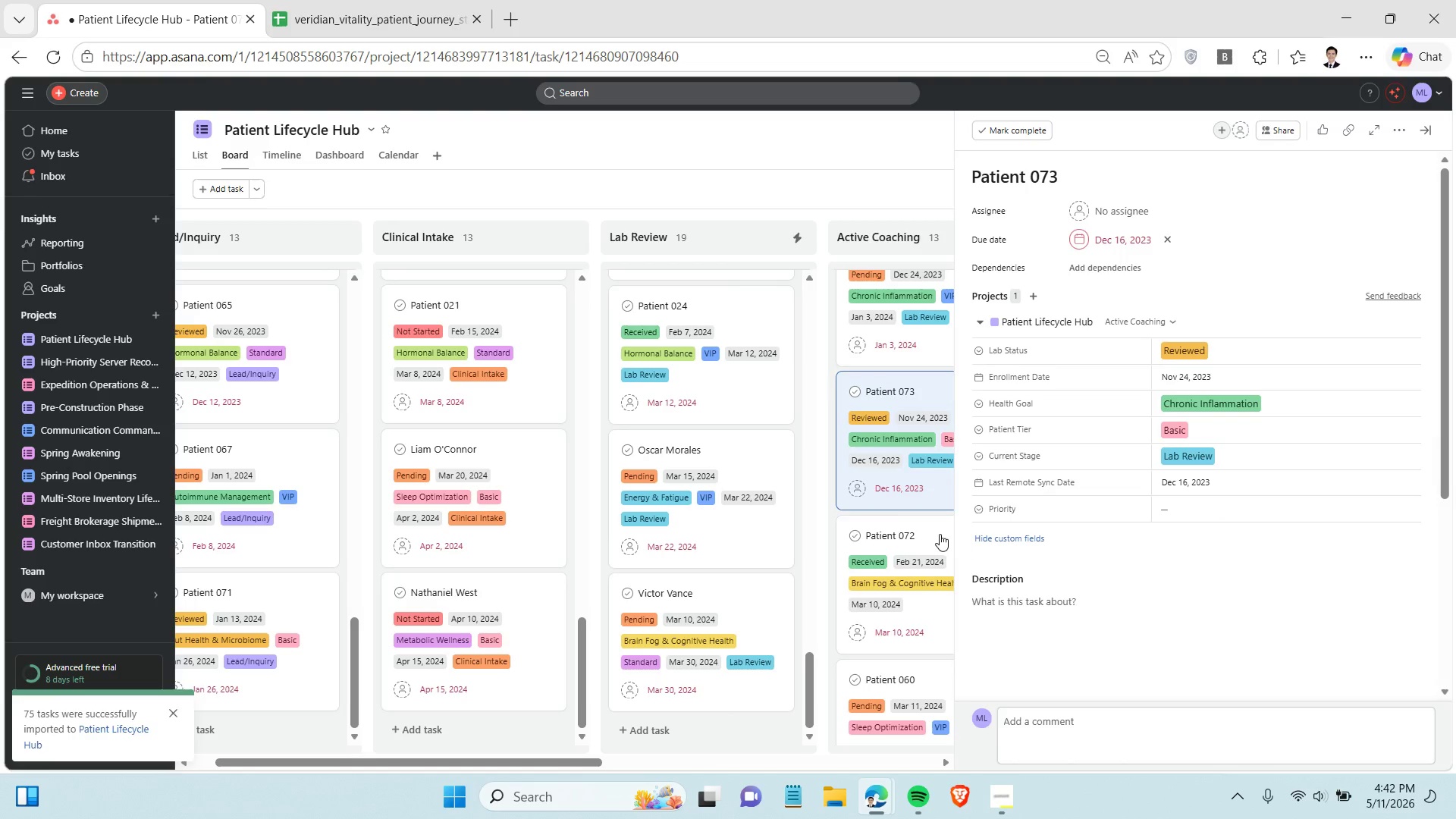 
scroll: coordinate [899, 462], scroll_direction: up, amount: 11.0
 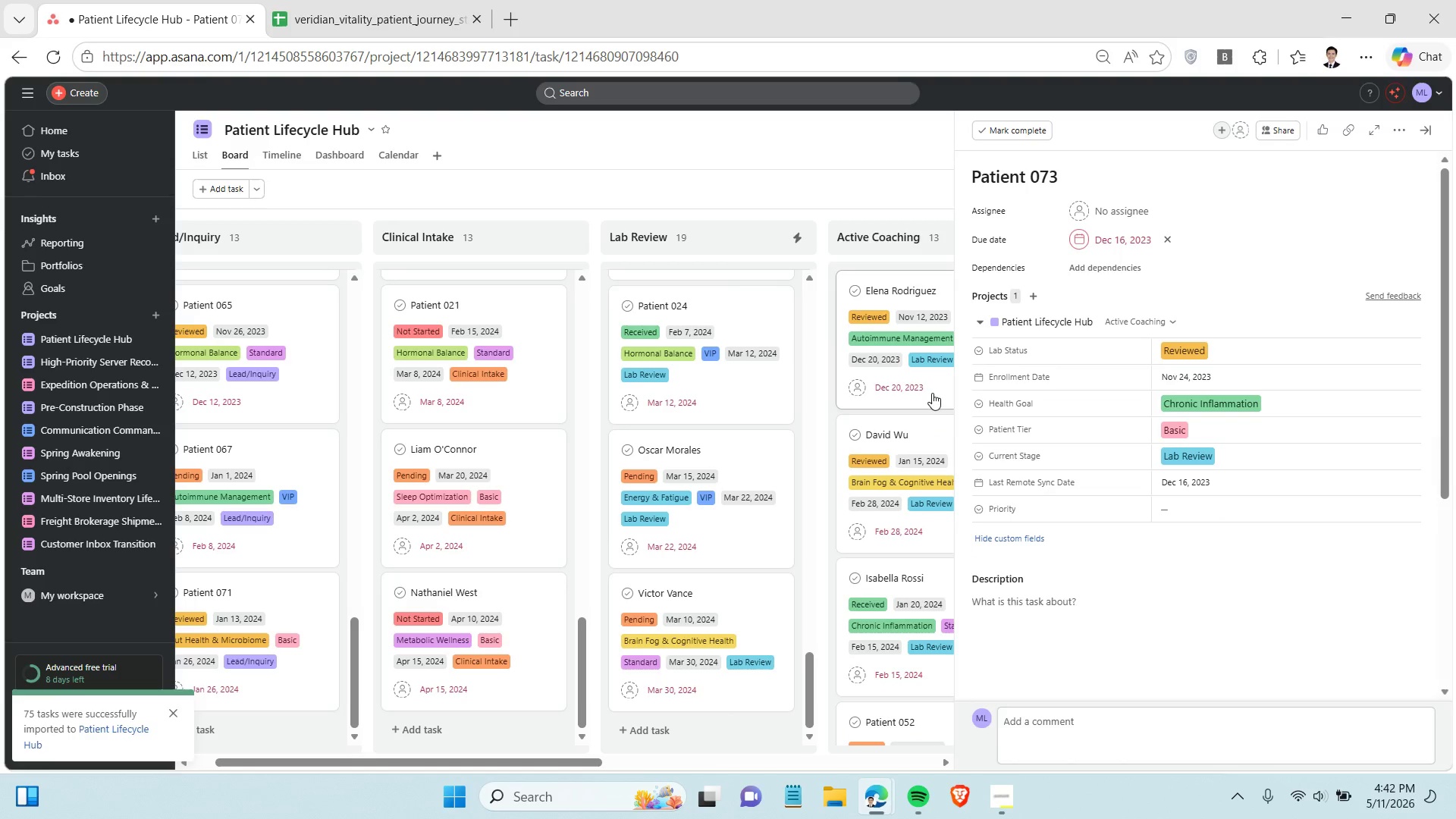 
left_click([932, 393])
 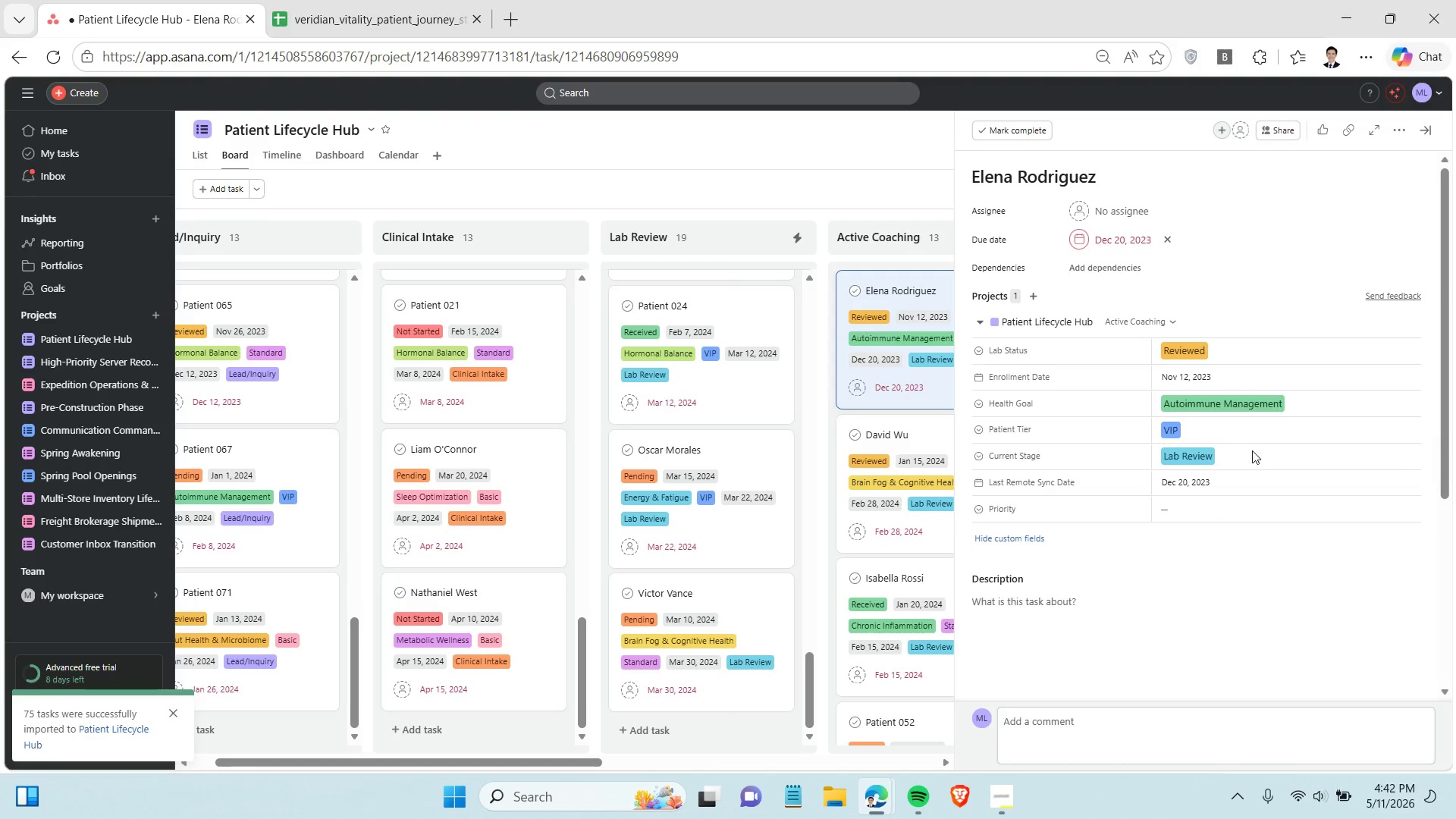 
left_click([1253, 453])
 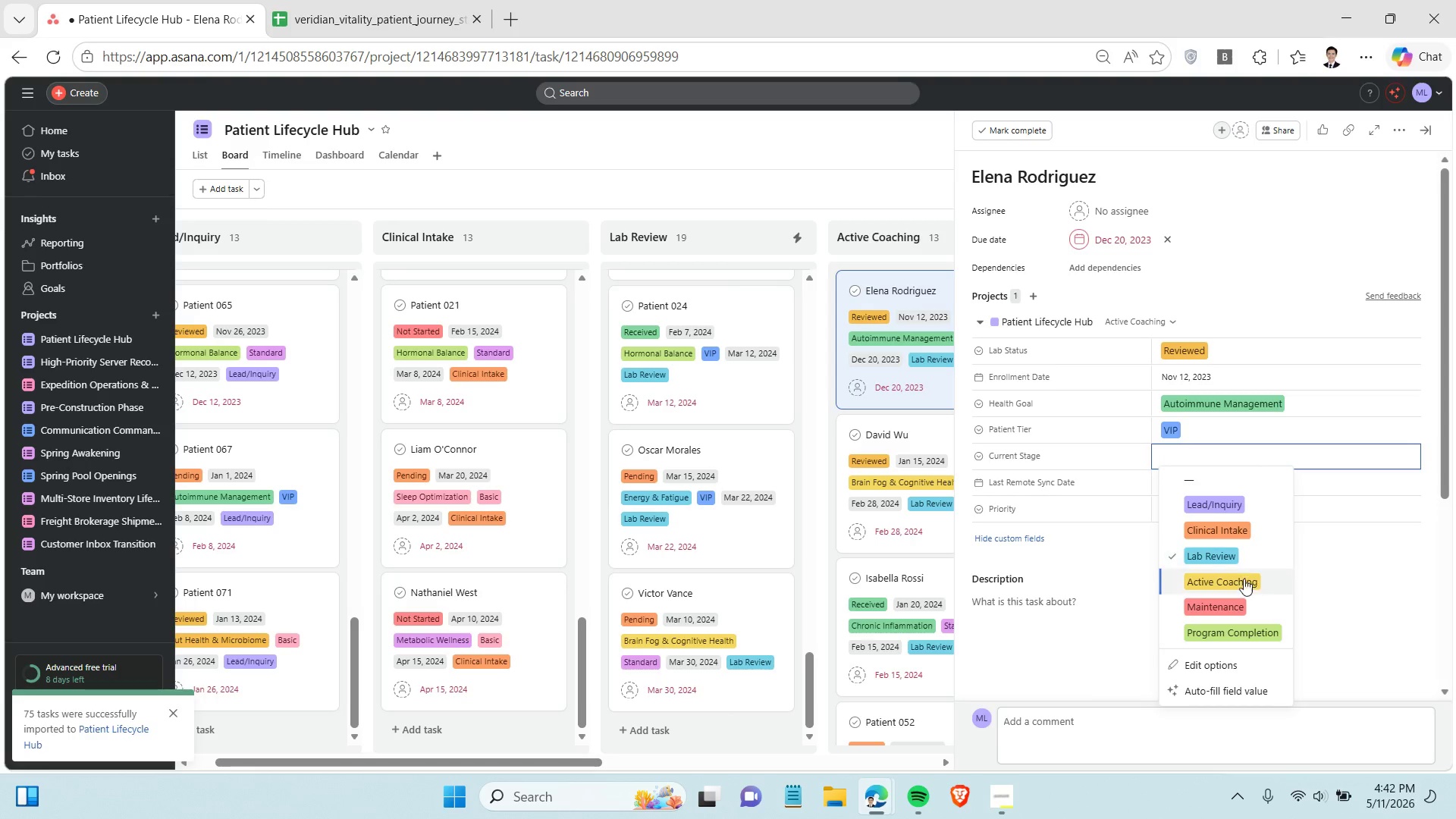 
left_click([1242, 586])
 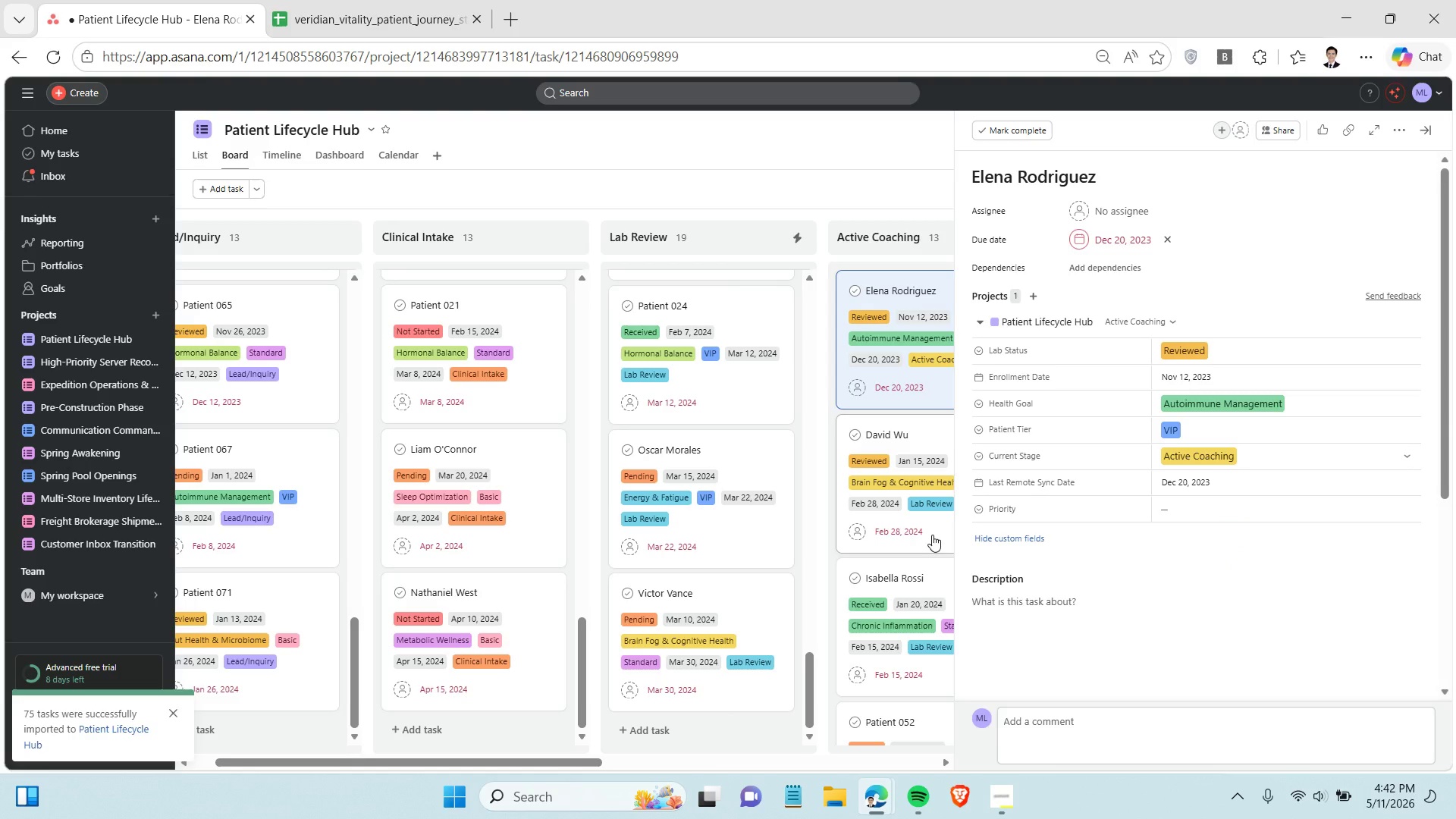 
left_click([932, 535])
 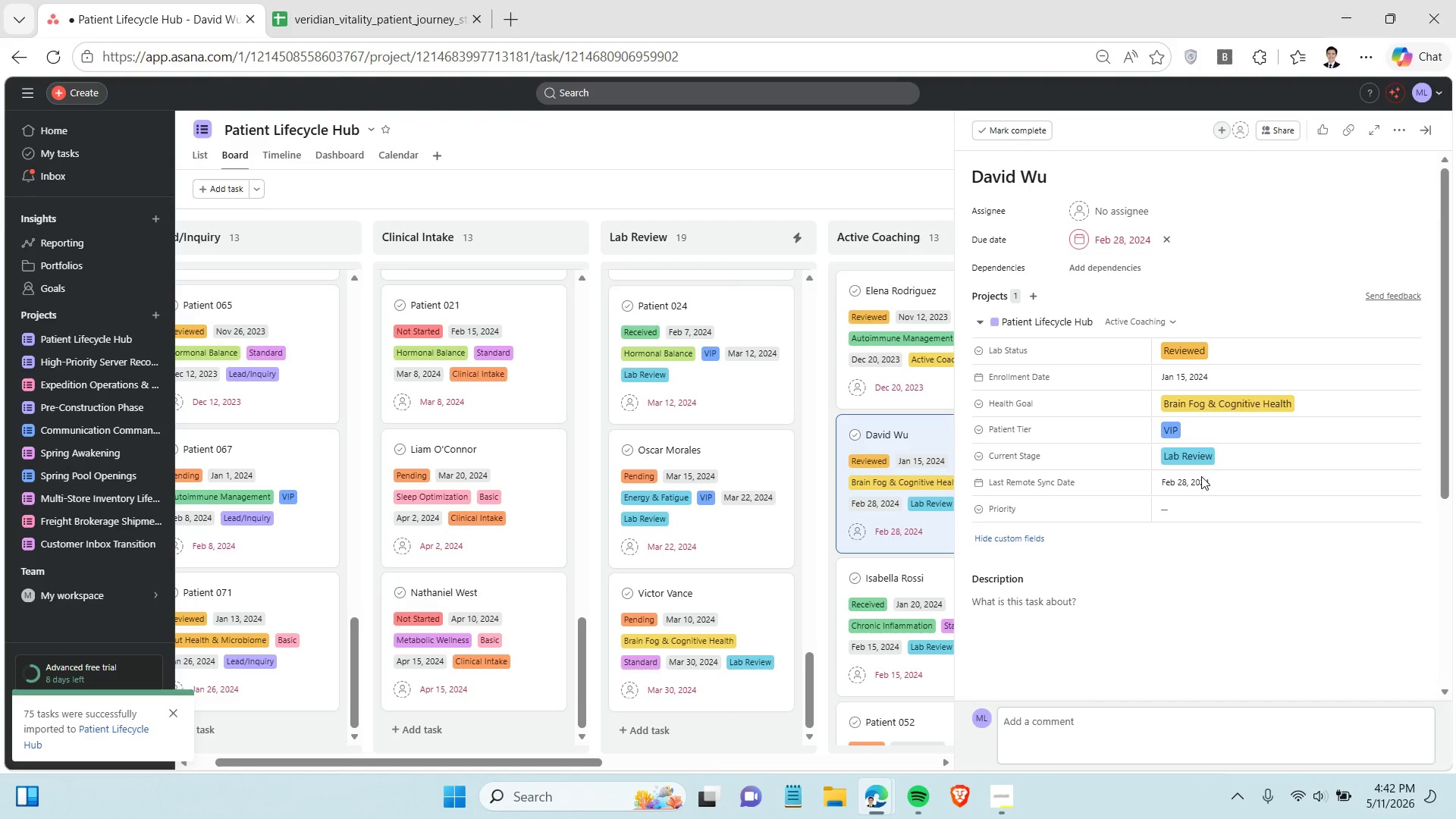 
left_click([1212, 460])
 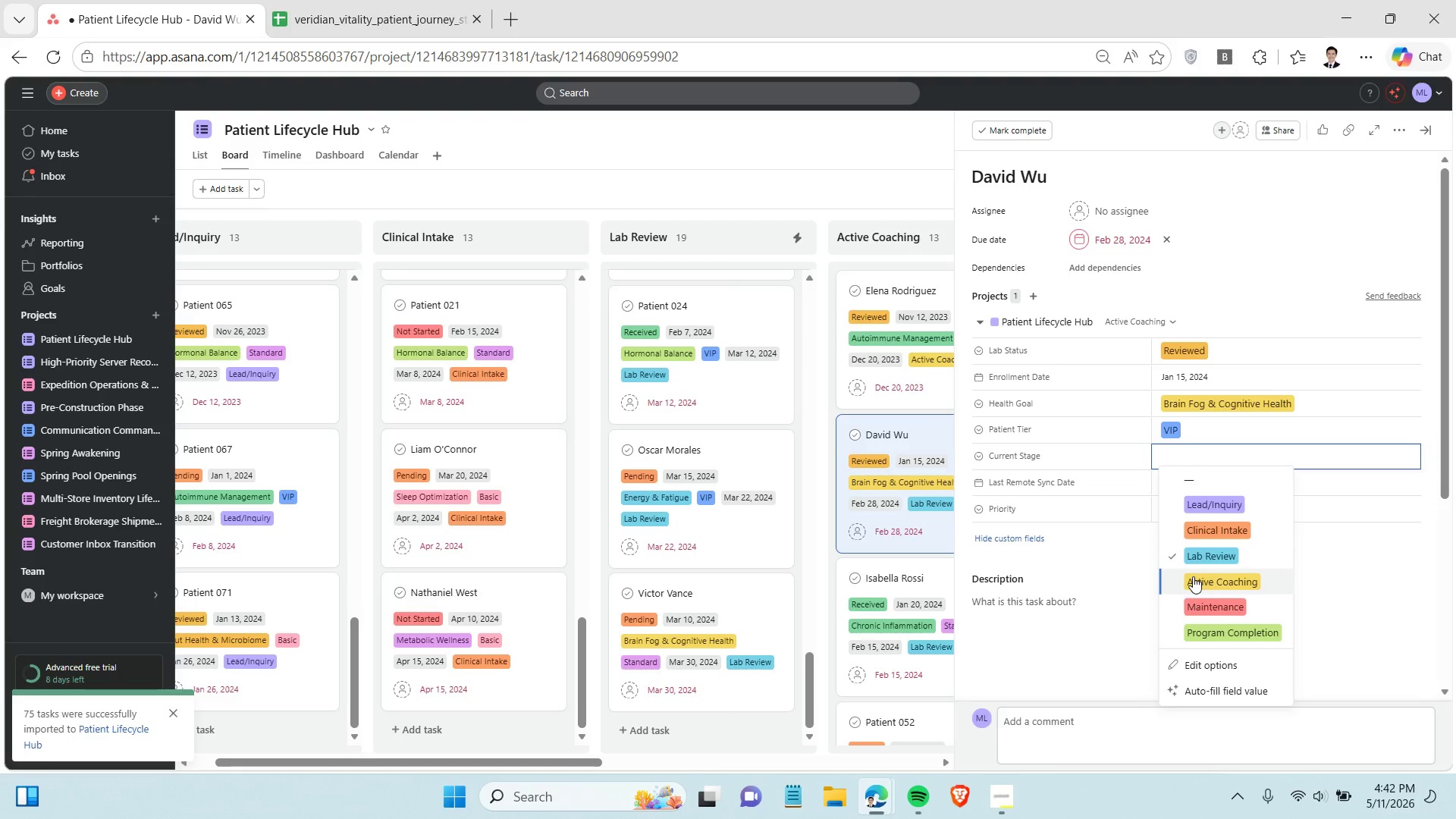 
left_click([1193, 576])
 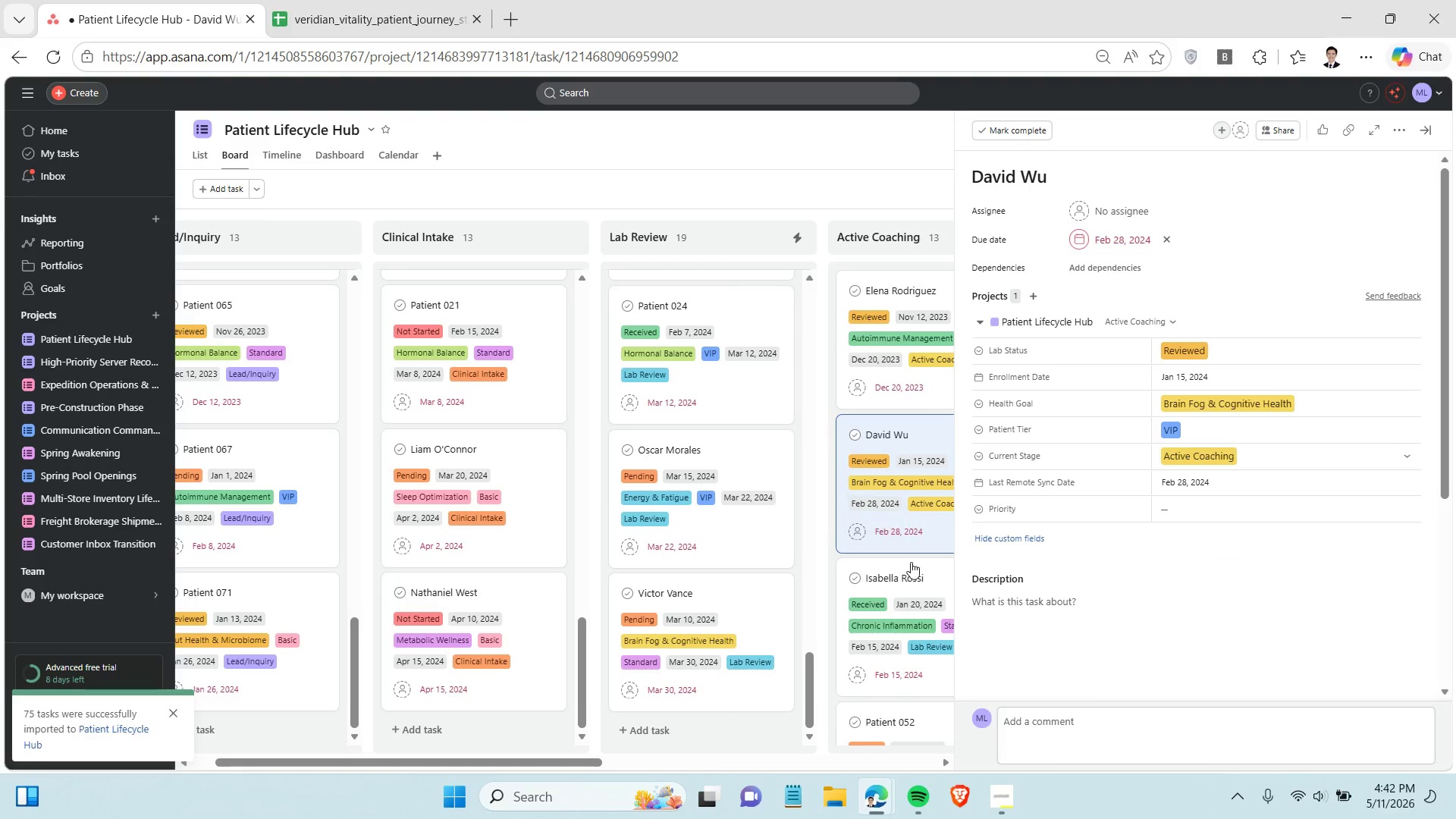 
scroll: coordinate [911, 562], scroll_direction: down, amount: 2.0
 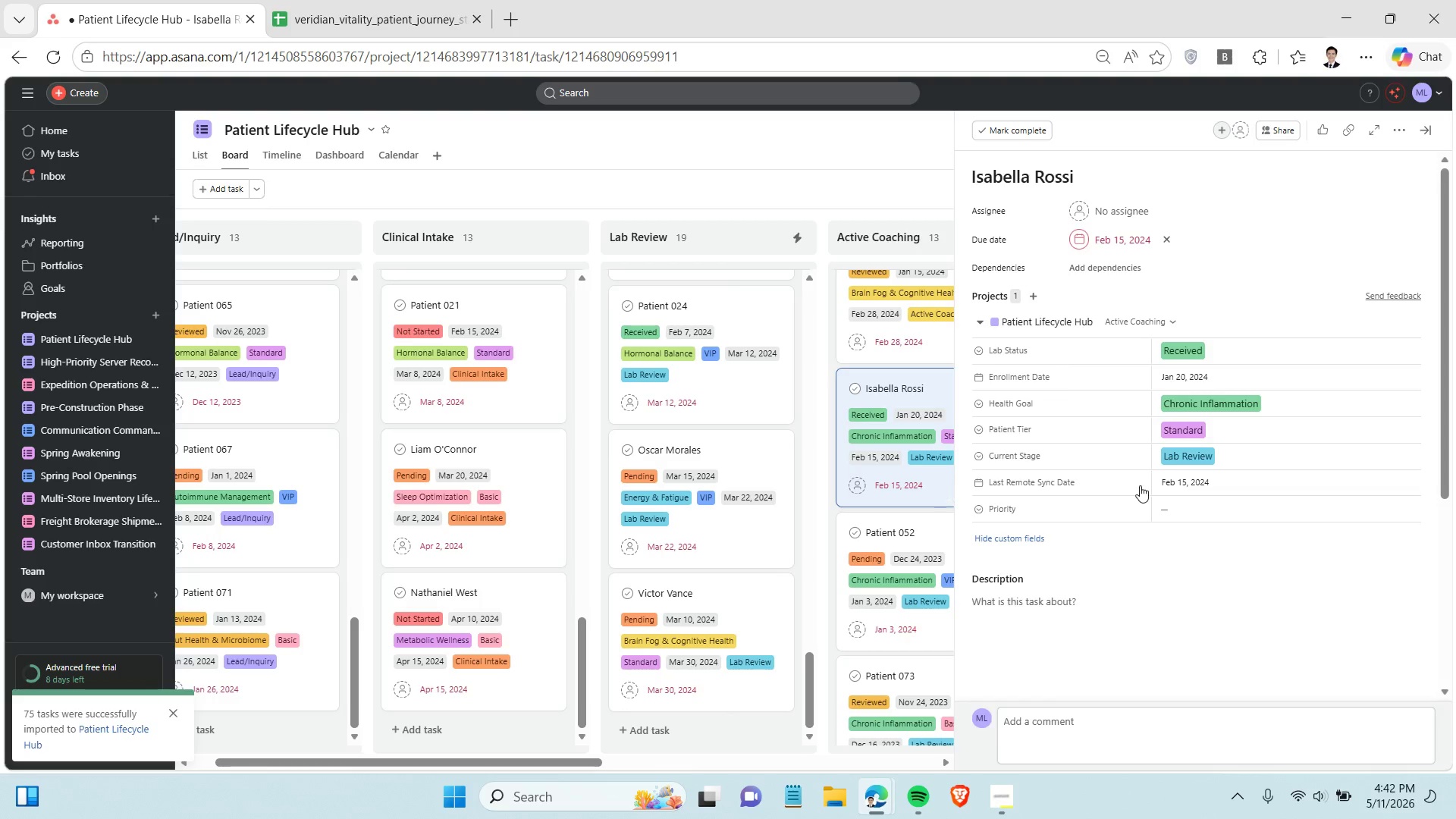 
left_click([1198, 442])
 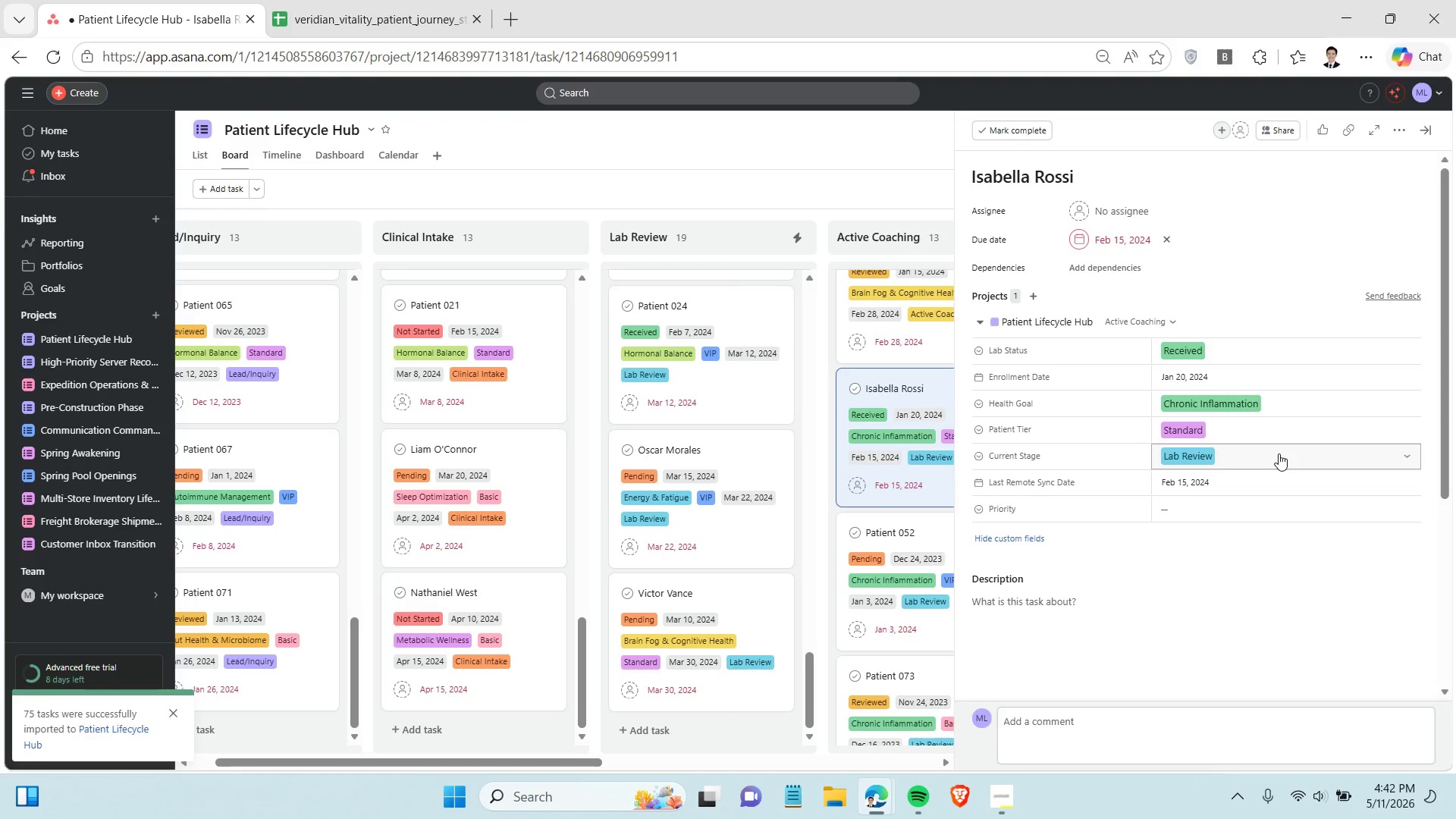 
left_click([1279, 453])
 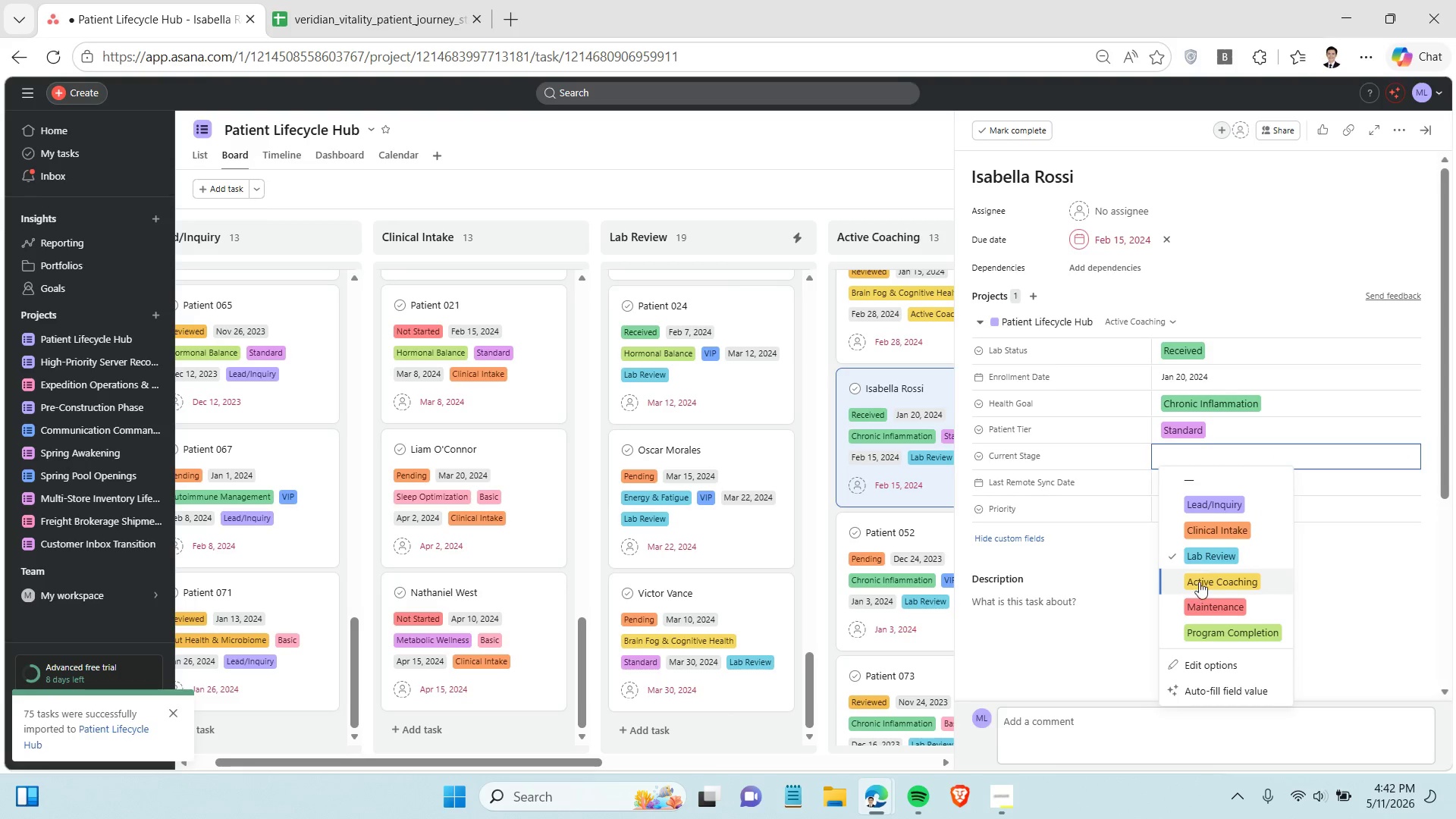 
left_click([1199, 578])
 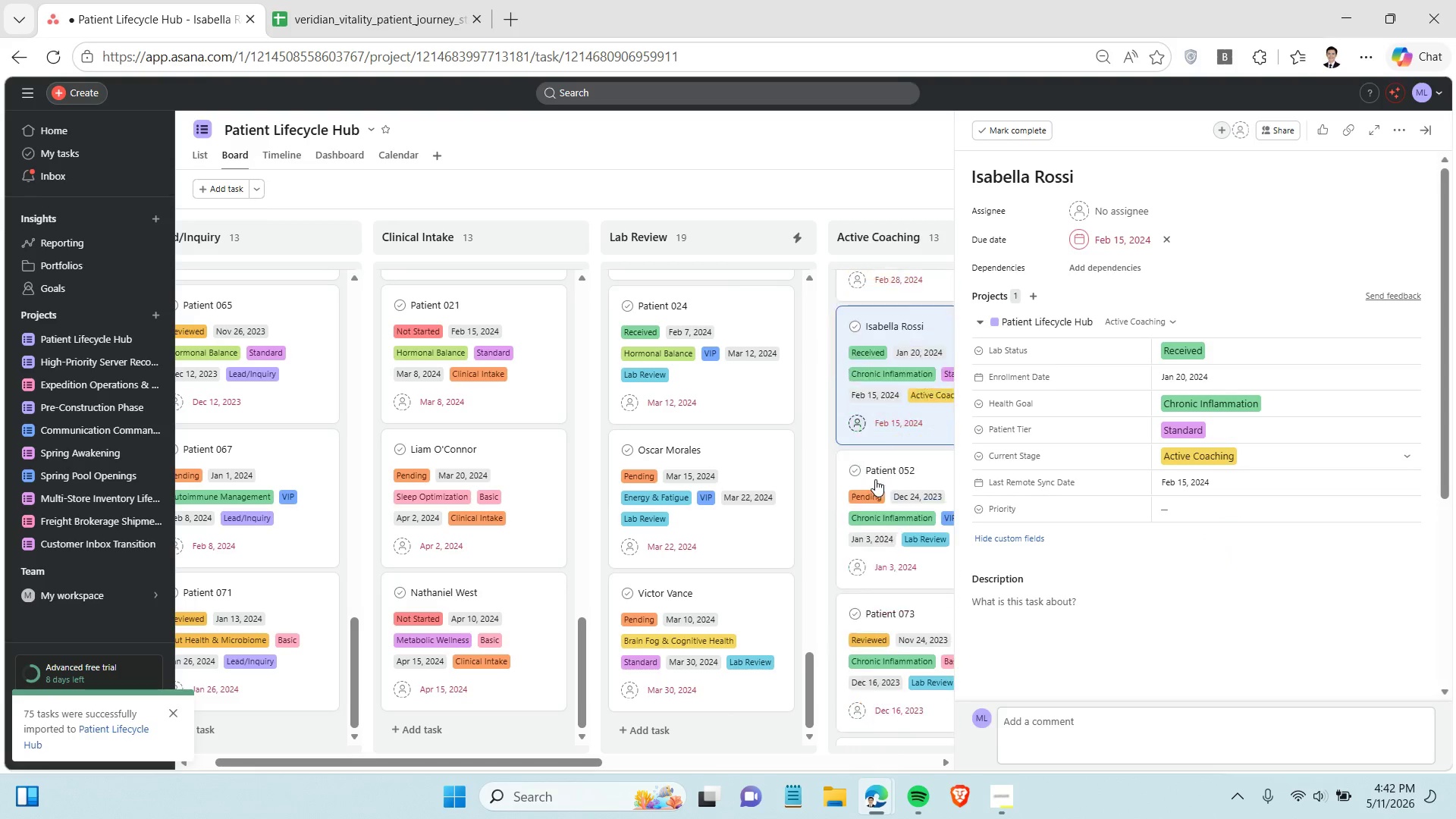 
scroll: coordinate [871, 481], scroll_direction: down, amount: 1.0
 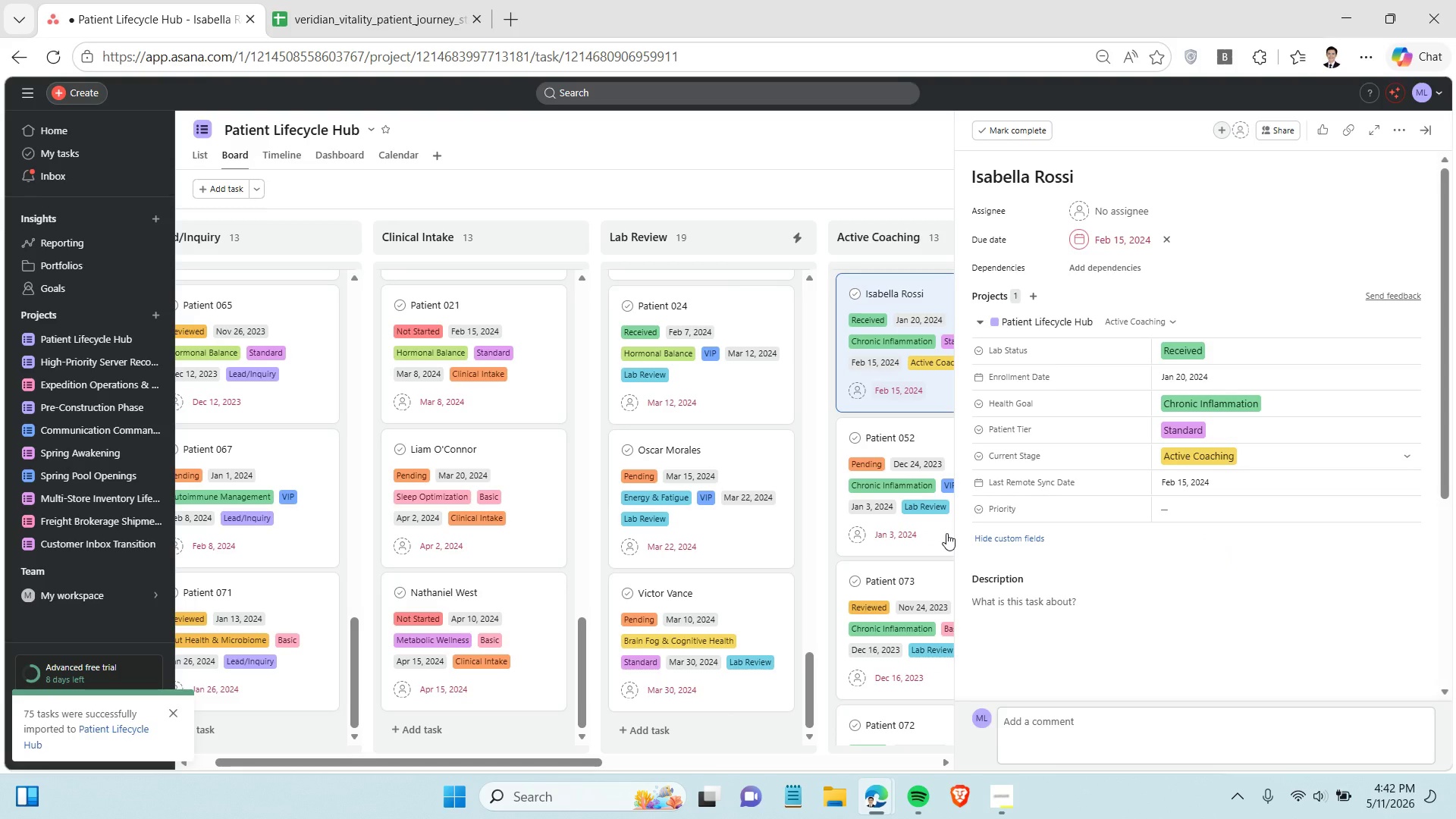 
left_click([946, 533])
 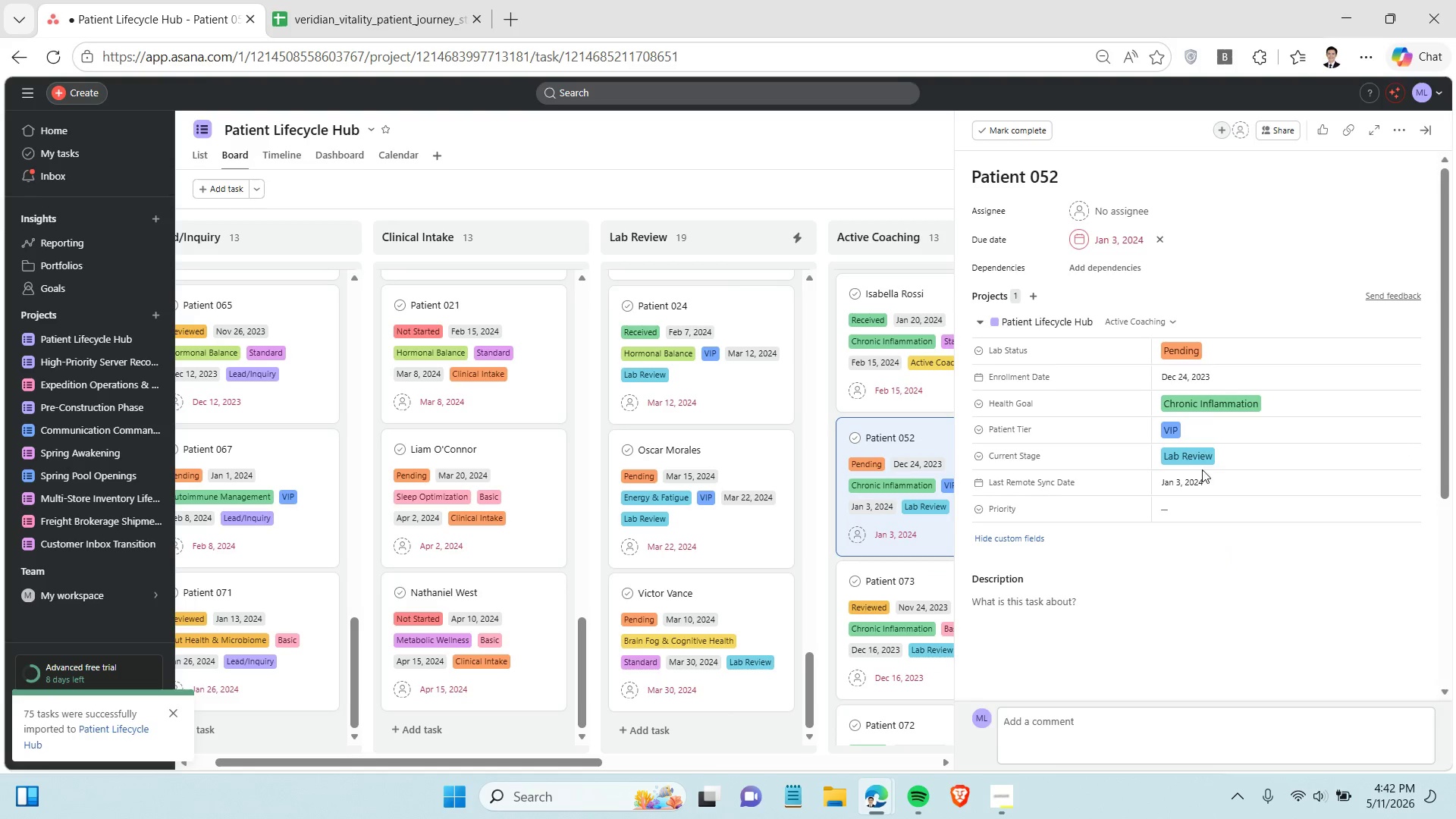 
left_click([1218, 450])
 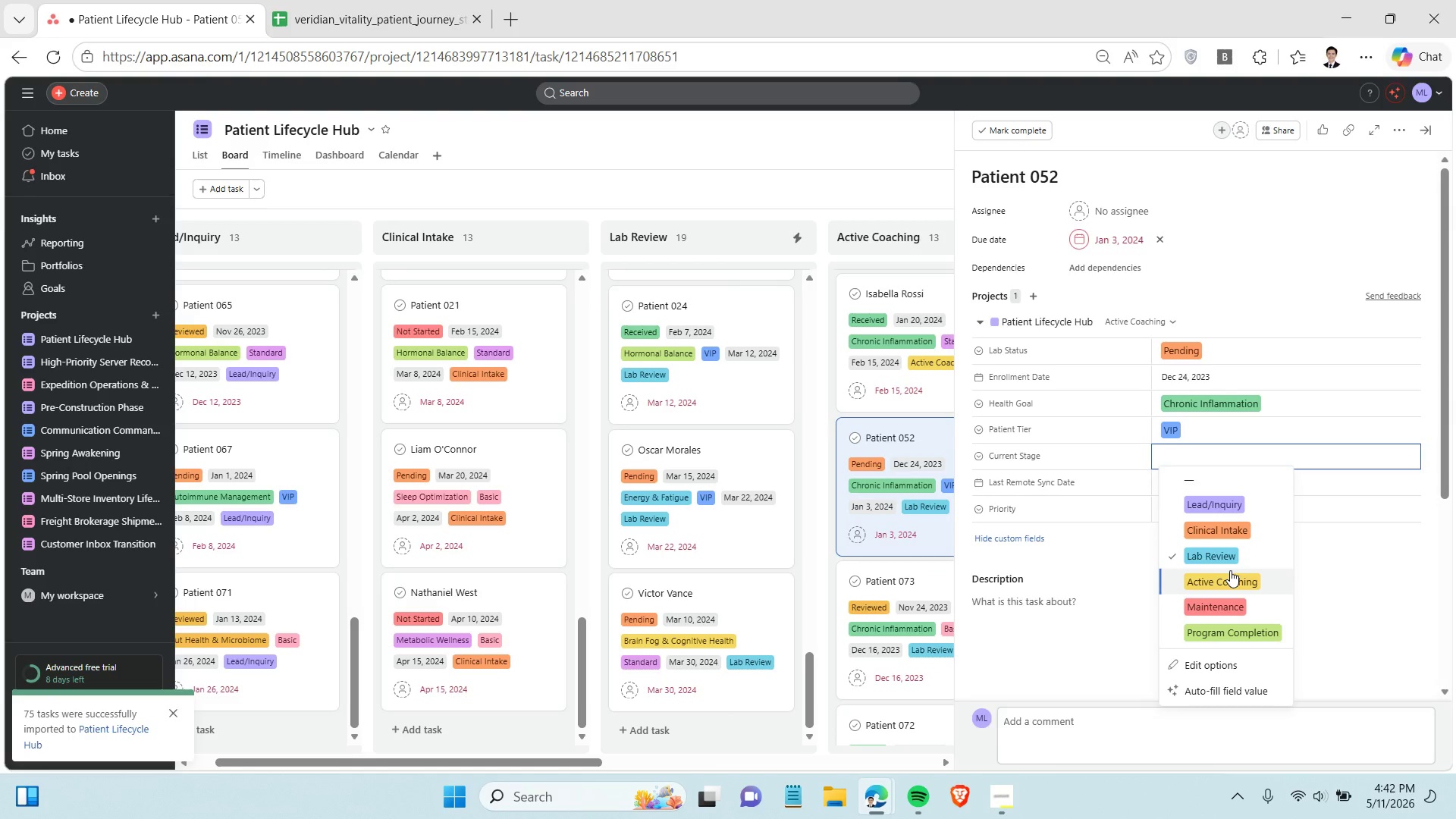 
left_click([1230, 571])
 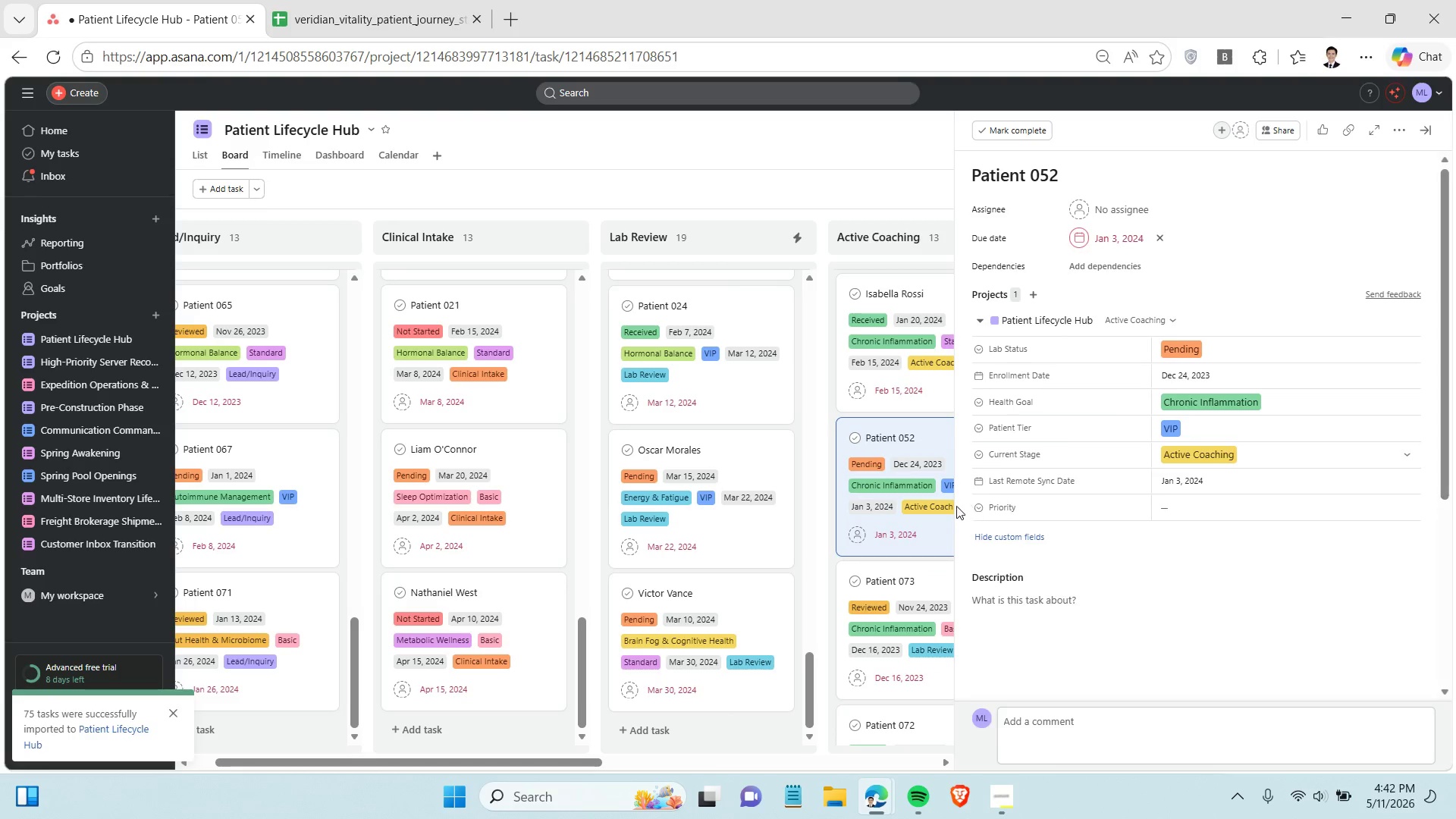 
scroll: coordinate [927, 532], scroll_direction: down, amount: 4.0
 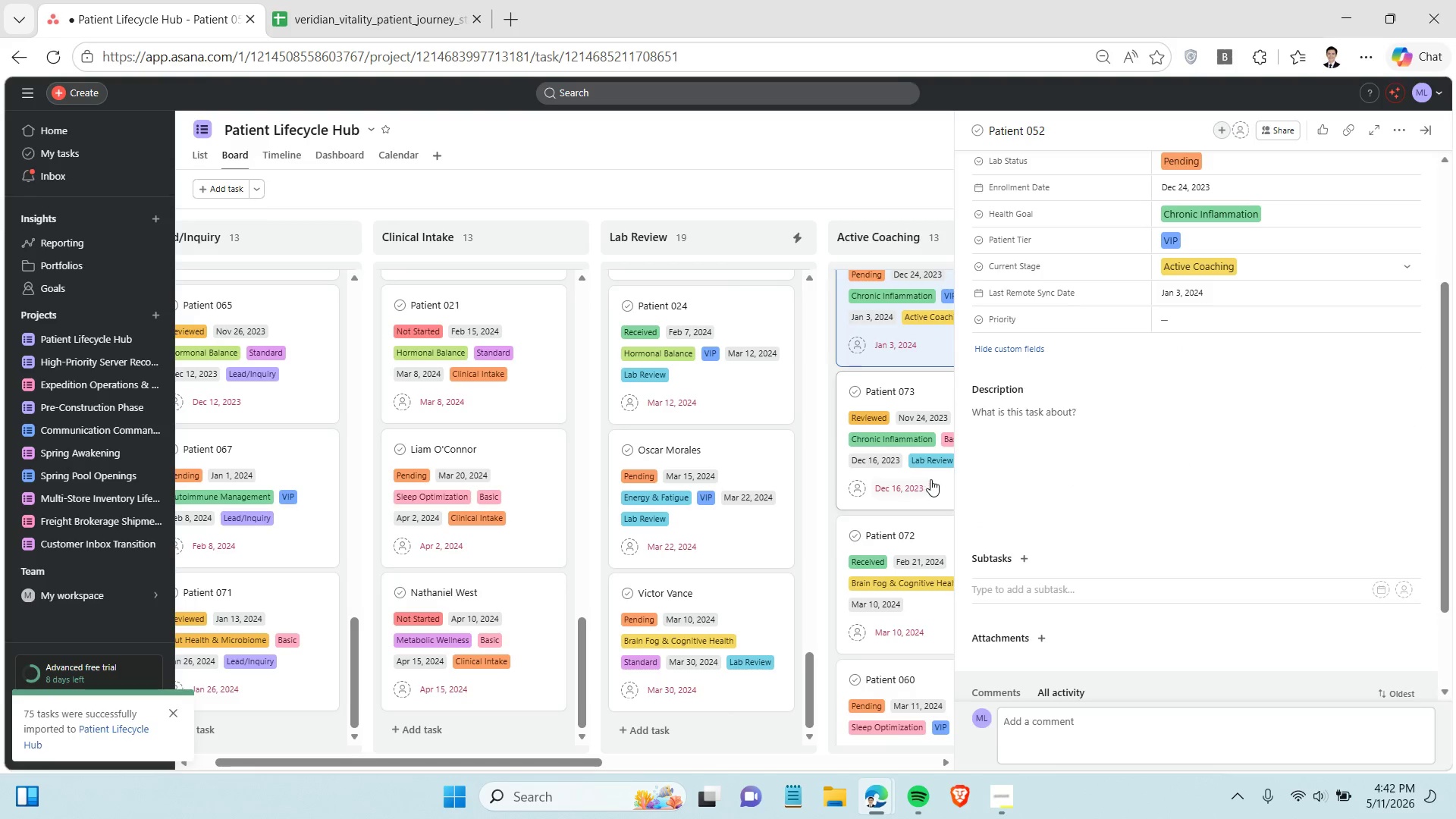 
left_click([934, 479])
 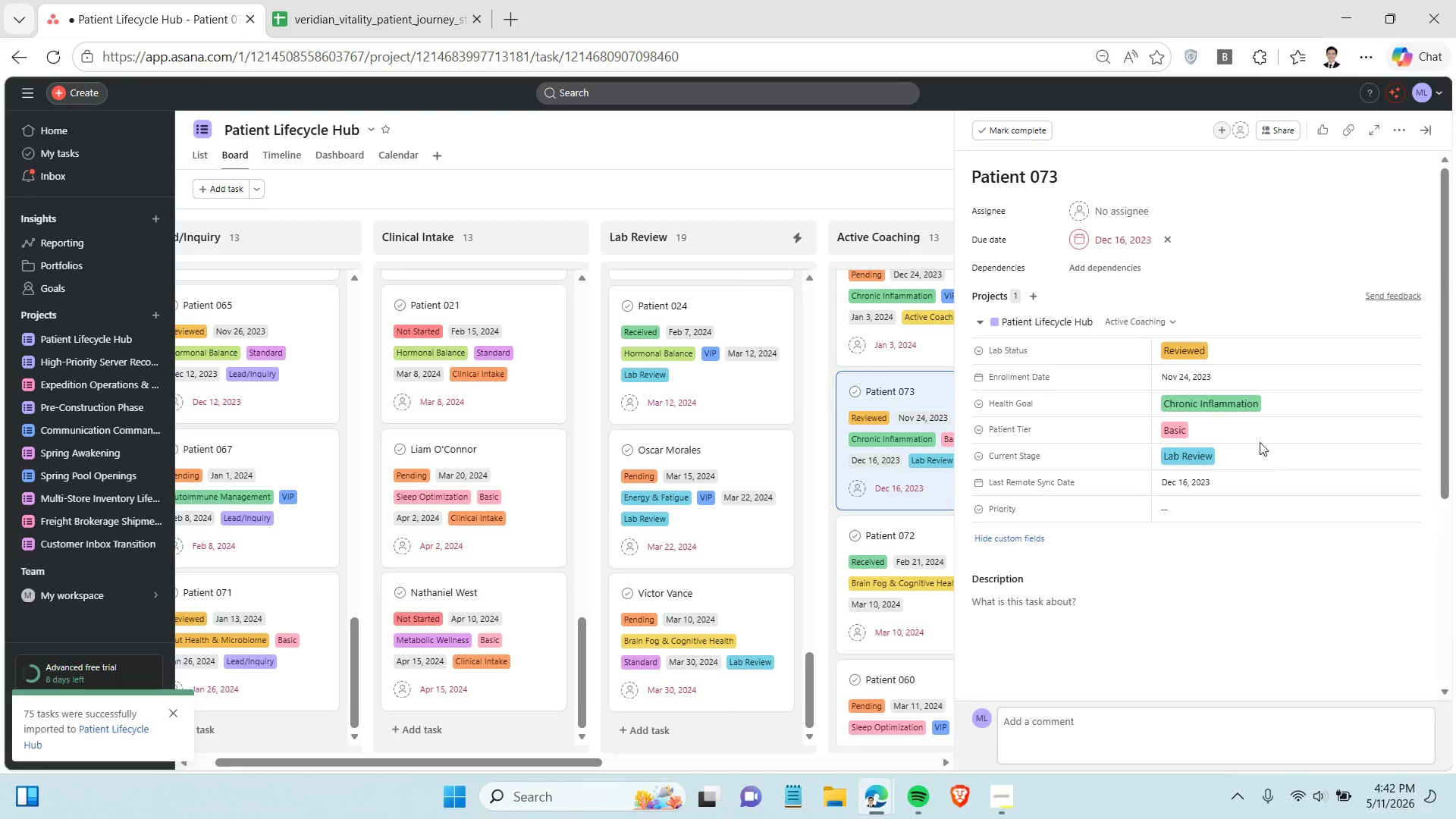 
left_click([1267, 451])
 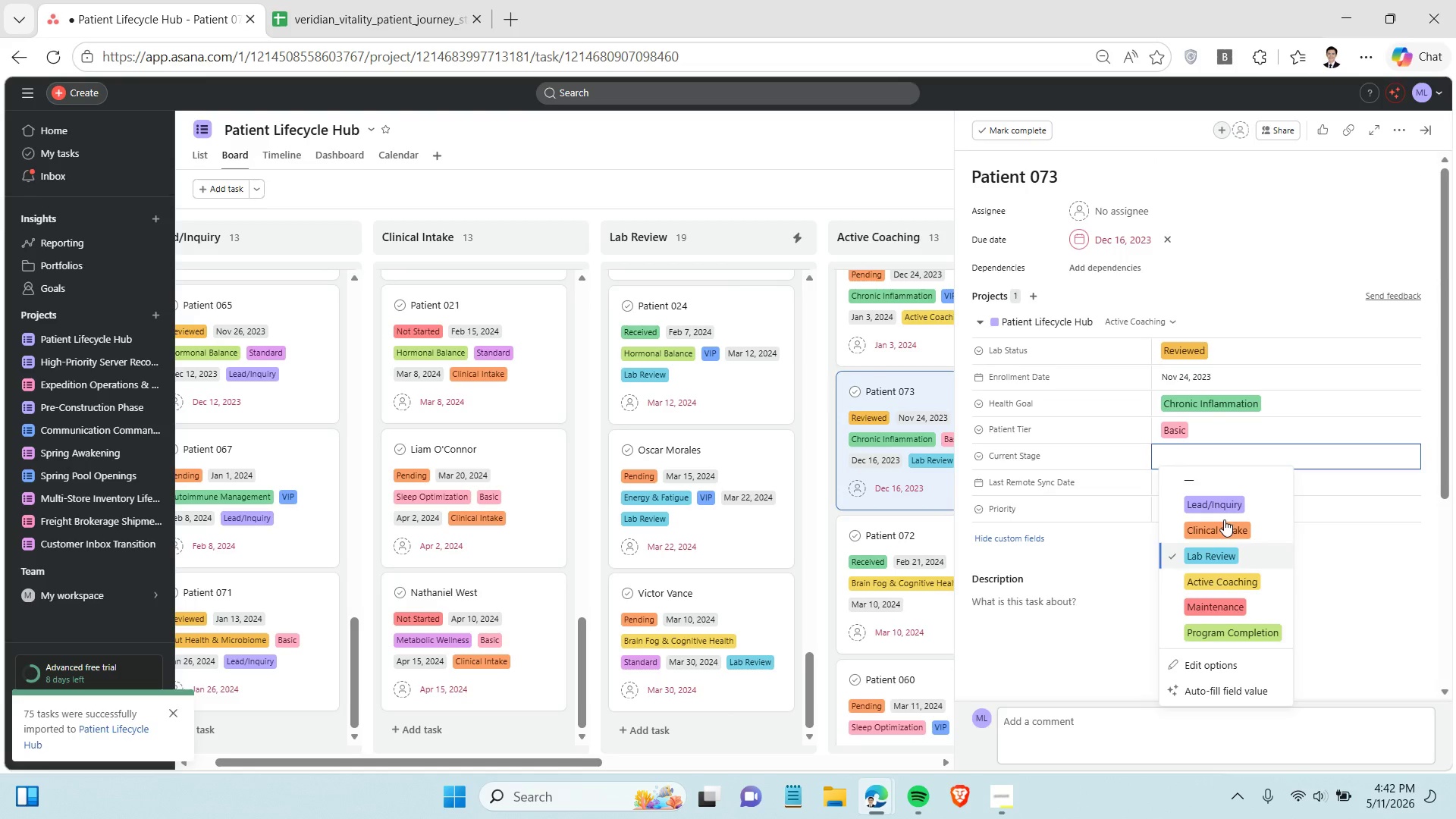 
left_click([1211, 579])
 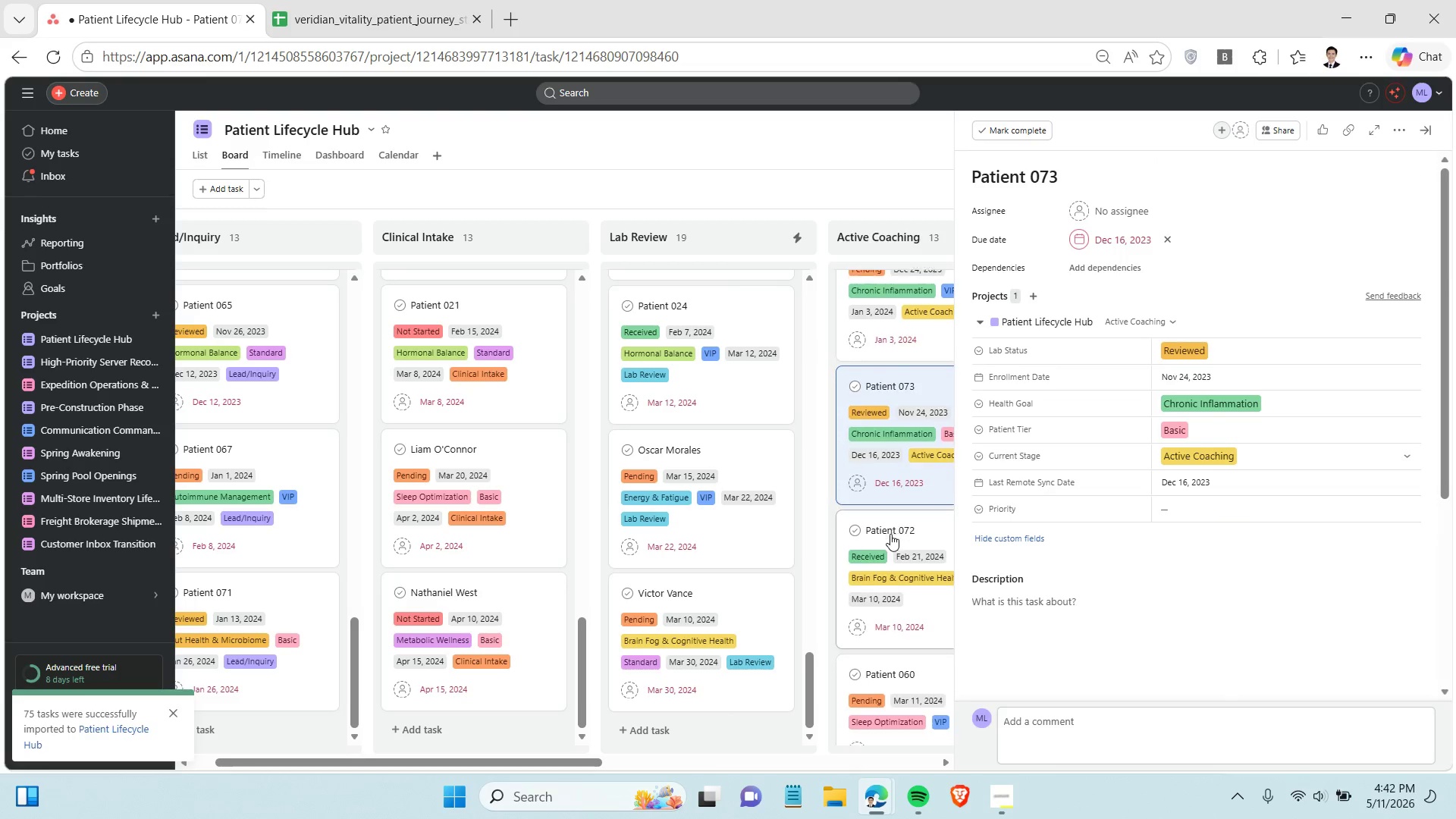 
scroll: coordinate [890, 534], scroll_direction: down, amount: 1.0
 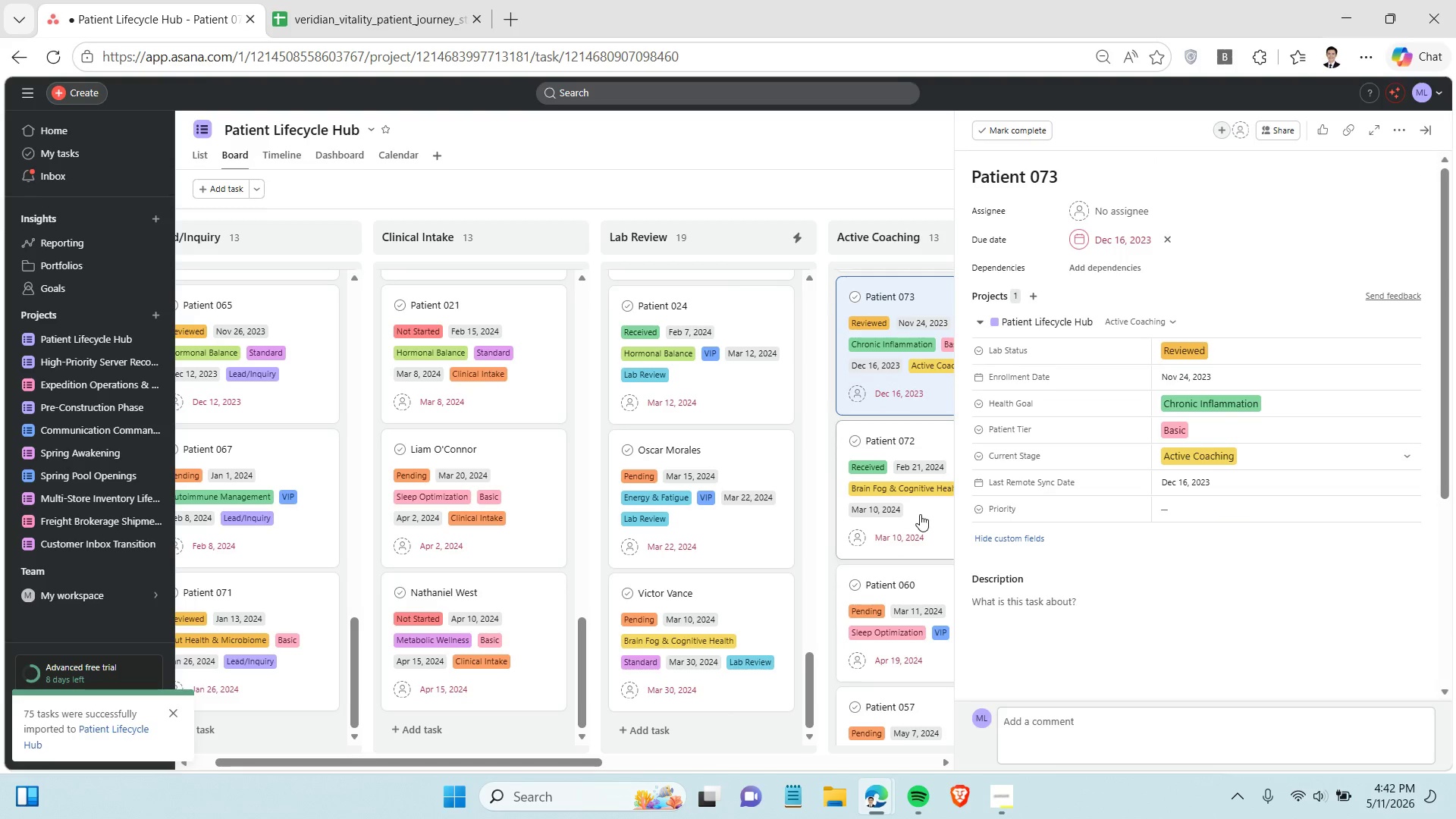 
left_click([920, 514])
 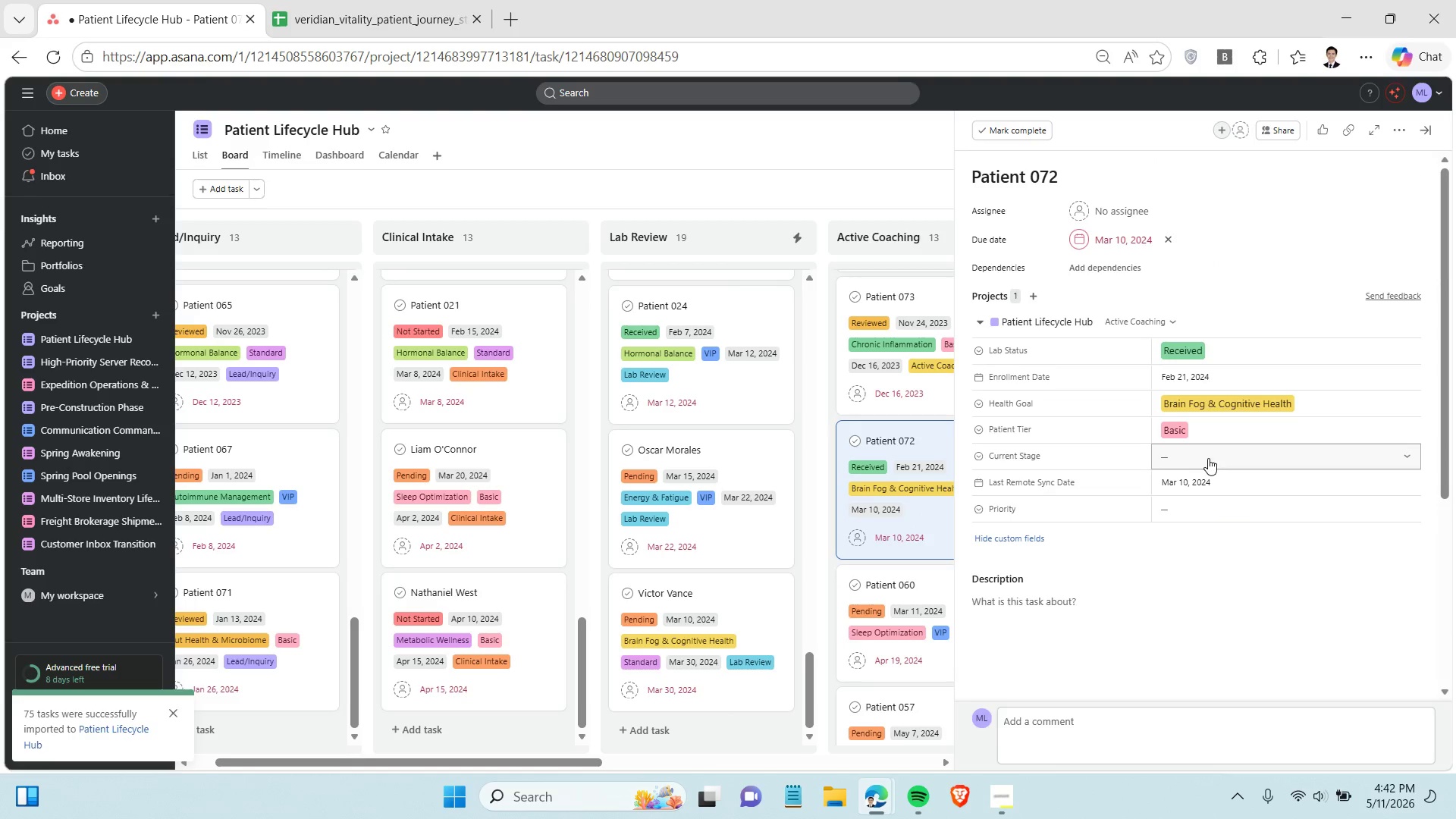 
left_click([1210, 458])
 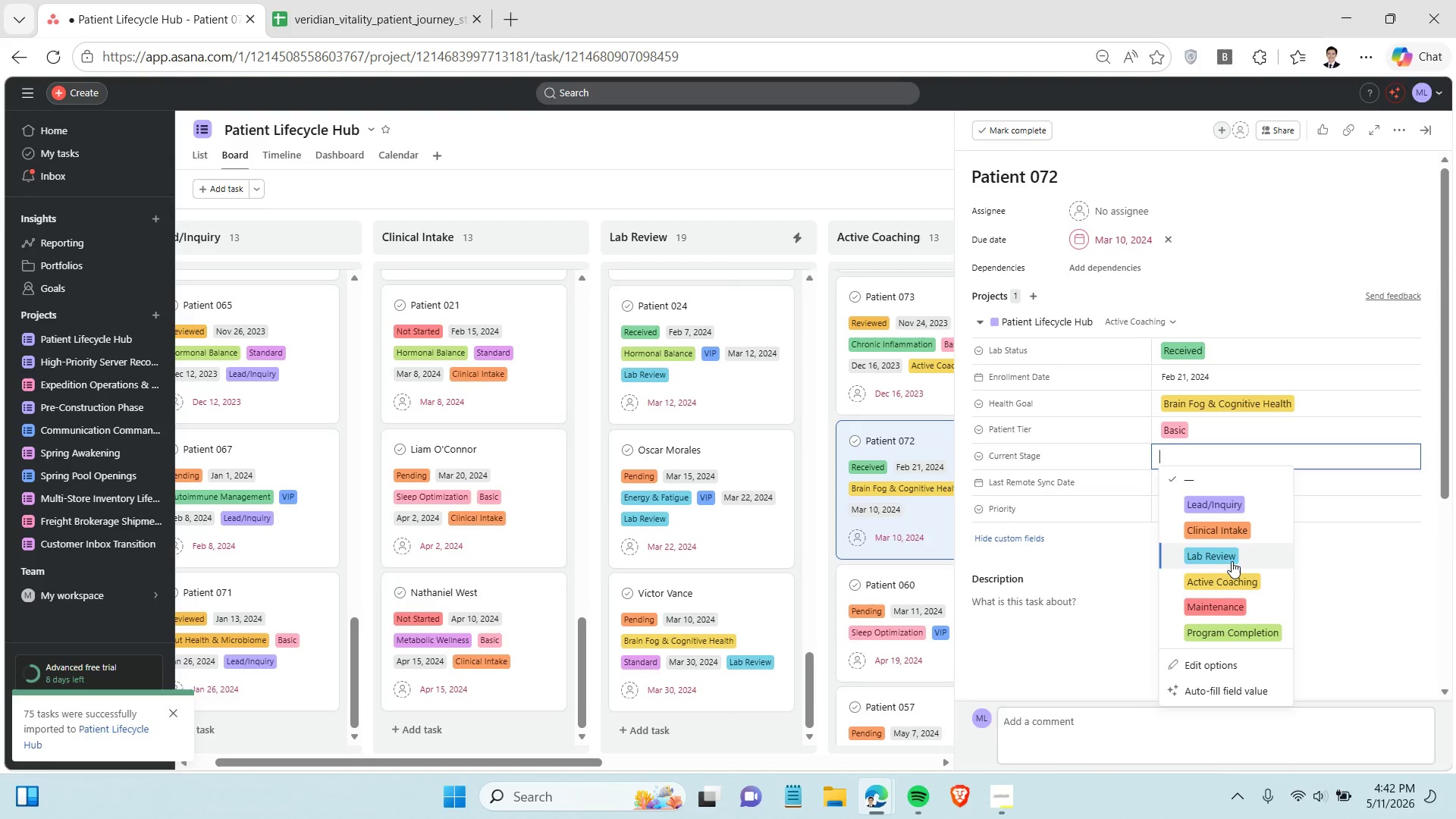 
left_click([1229, 571])
 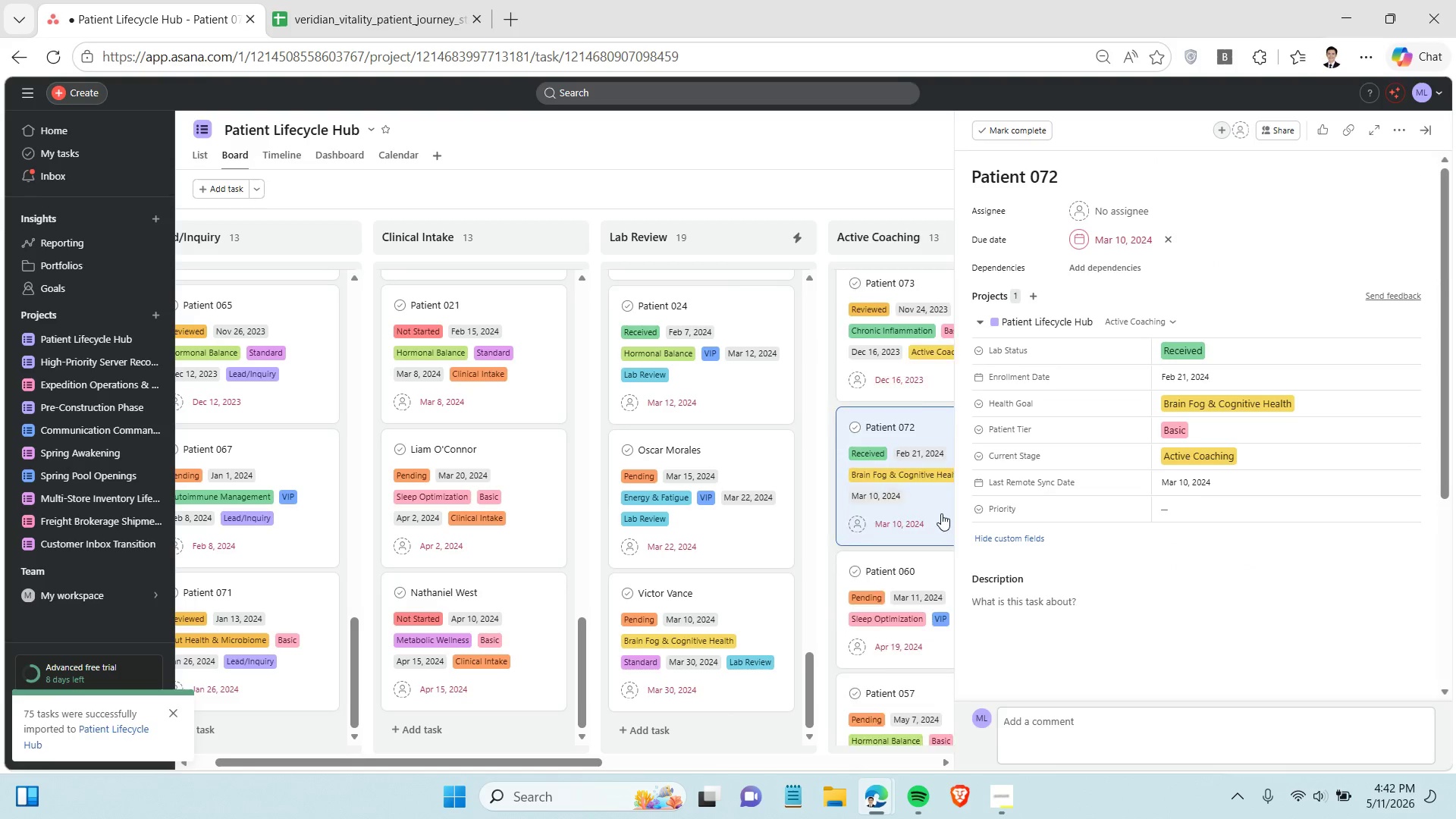 
scroll: coordinate [941, 513], scroll_direction: down, amount: 2.0
 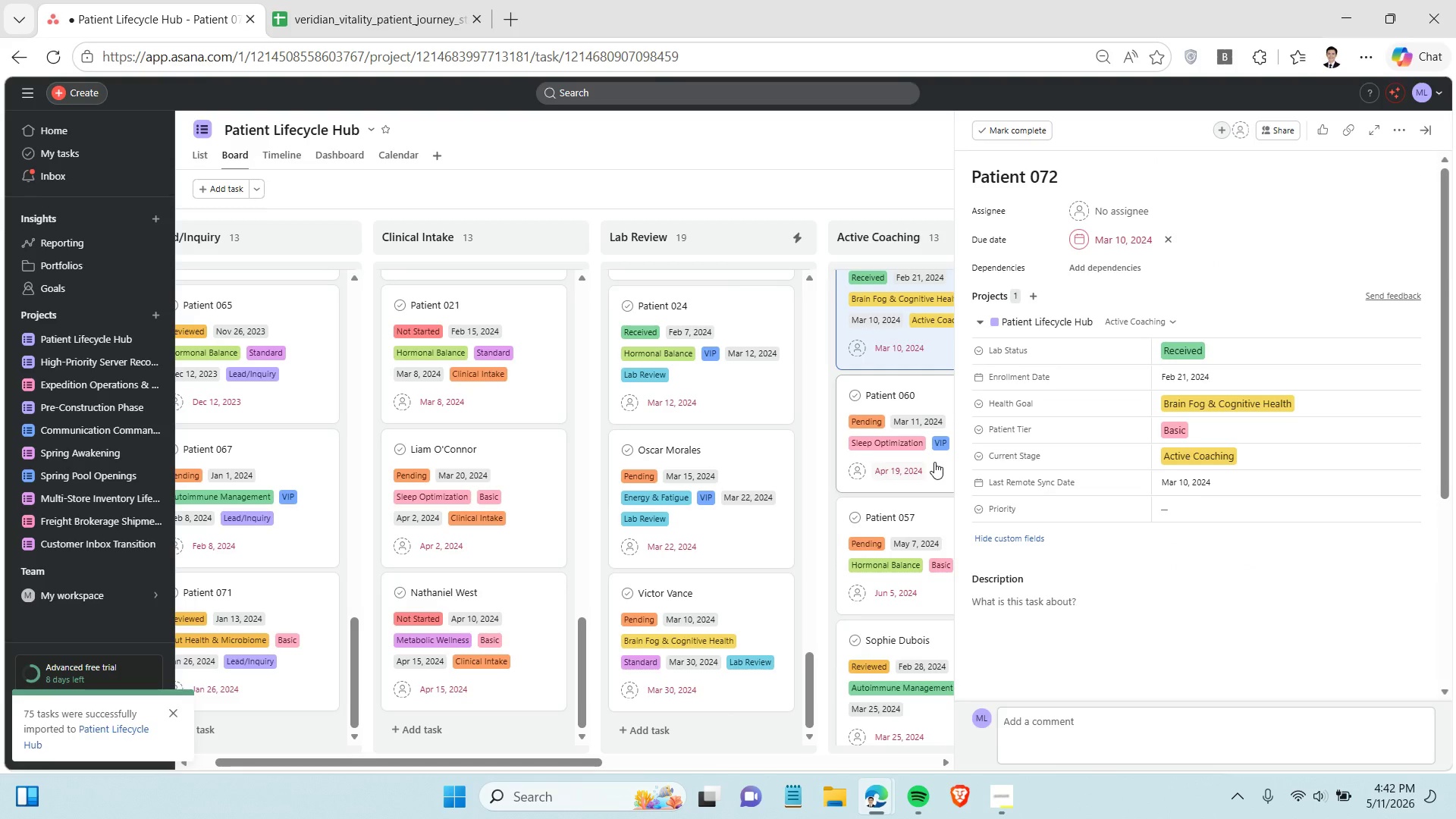 
left_click([934, 462])
 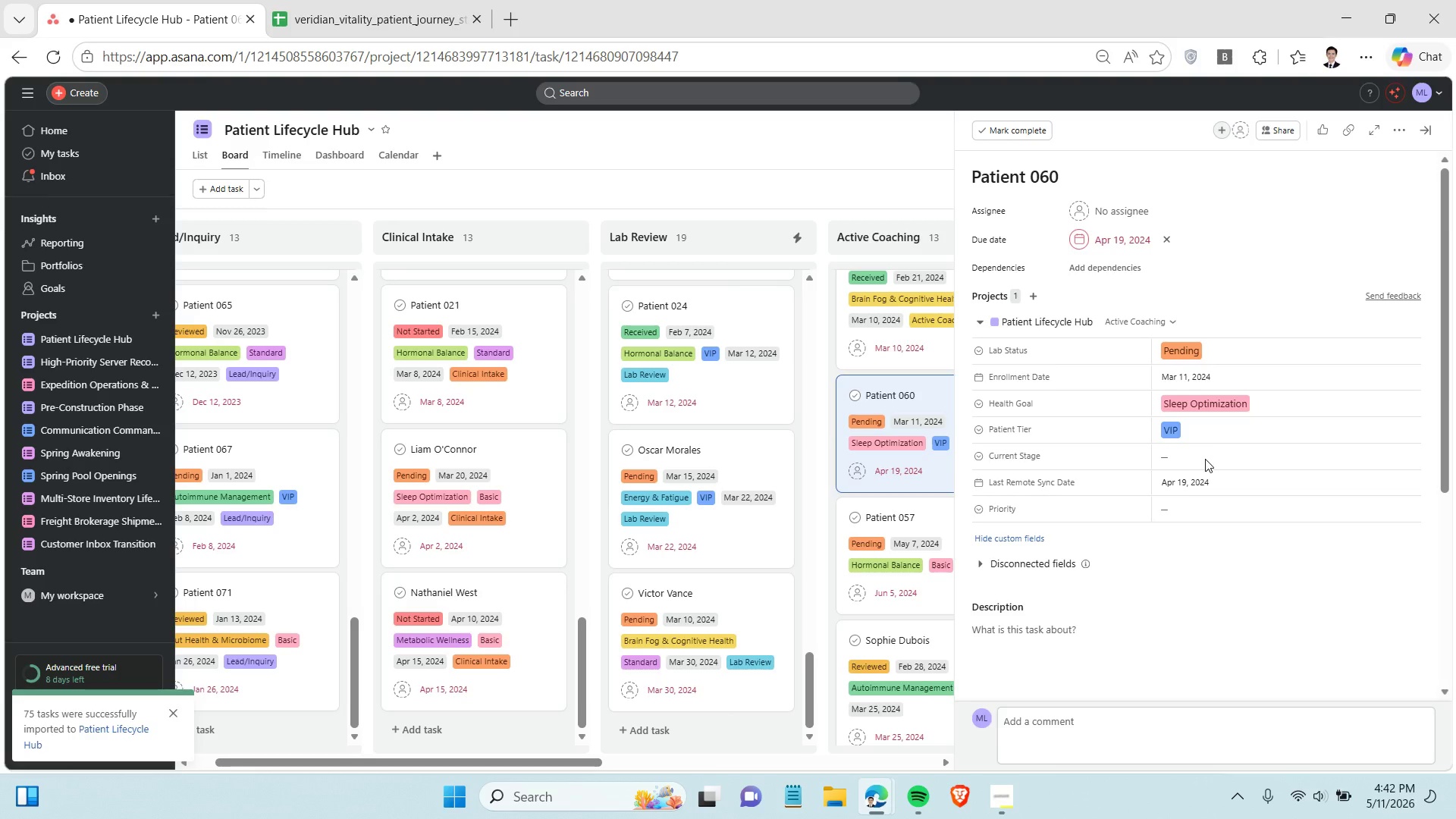 
left_click([1209, 459])
 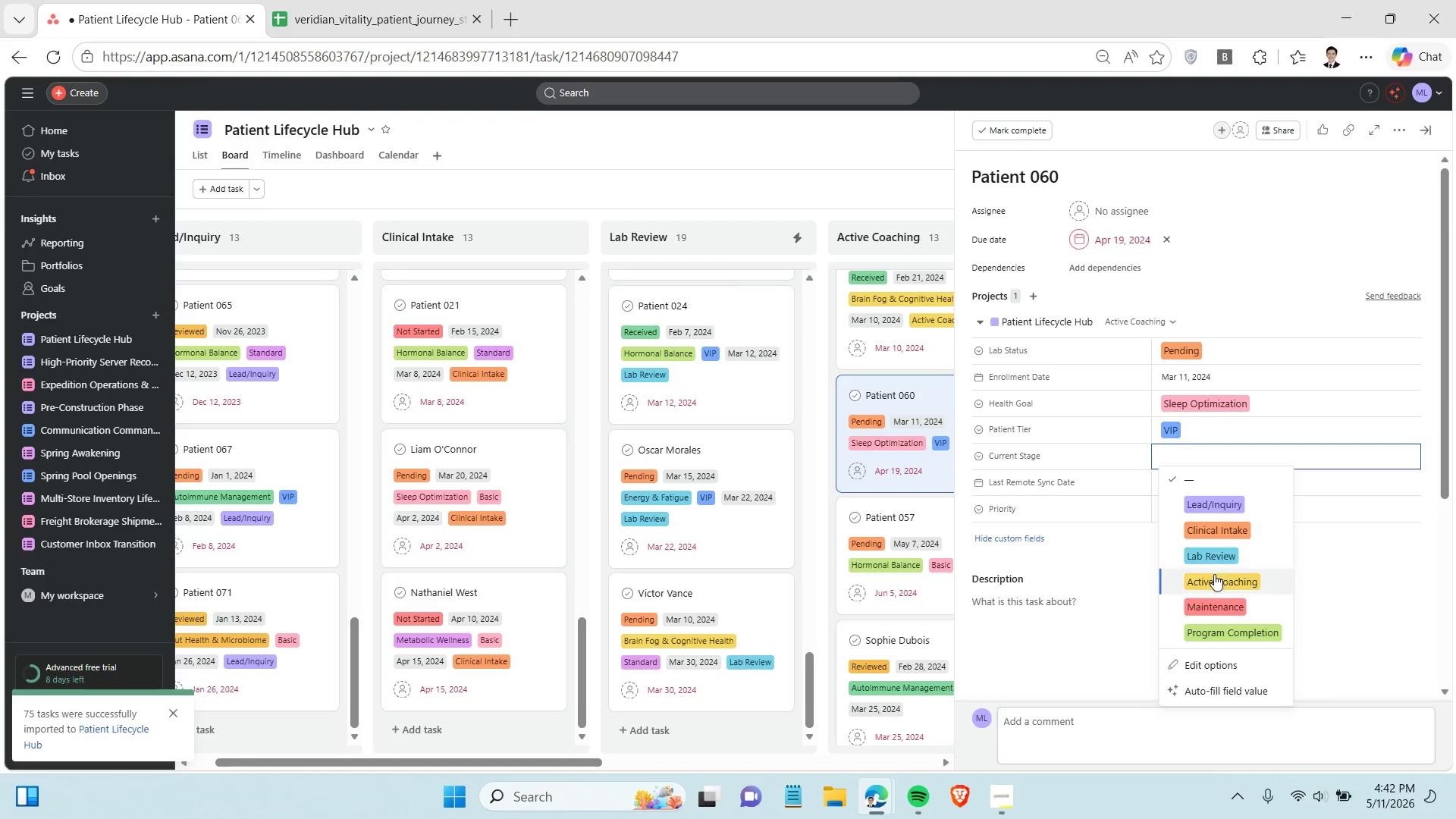 
left_click([1214, 575])
 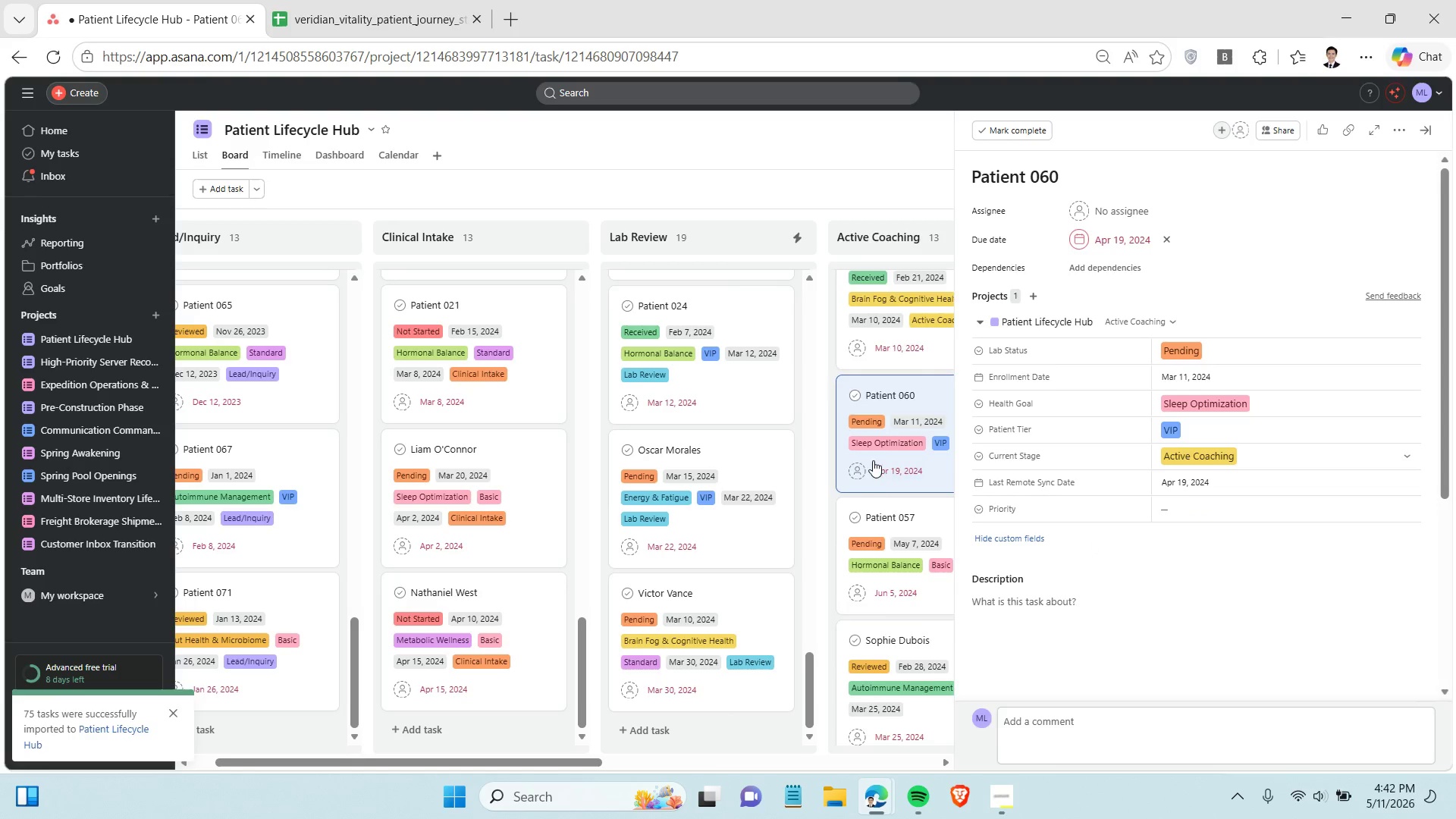 
scroll: coordinate [877, 459], scroll_direction: down, amount: 2.0
 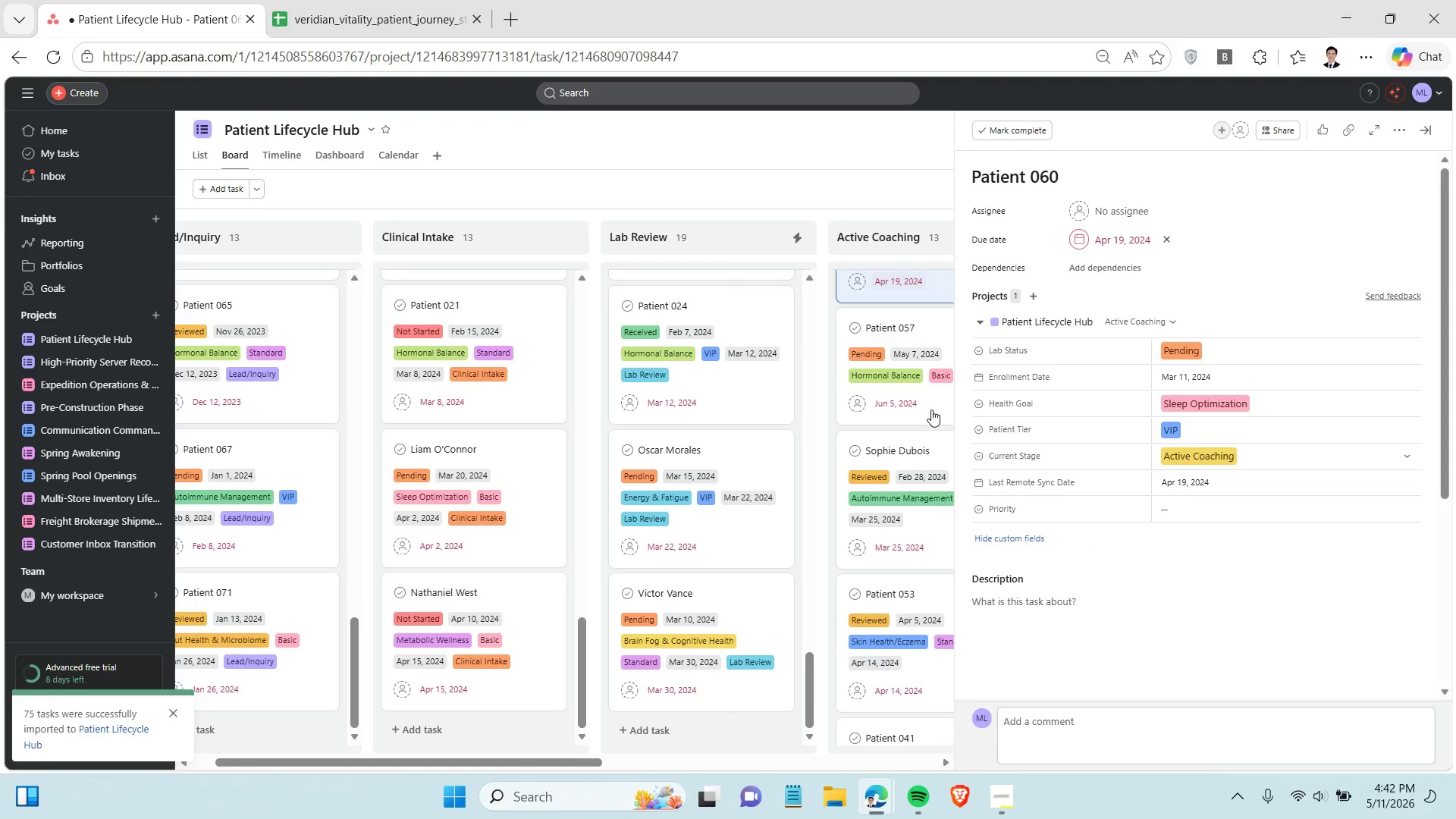 
left_click([931, 409])
 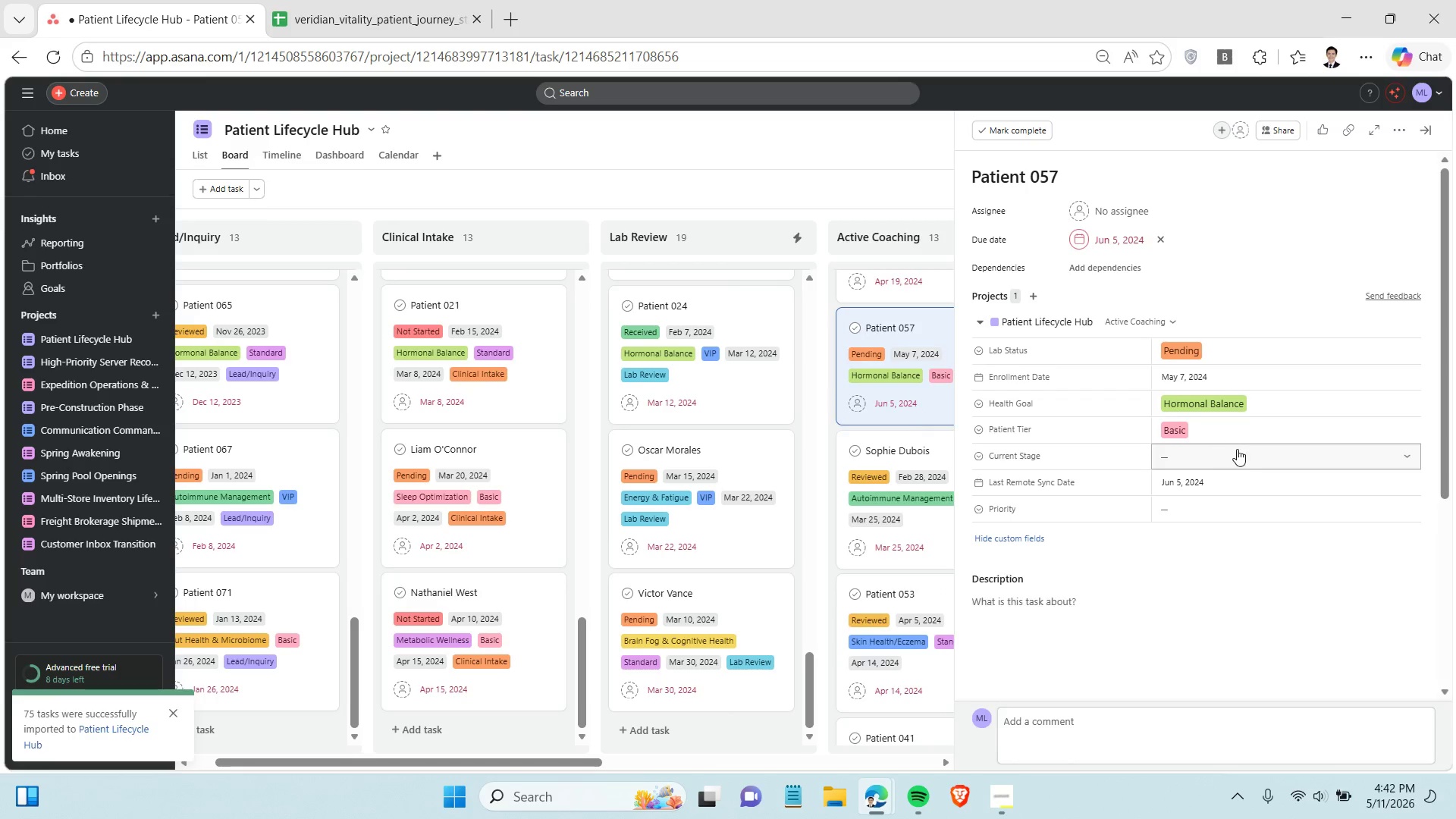 
left_click([1241, 451])
 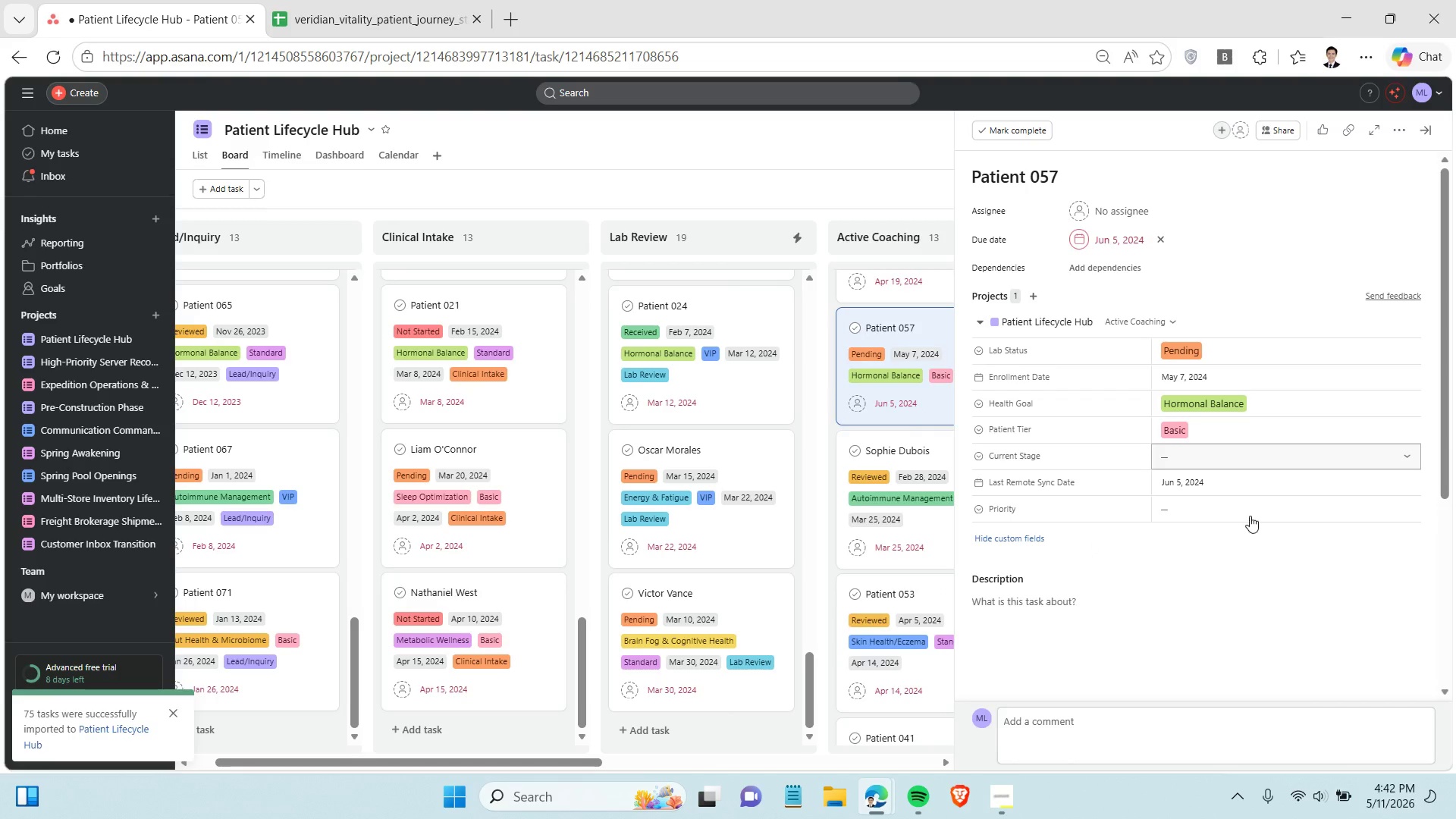 
mouse_move([1249, 526])
 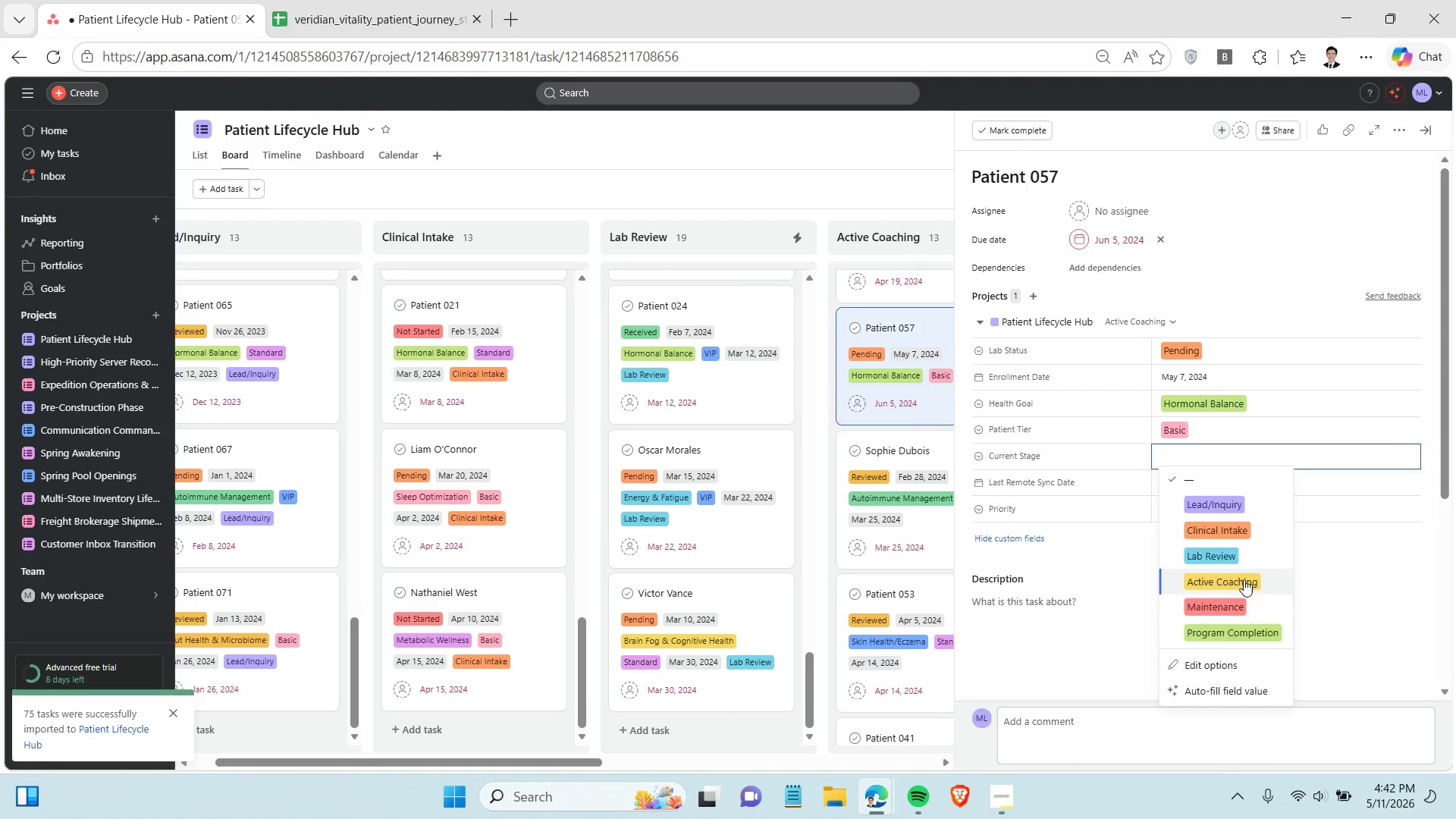 
left_click([1244, 579])
 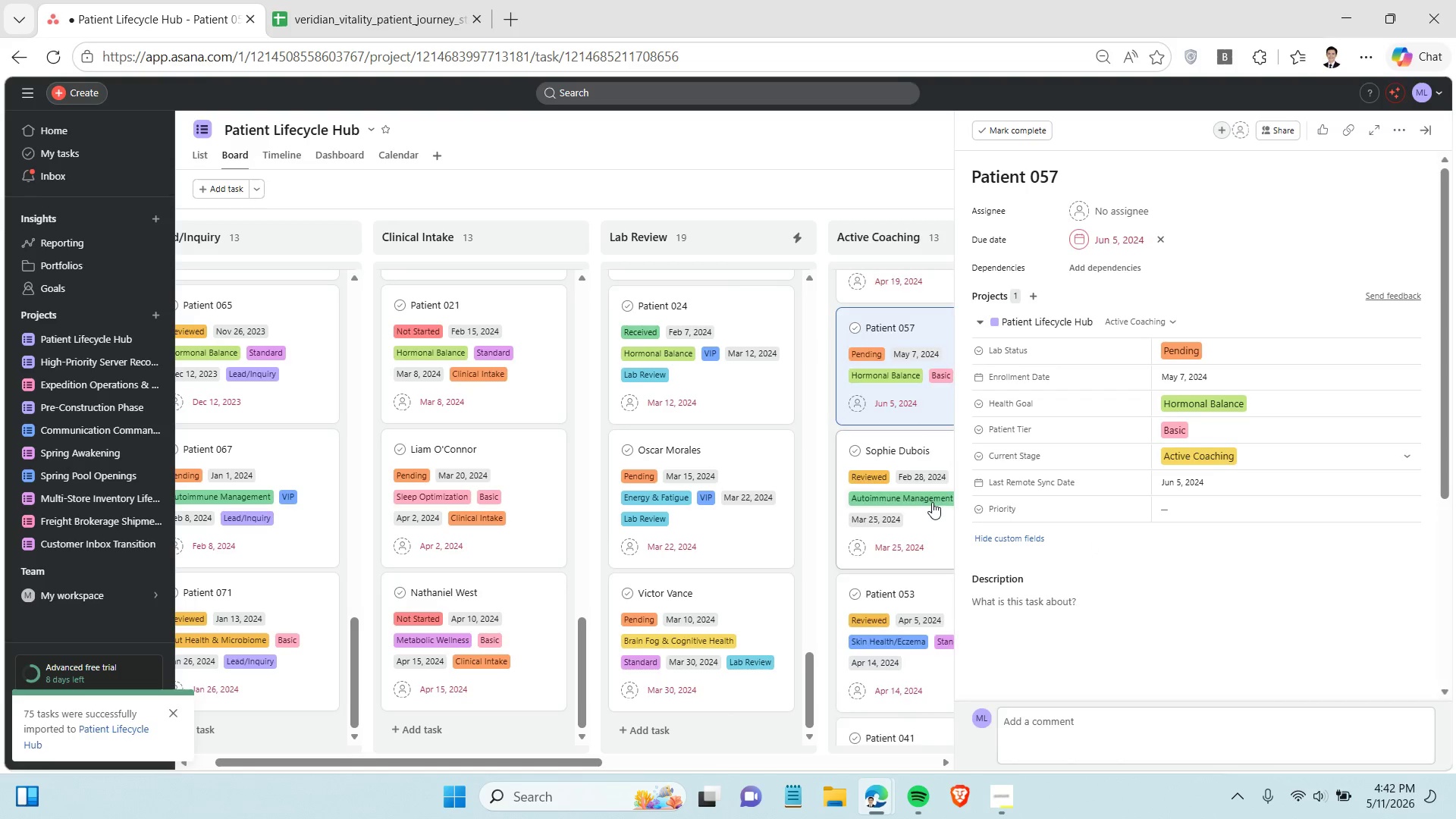 
scroll: coordinate [932, 502], scroll_direction: down, amount: 1.0
 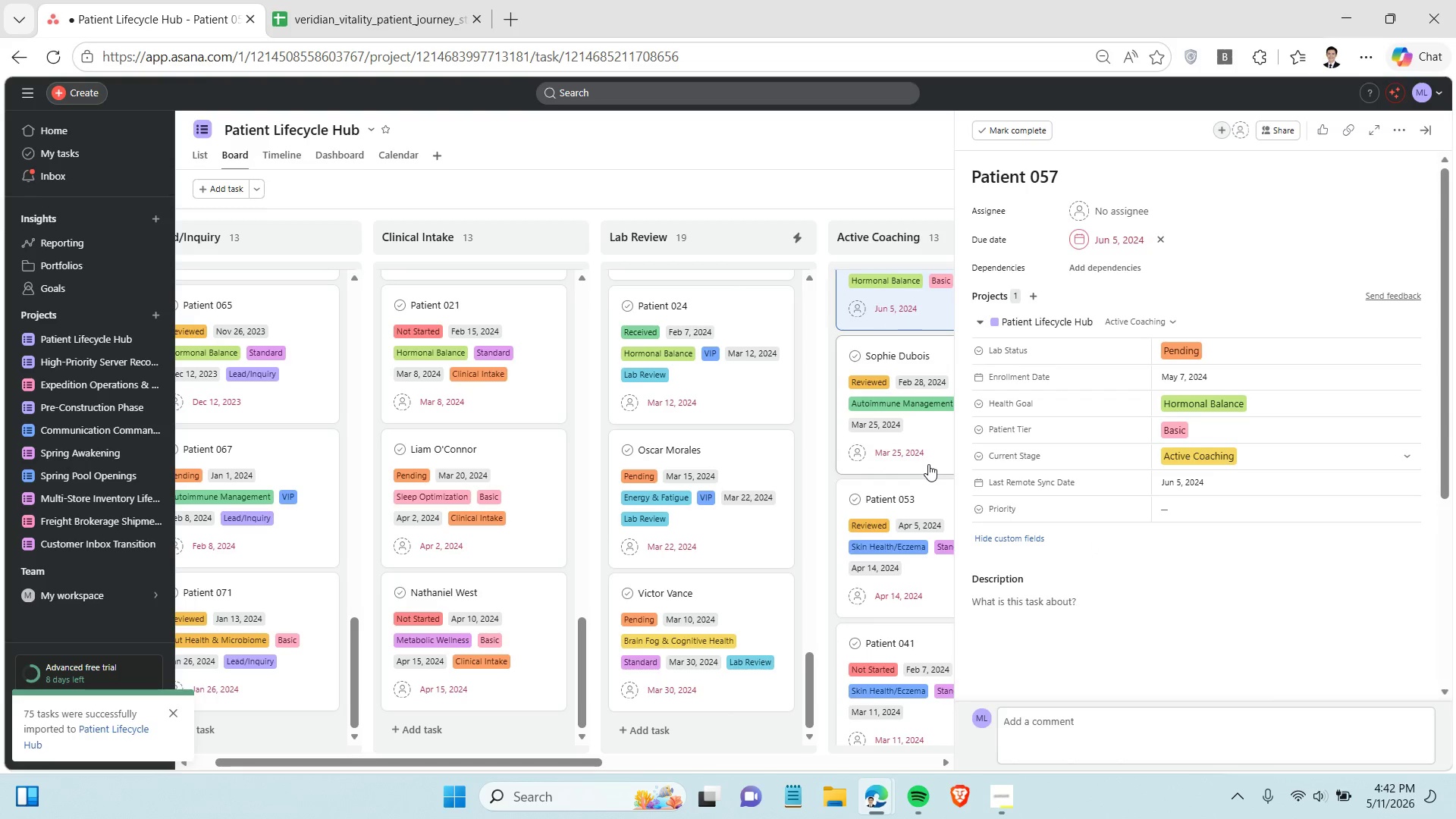 
left_click([928, 464])
 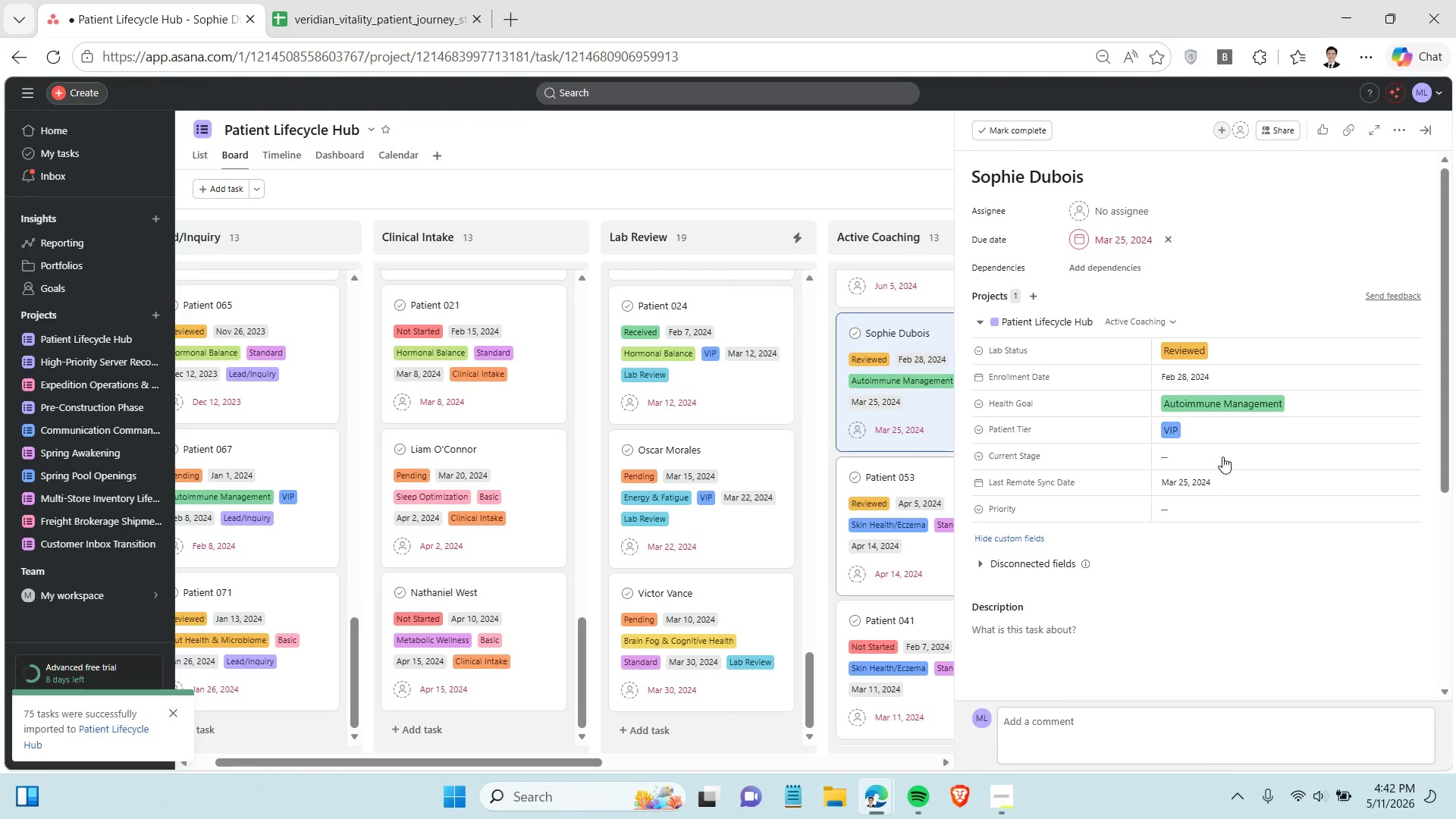 
left_click([1222, 455])
 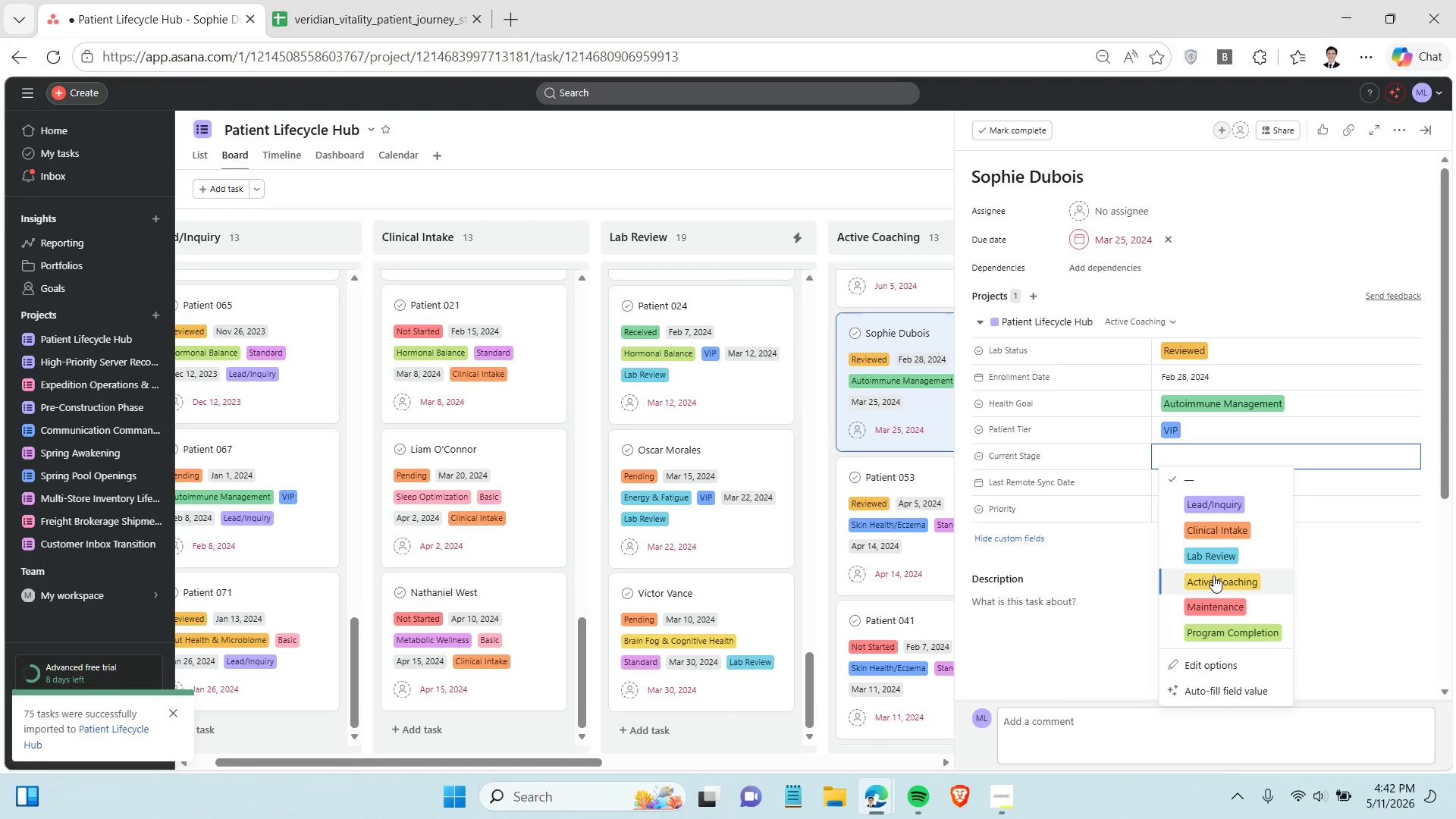 
left_click([1213, 576])
 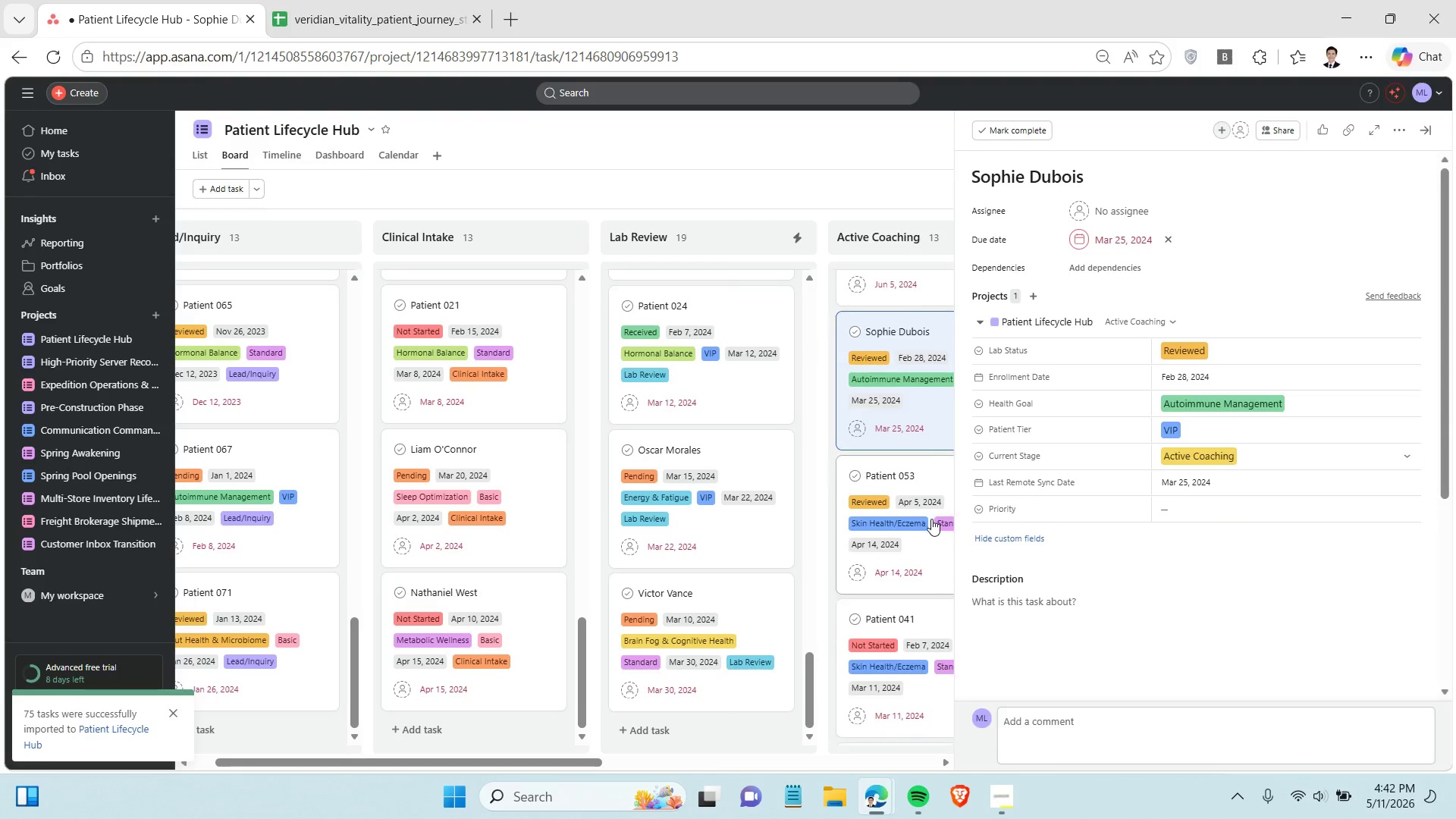 
scroll: coordinate [931, 519], scroll_direction: down, amount: 1.0
 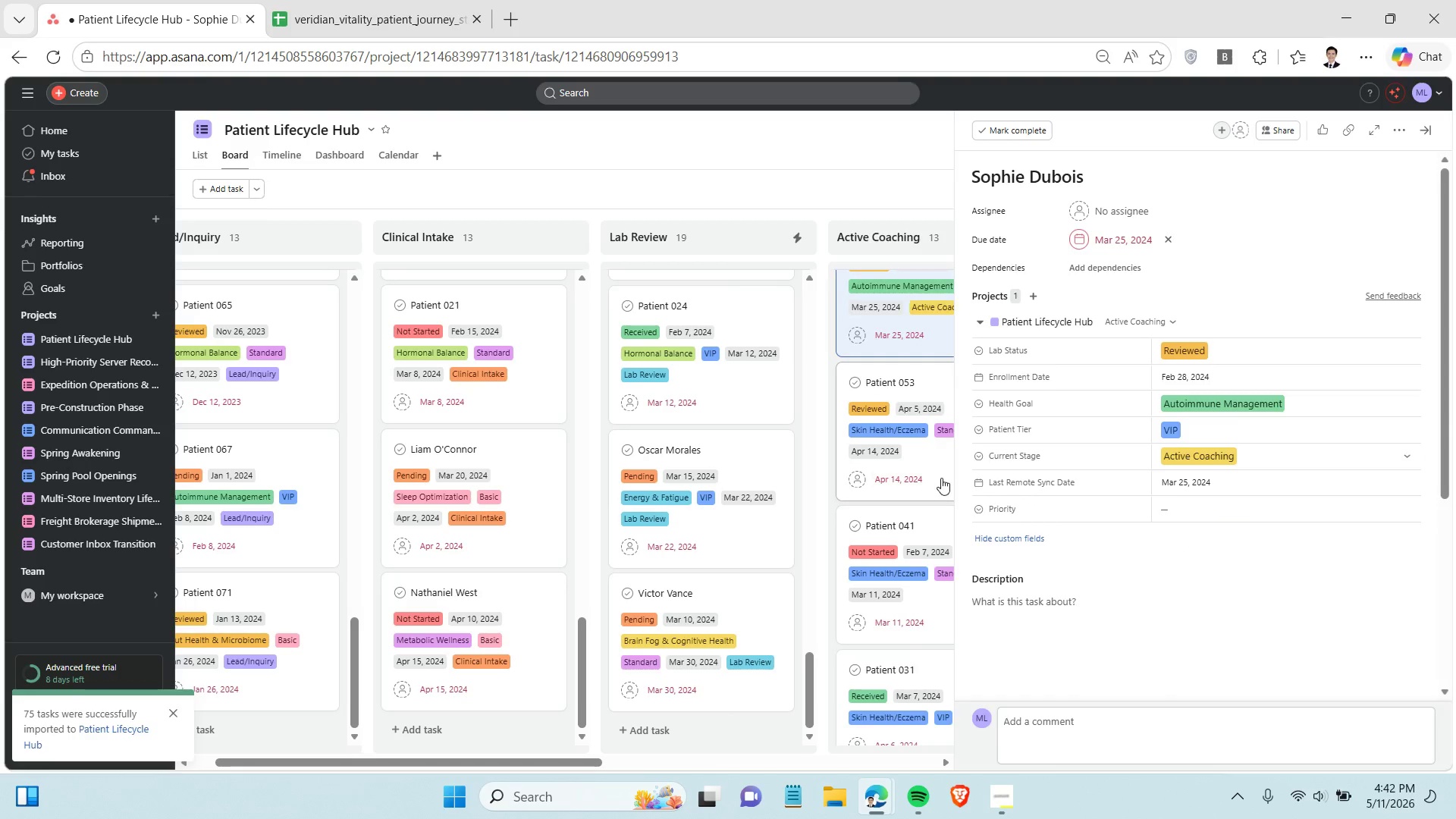 
left_click([941, 478])
 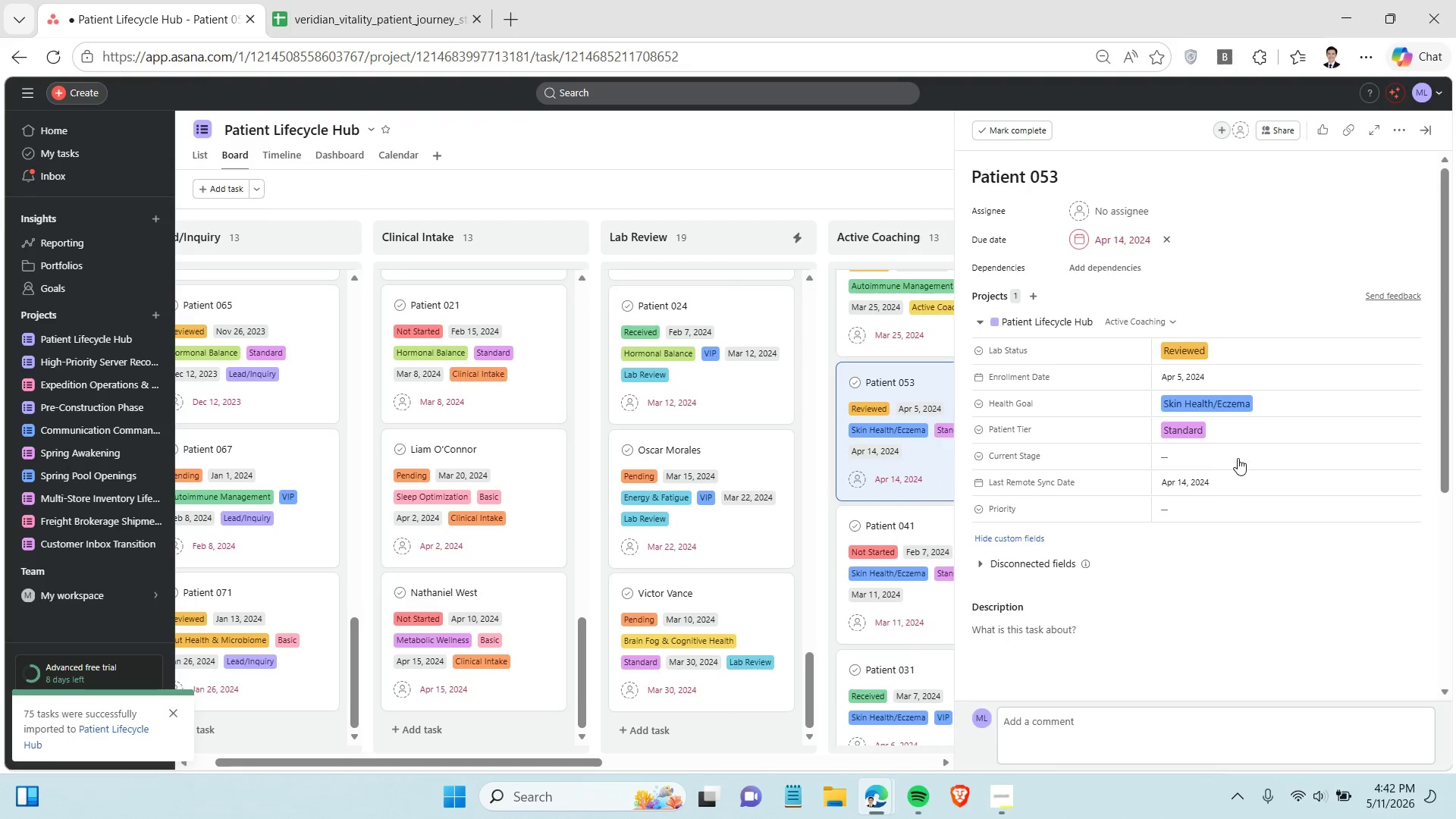 
left_click([1238, 456])
 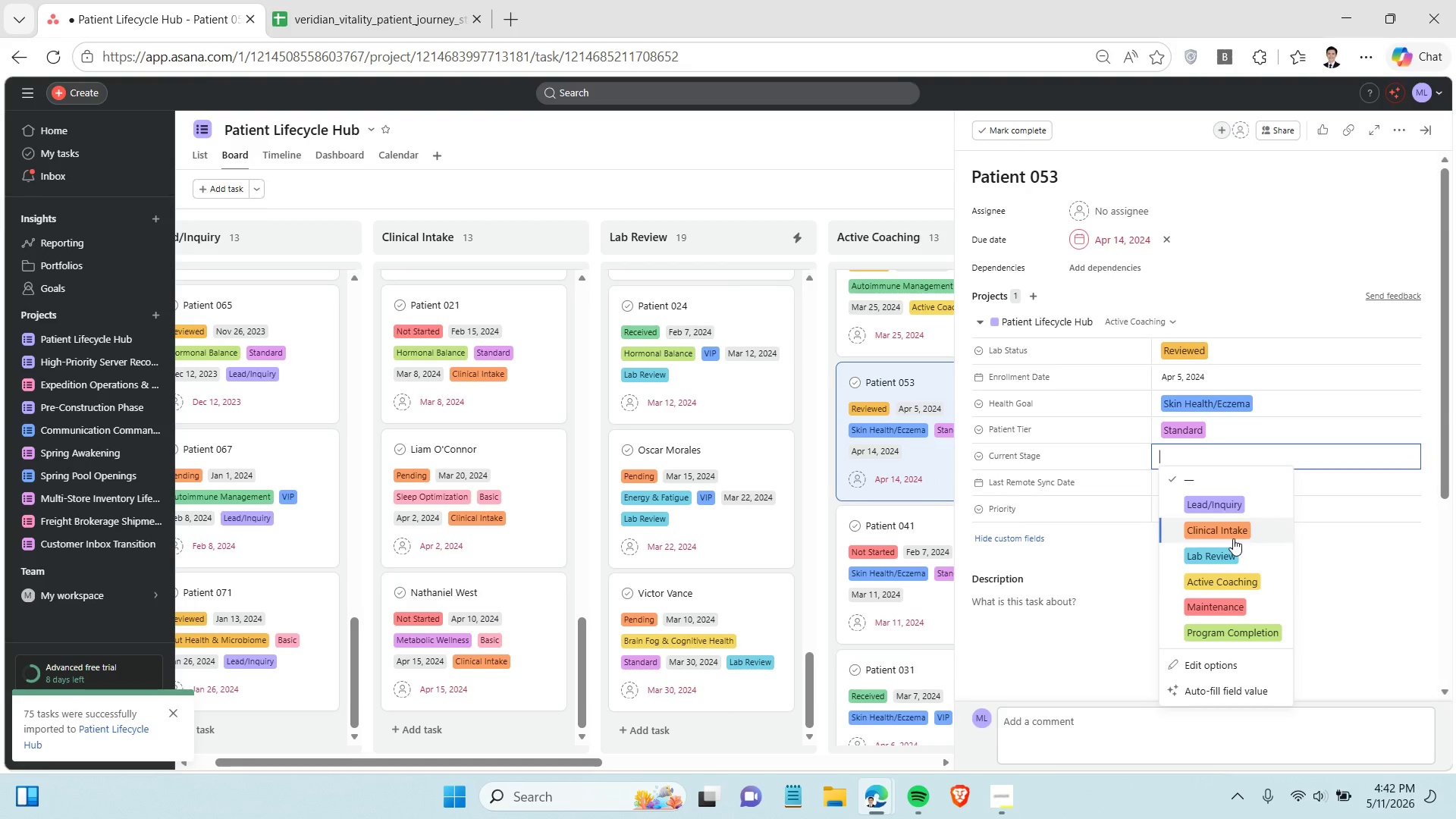 
left_click([1234, 578])
 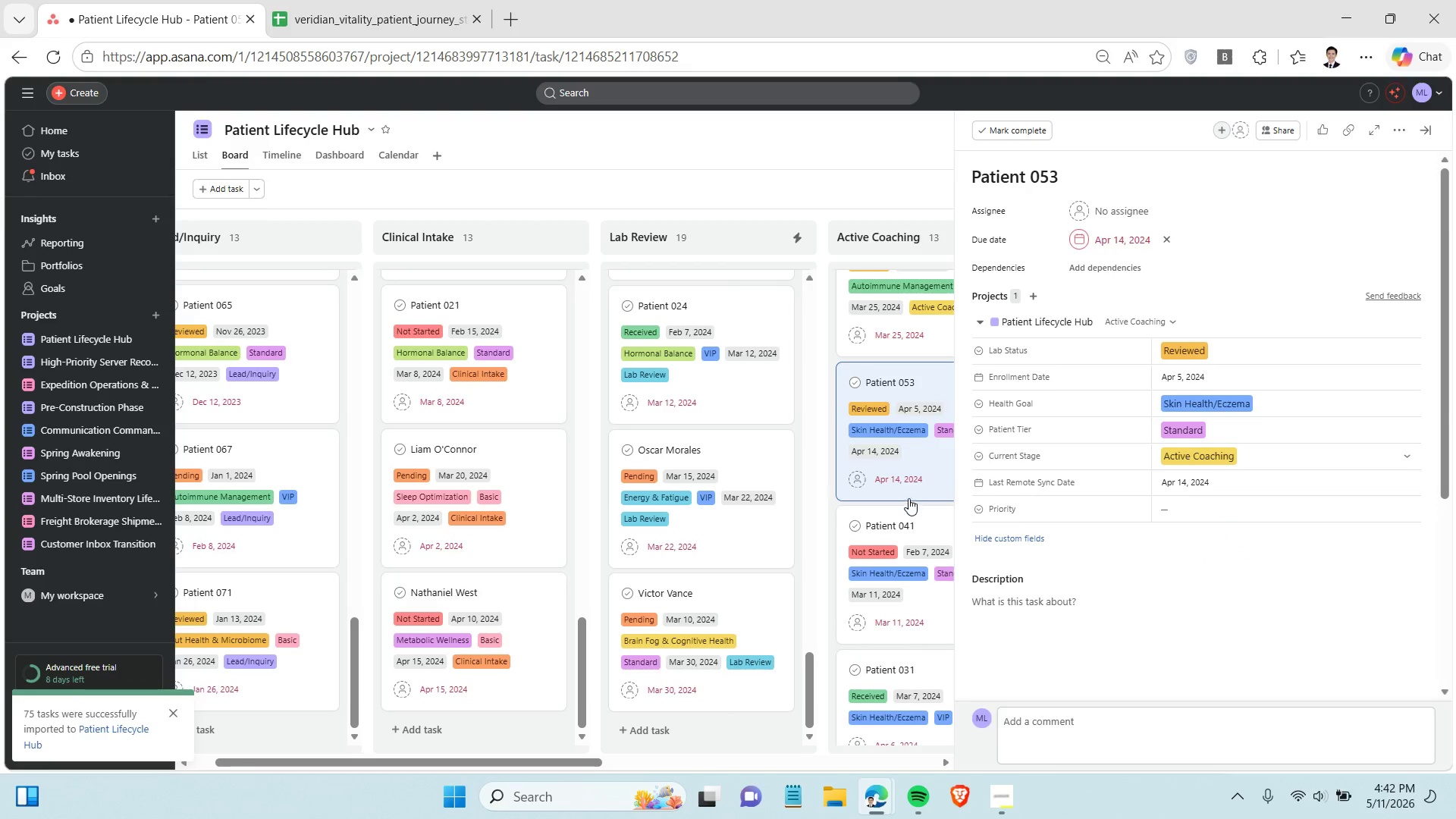 
scroll: coordinate [908, 498], scroll_direction: down, amount: 2.0
 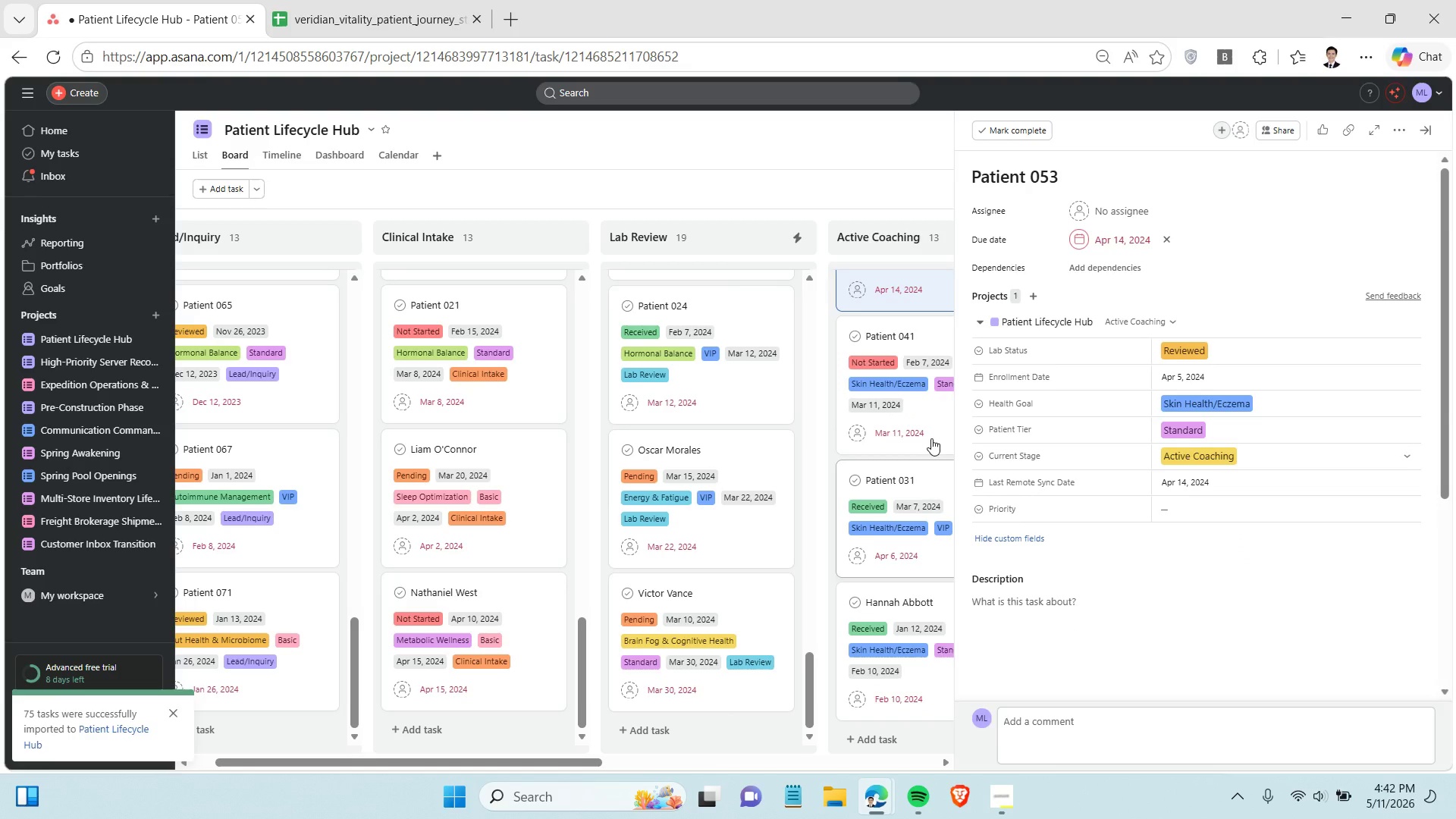 
left_click([931, 437])
 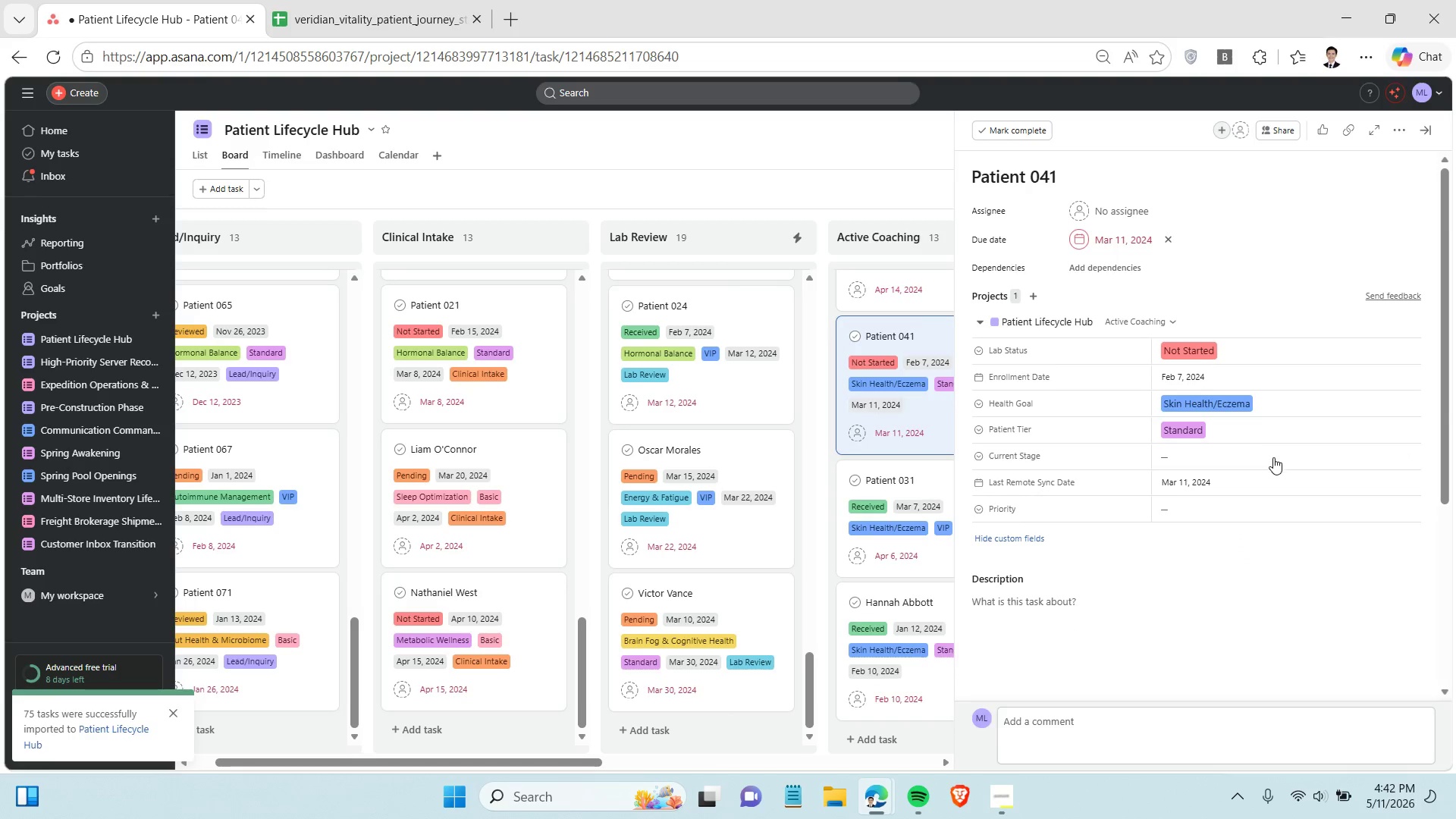 
left_click([1273, 460])
 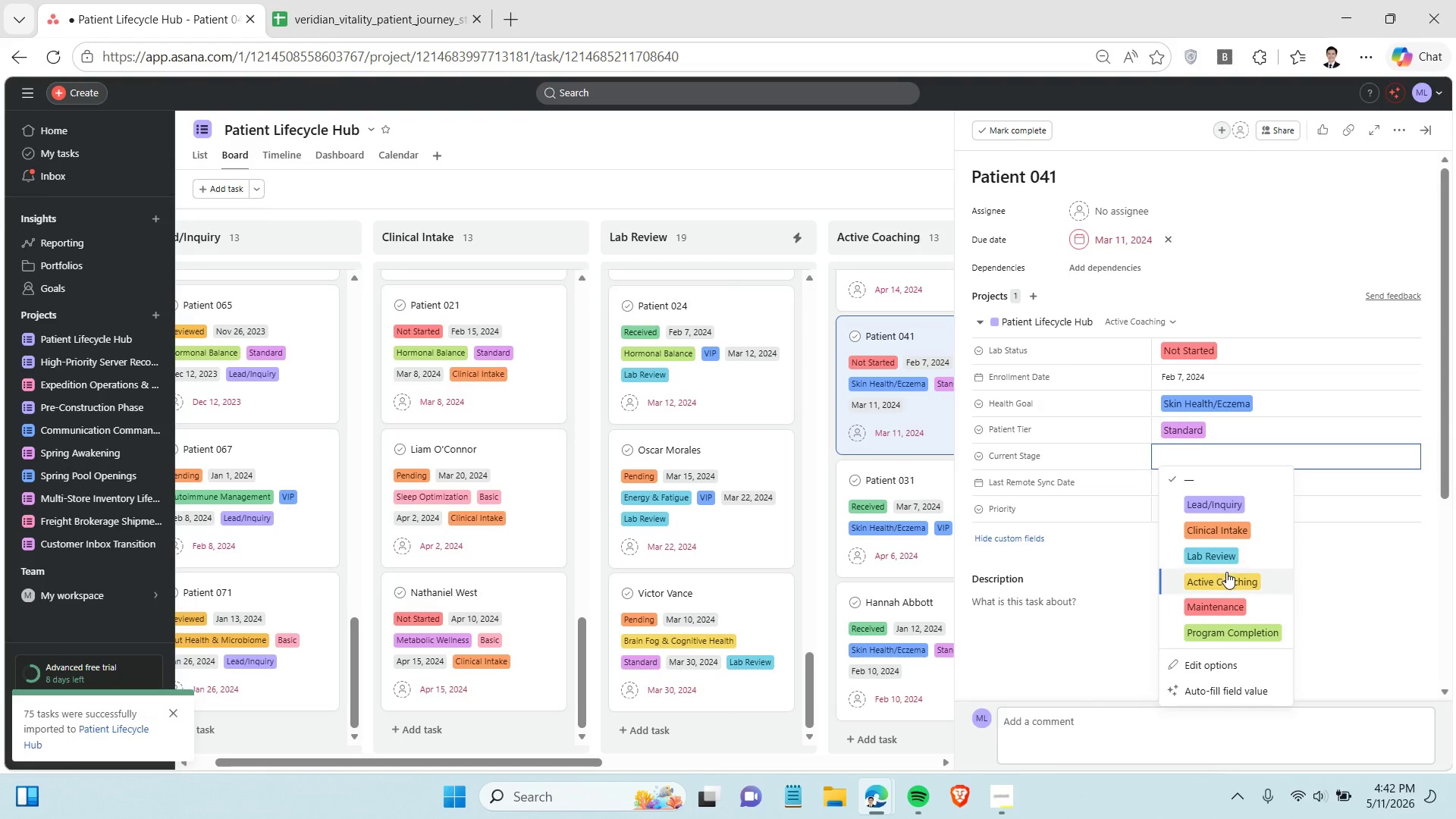 
left_click([1226, 573])
 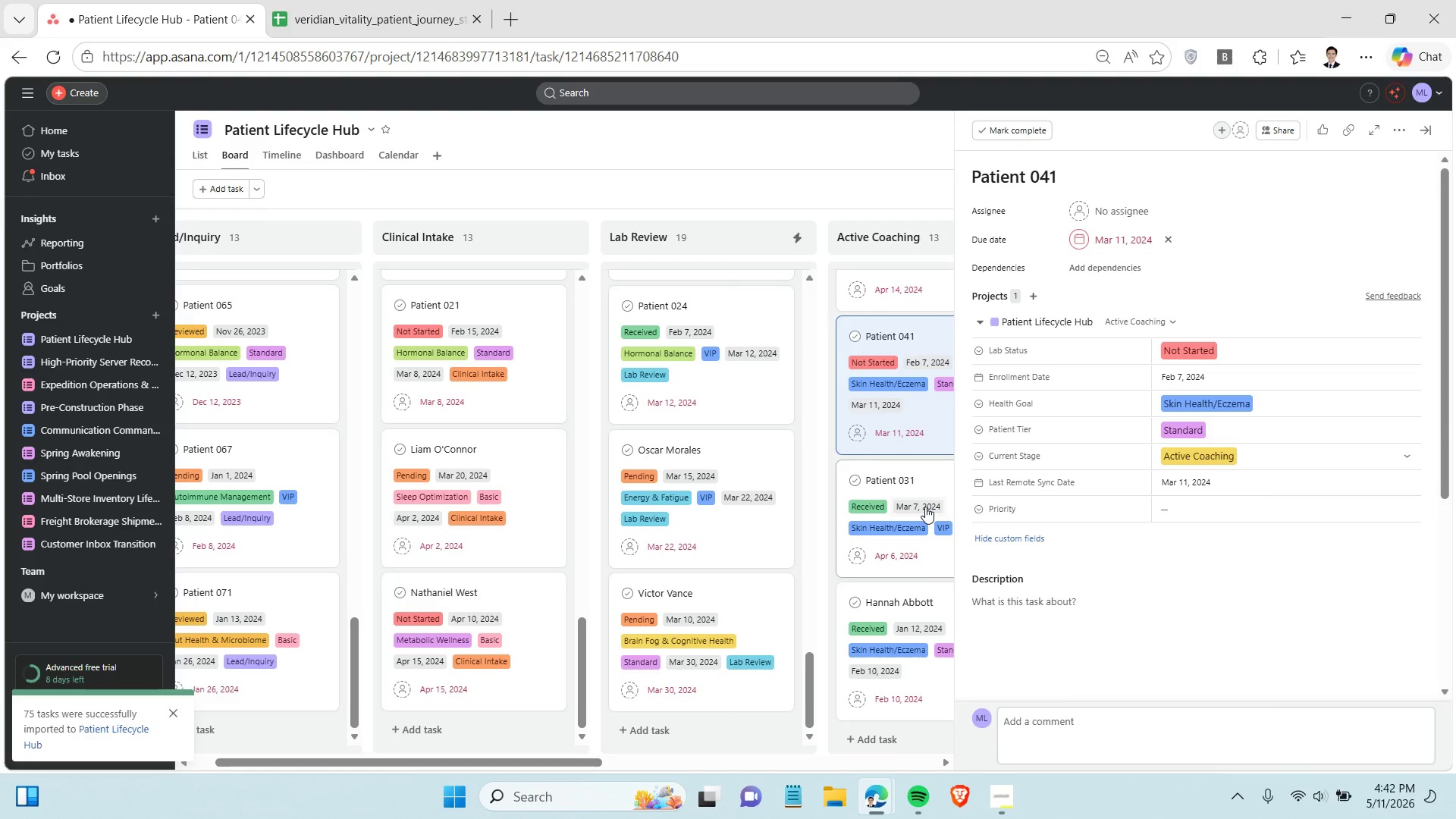 
scroll: coordinate [925, 507], scroll_direction: down, amount: 1.0
 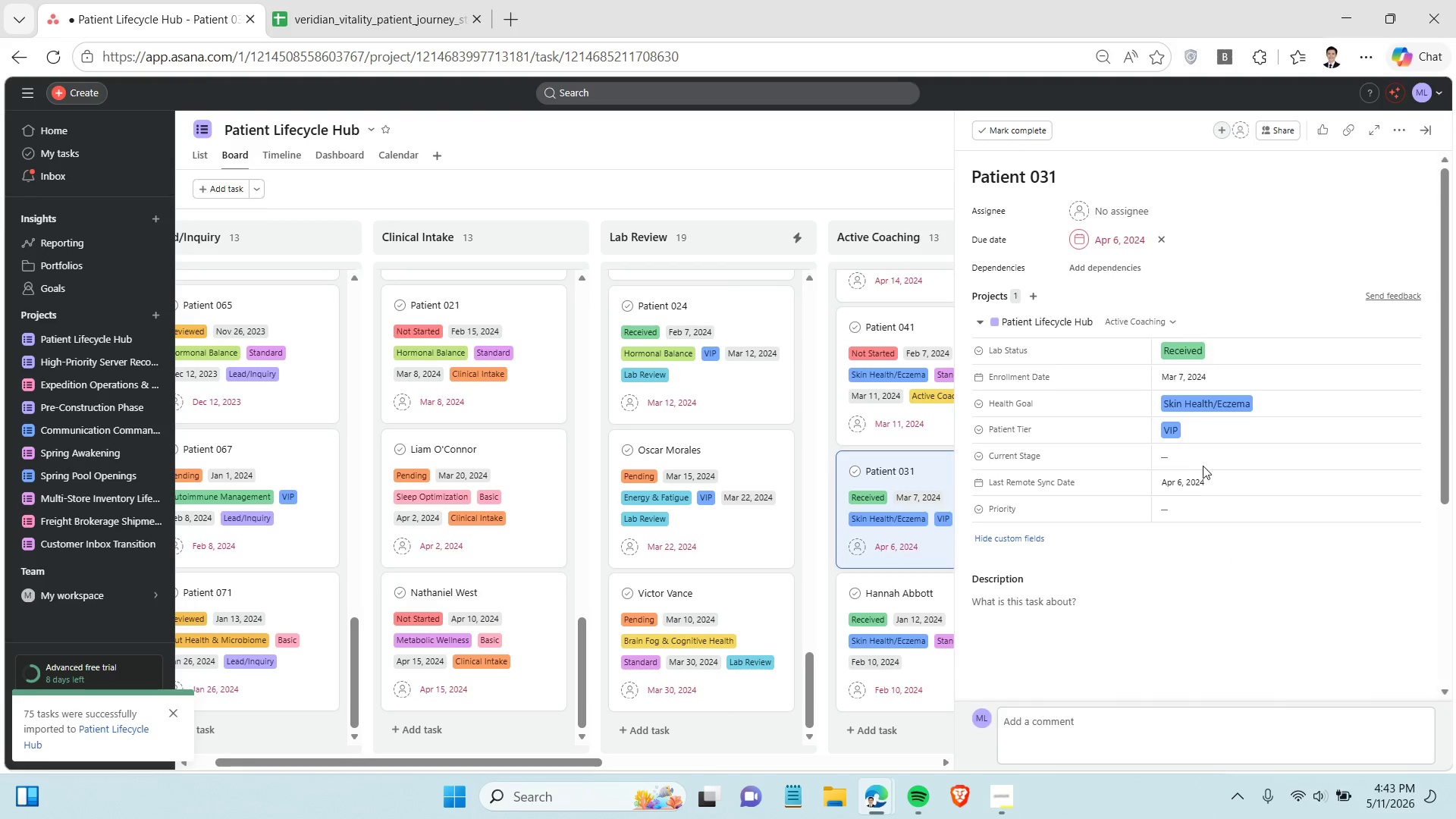 
left_click([1209, 460])
 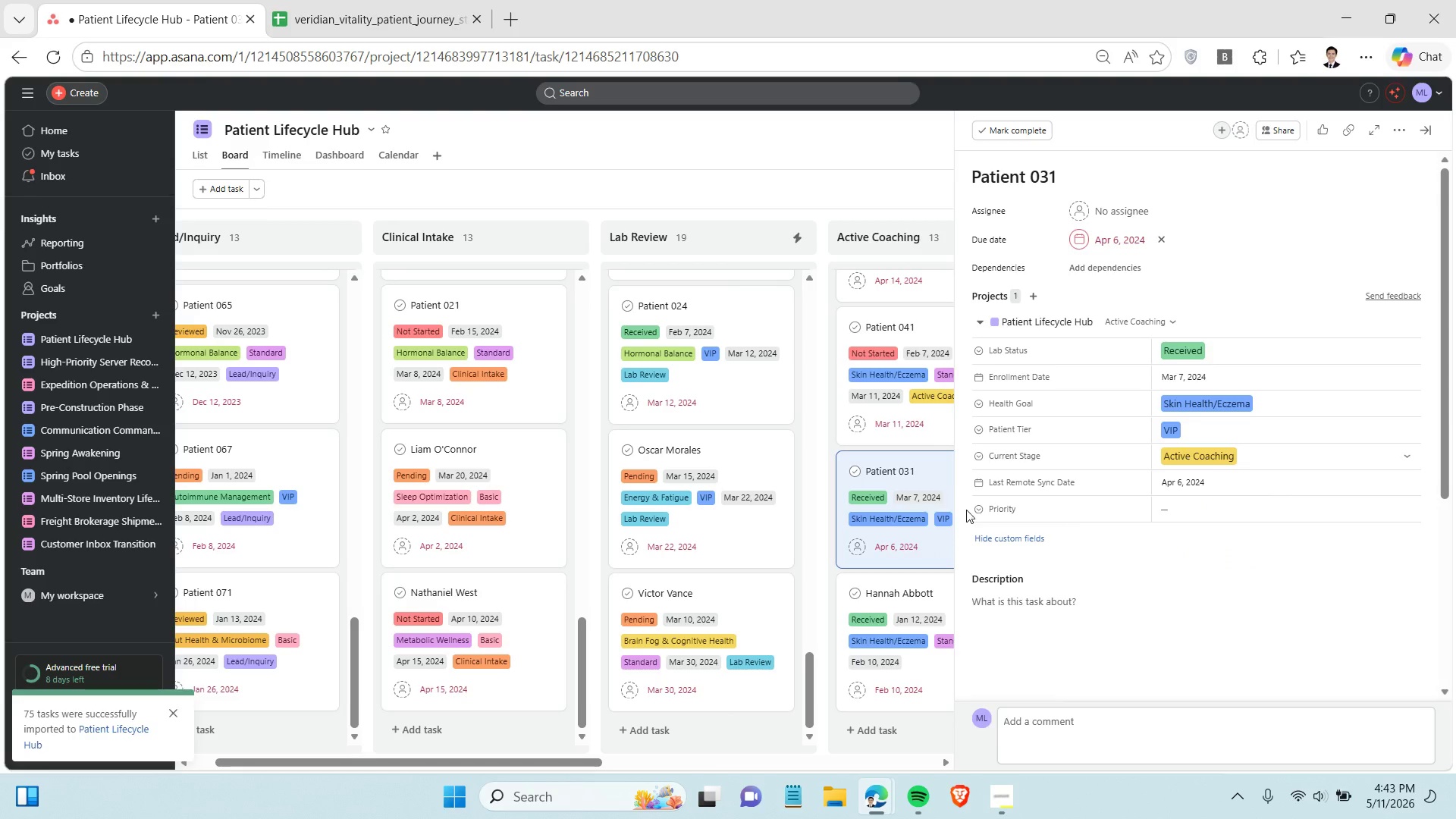 
scroll: coordinate [956, 509], scroll_direction: down, amount: 1.0
 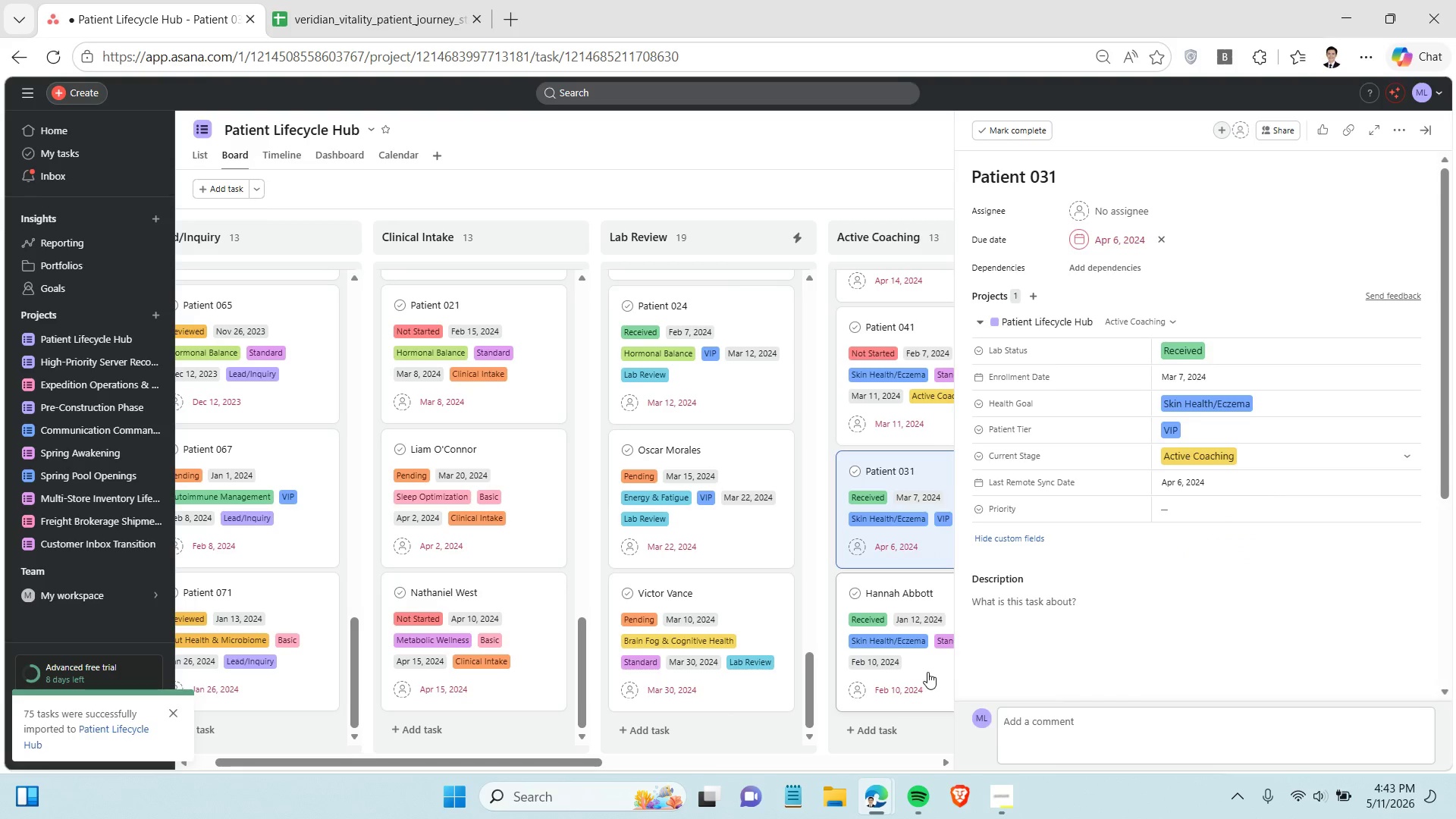 
left_click([927, 672])
 